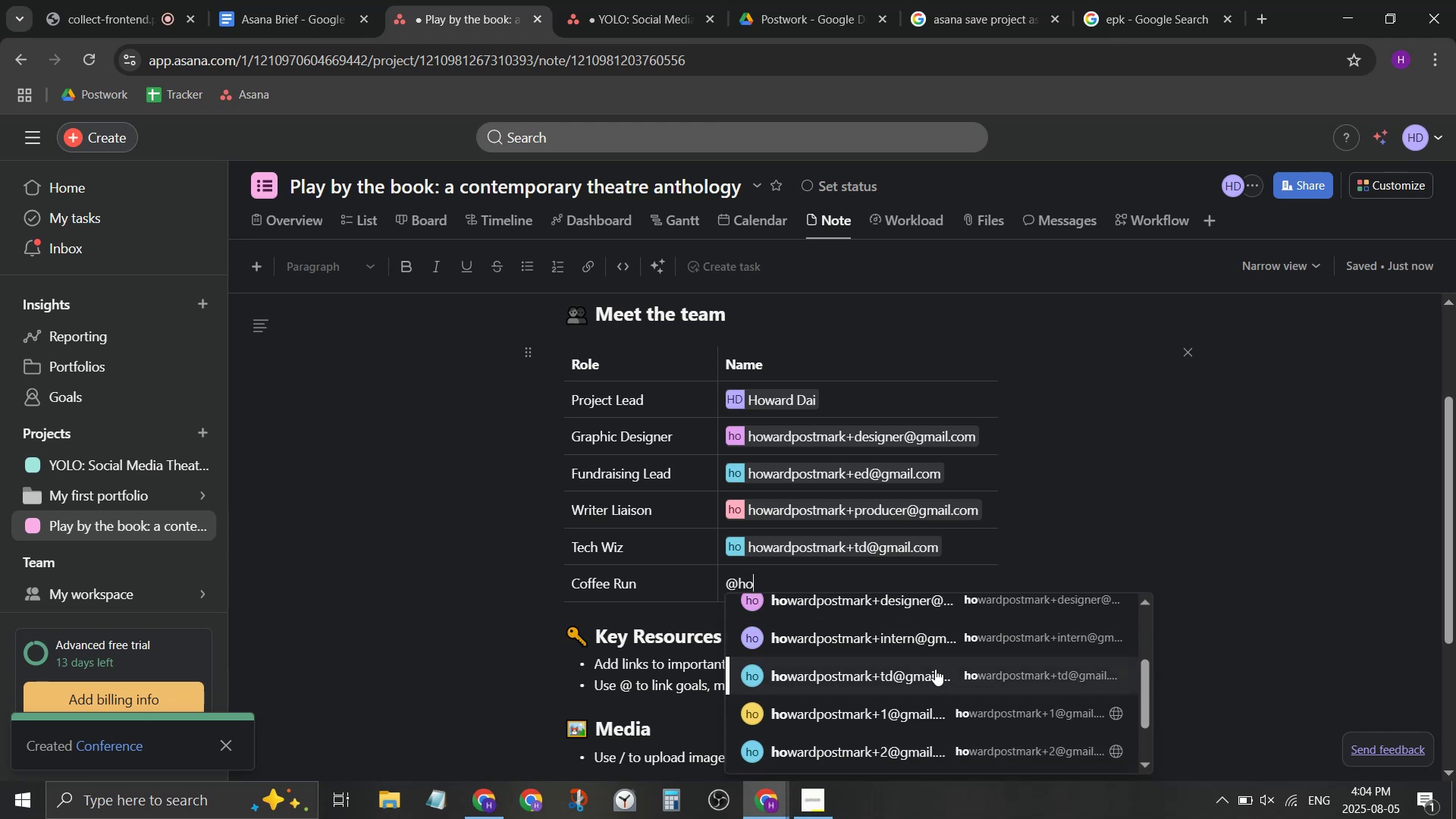 
scroll: coordinate [935, 661], scroll_direction: up, amount: 1.0
 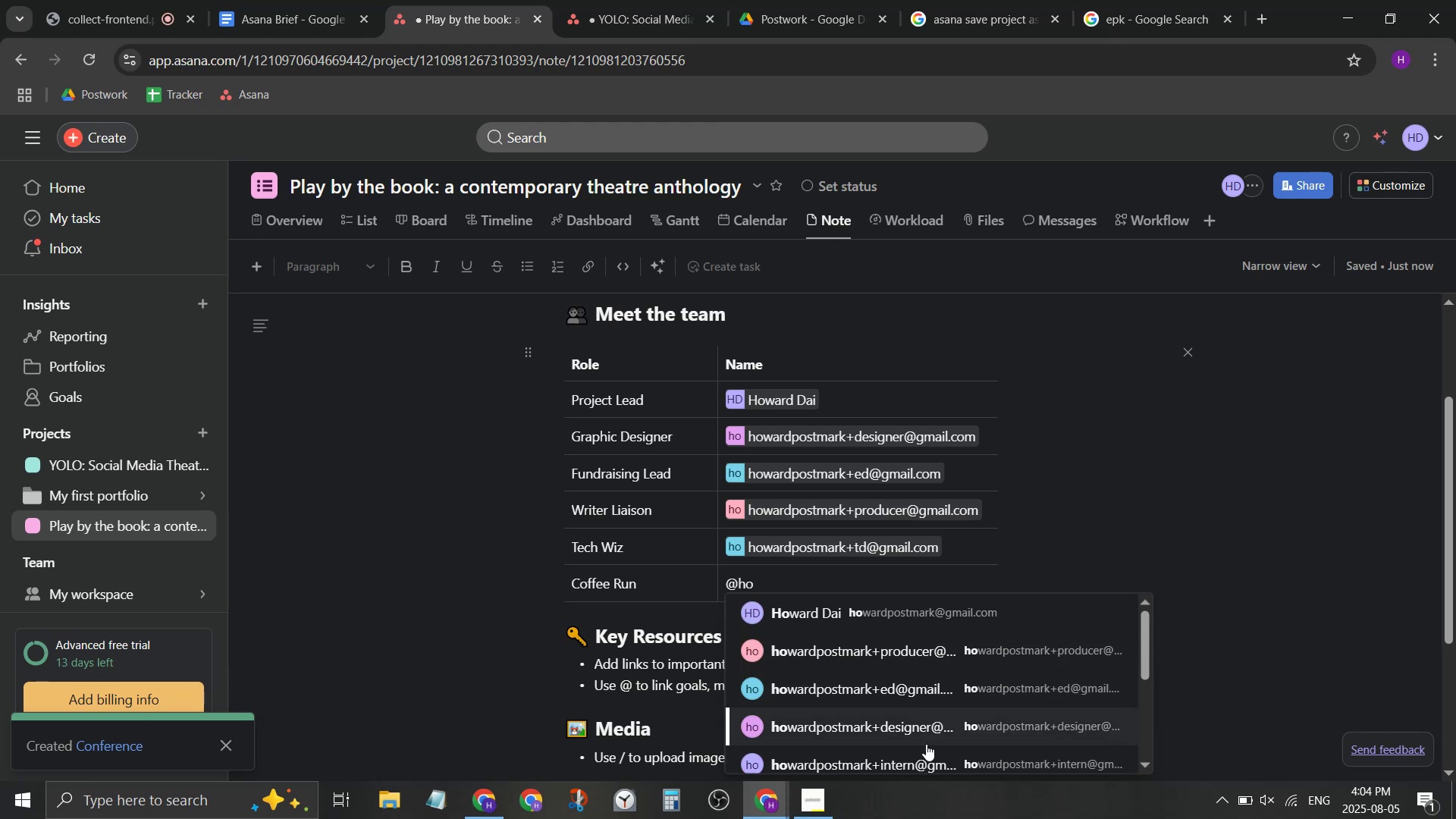 
scroll: coordinate [921, 688], scroll_direction: down, amount: 1.0
 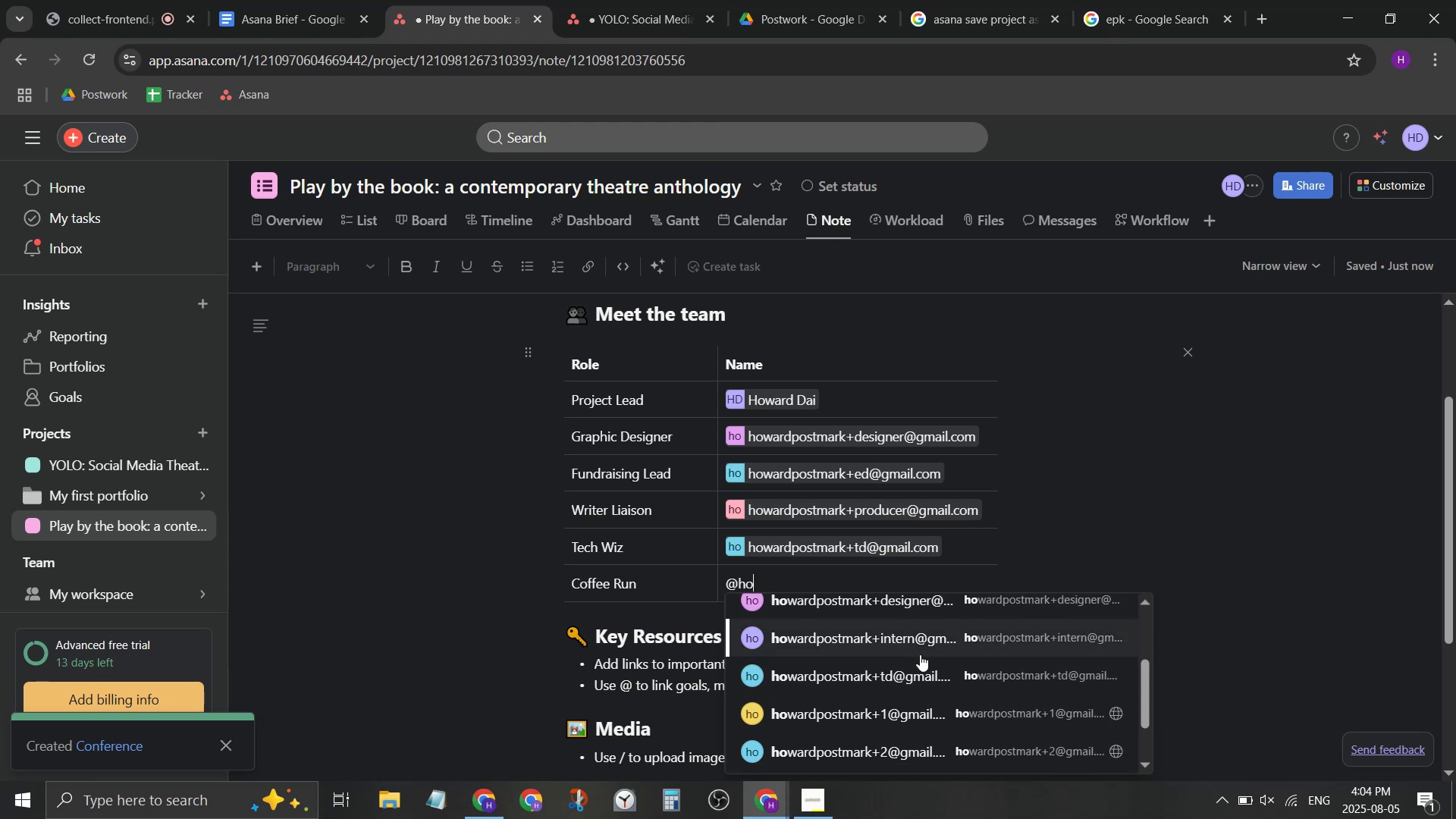 
left_click([920, 653])
 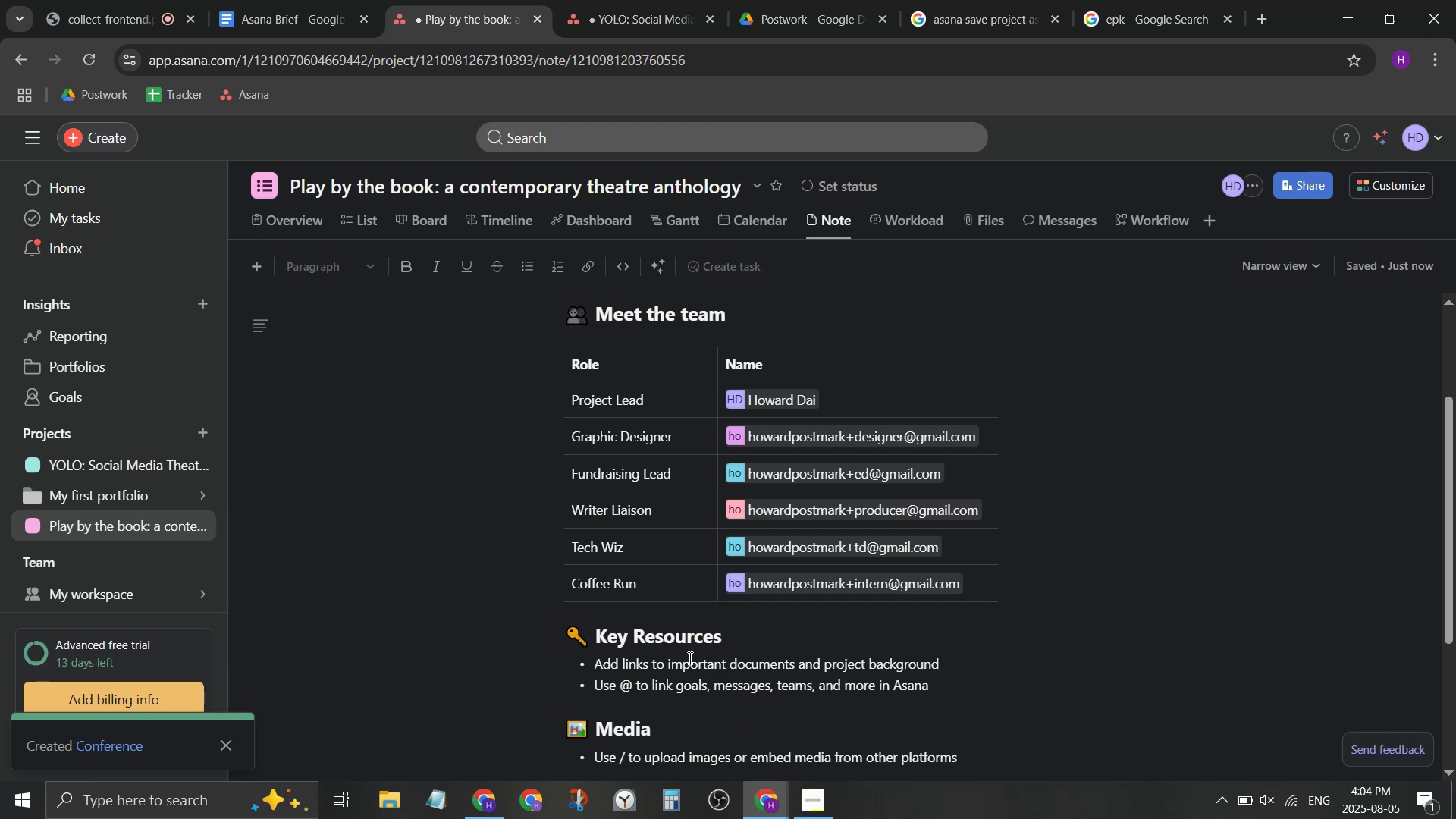 
left_click([884, 682])
 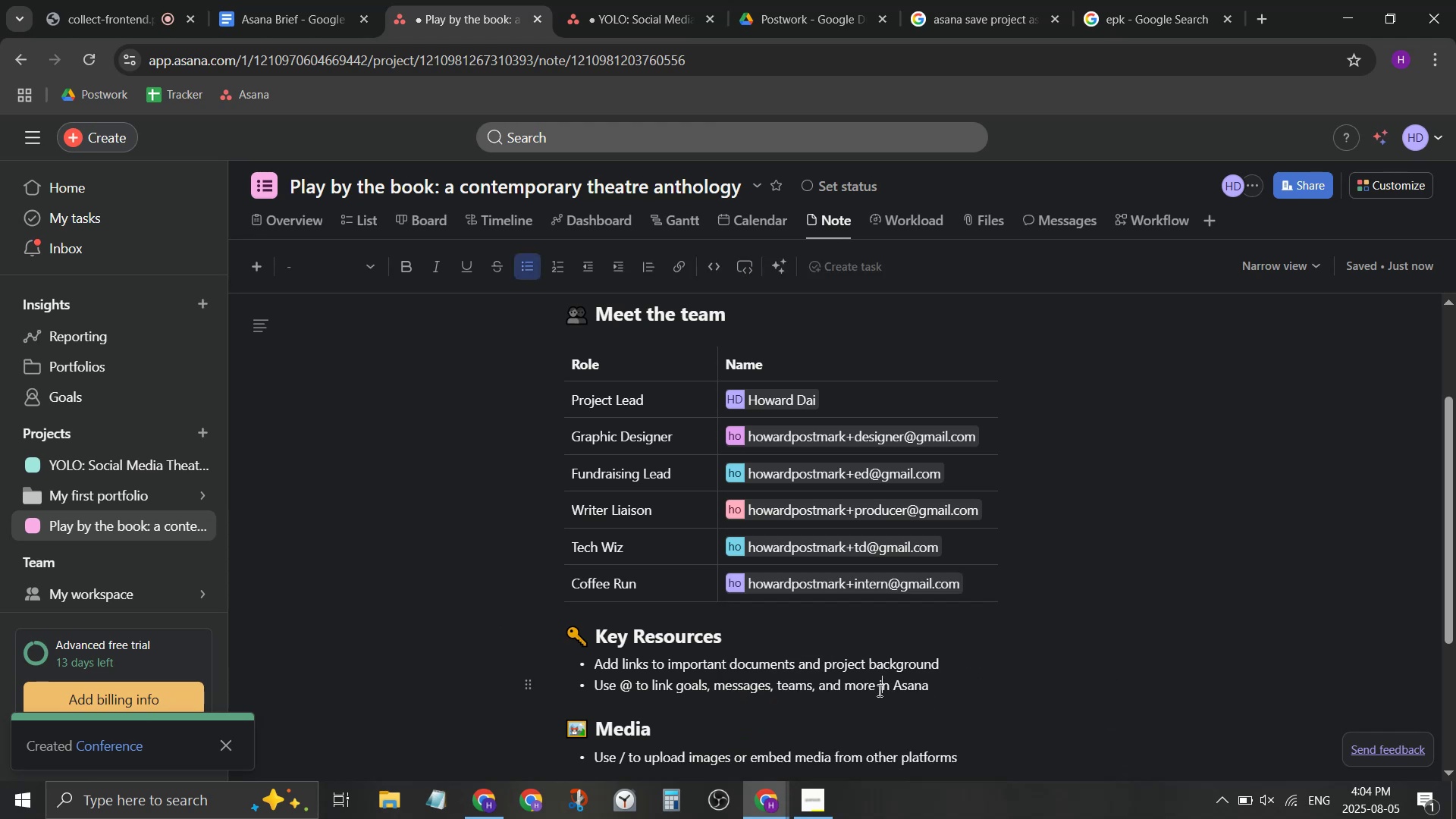 
scroll: coordinate [878, 690], scroll_direction: down, amount: 1.0
 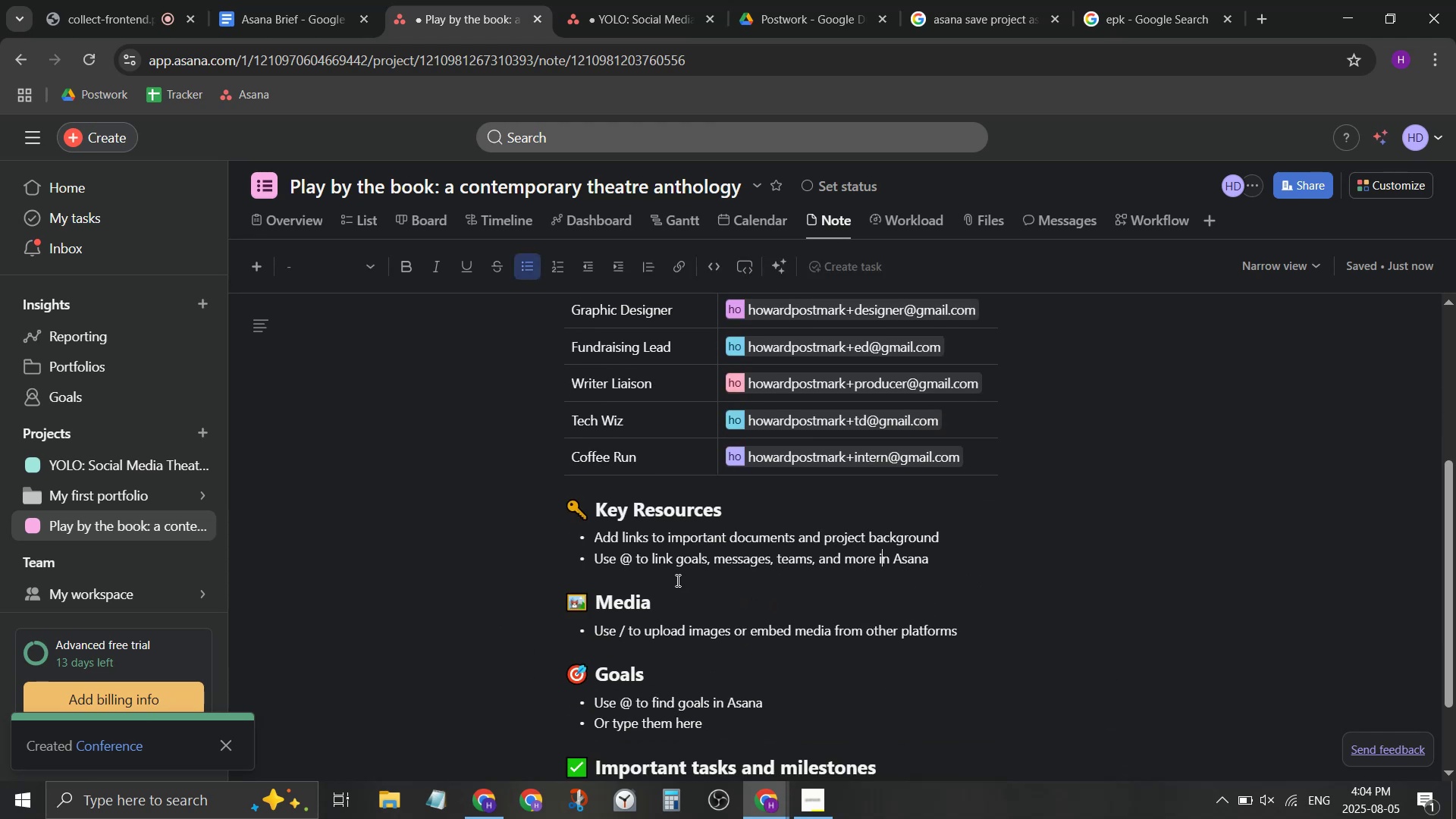 
left_click([673, 566])
 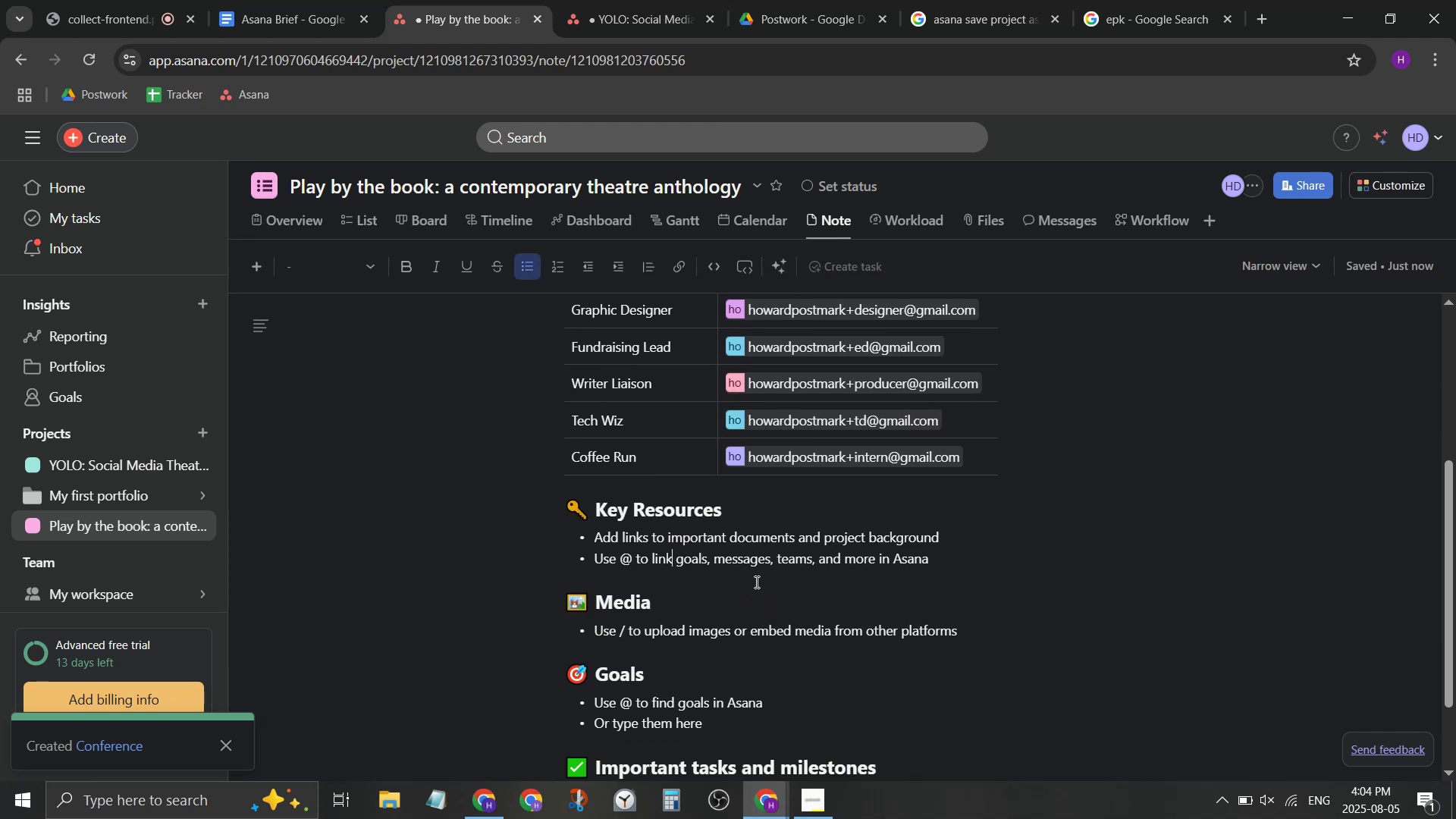 
scroll: coordinate [755, 584], scroll_direction: down, amount: 1.0
 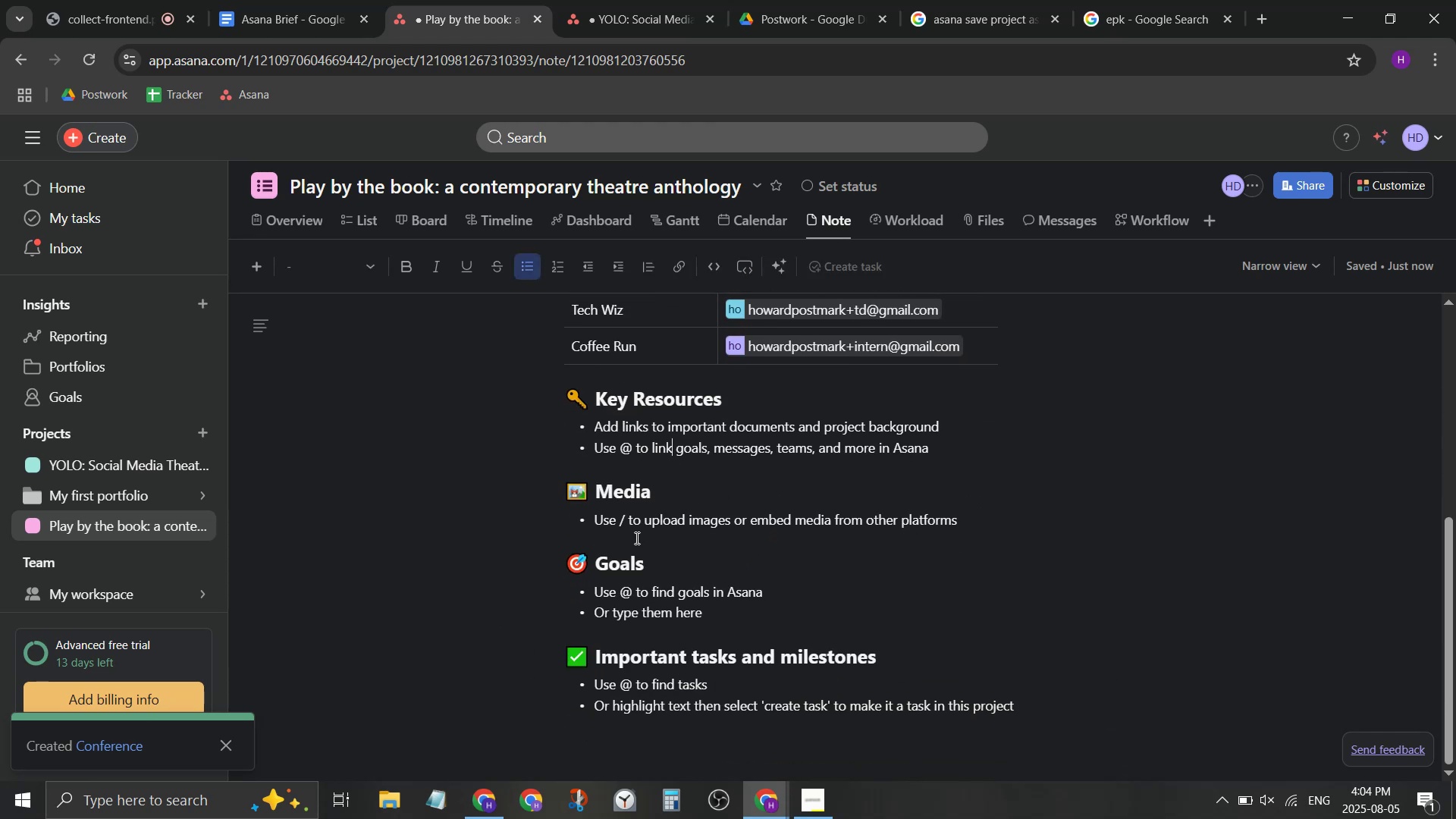 
left_click([642, 528])
 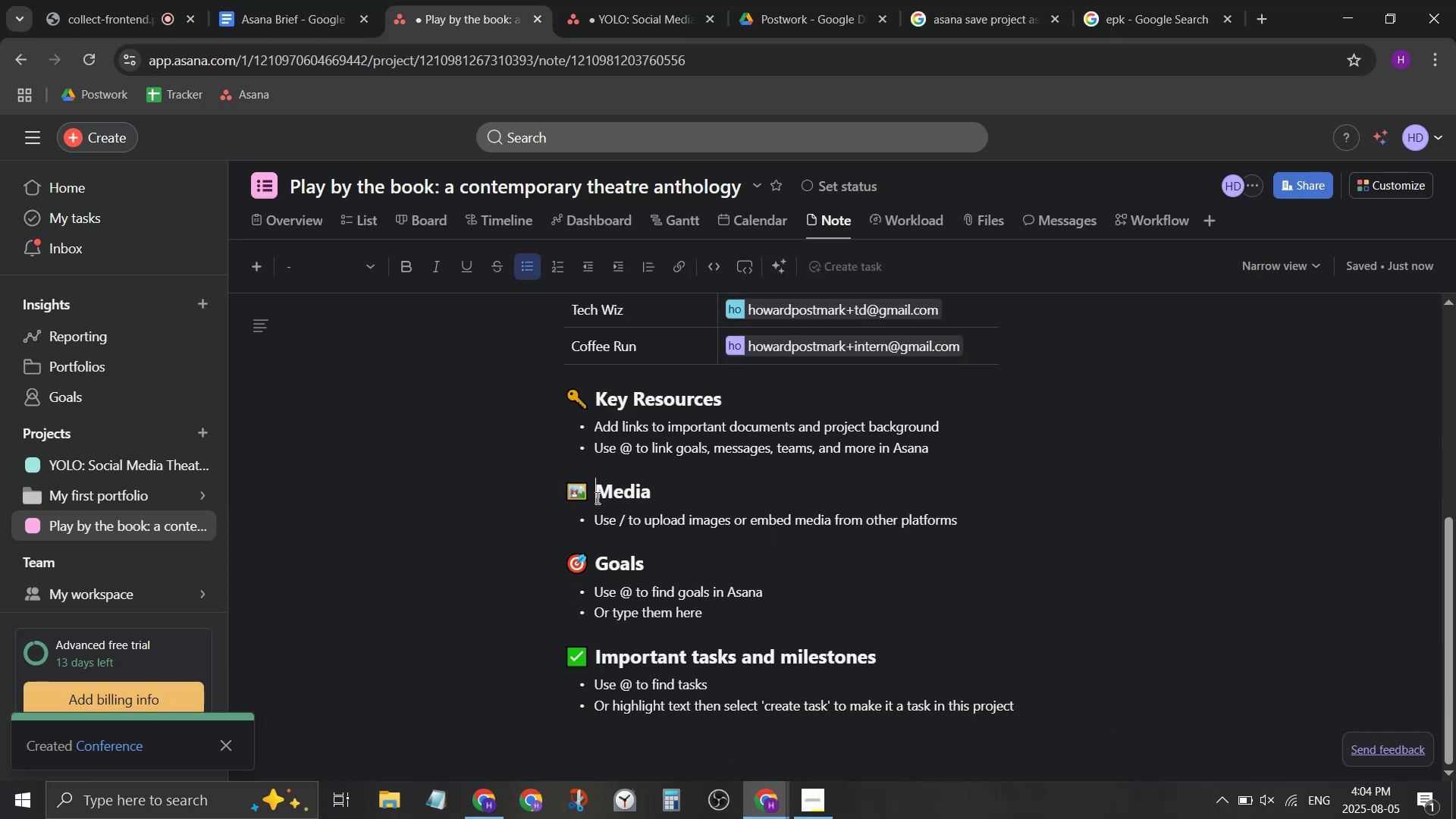 
double_click([591, 522])
 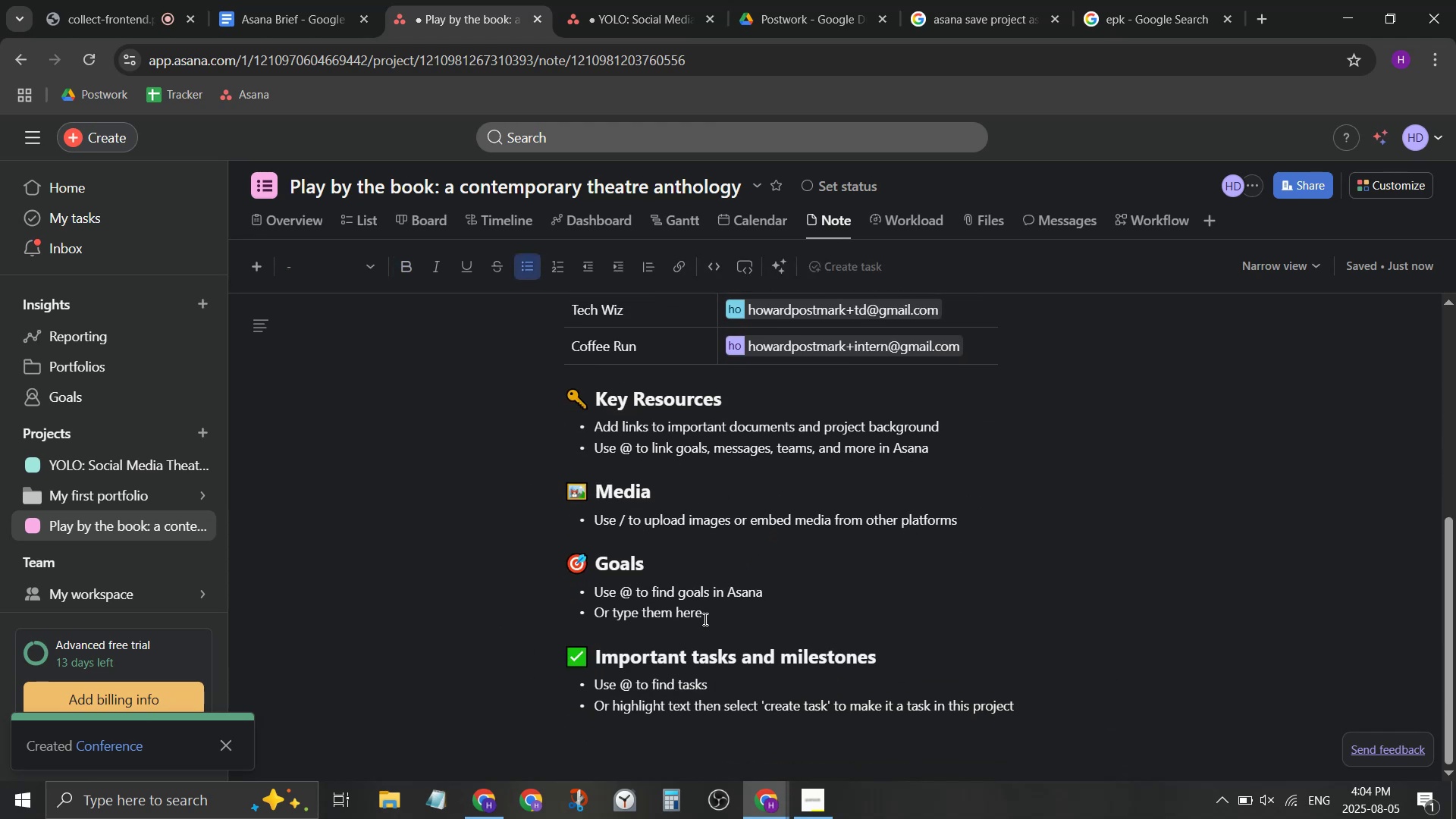 
left_click([704, 618])
 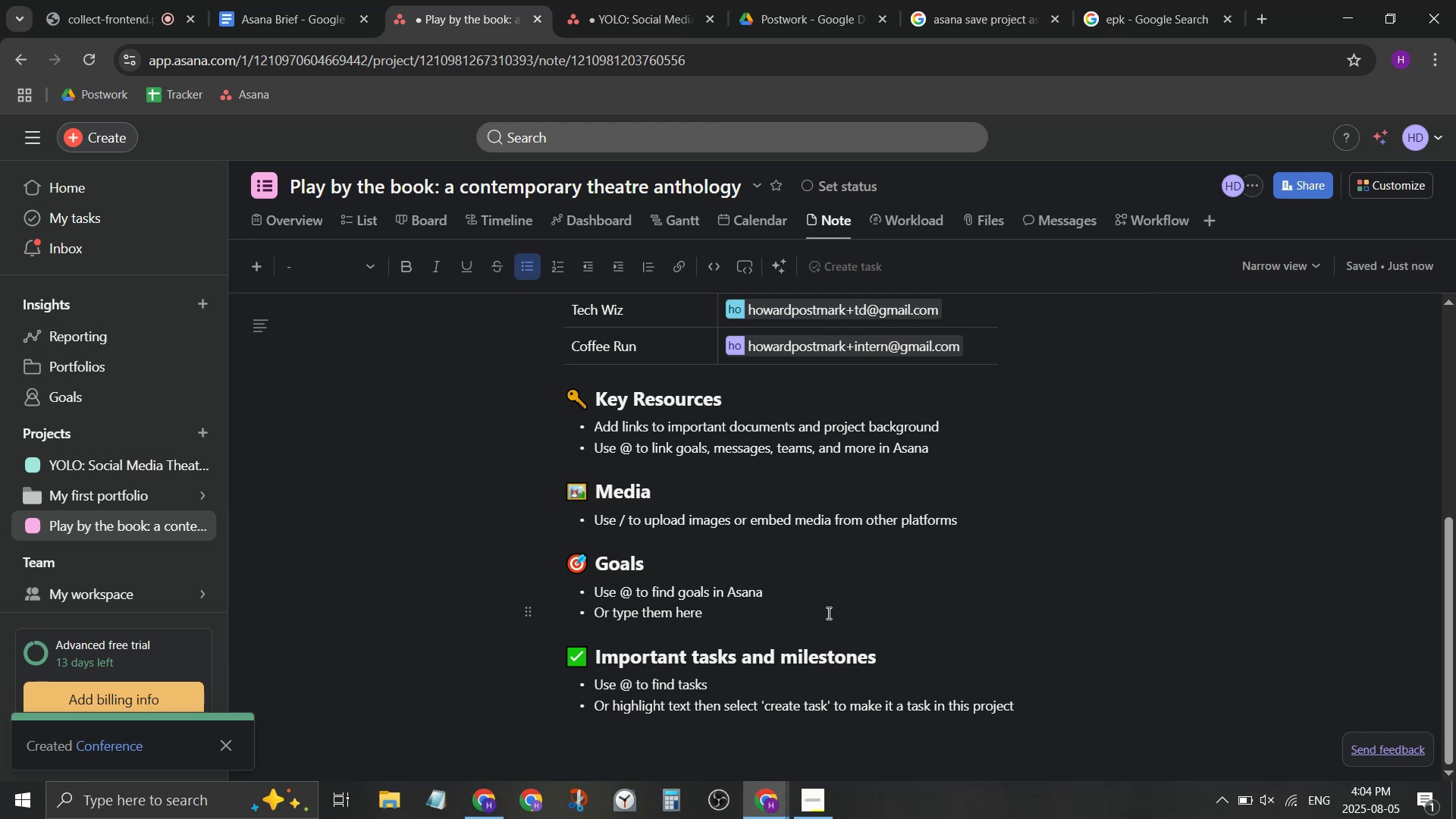 
scroll: coordinate [831, 601], scroll_direction: up, amount: 7.0
 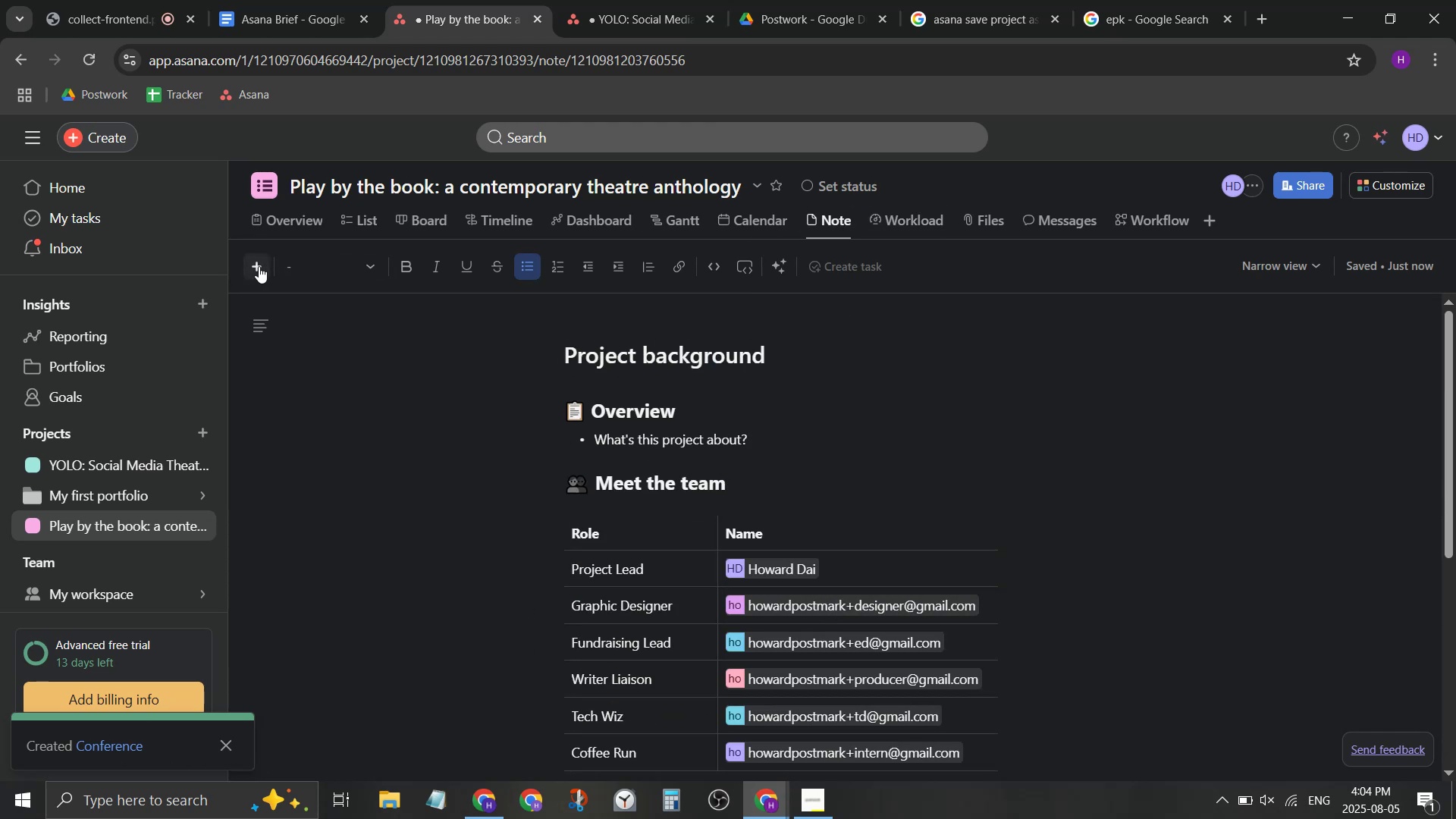 
wait(6.12)
 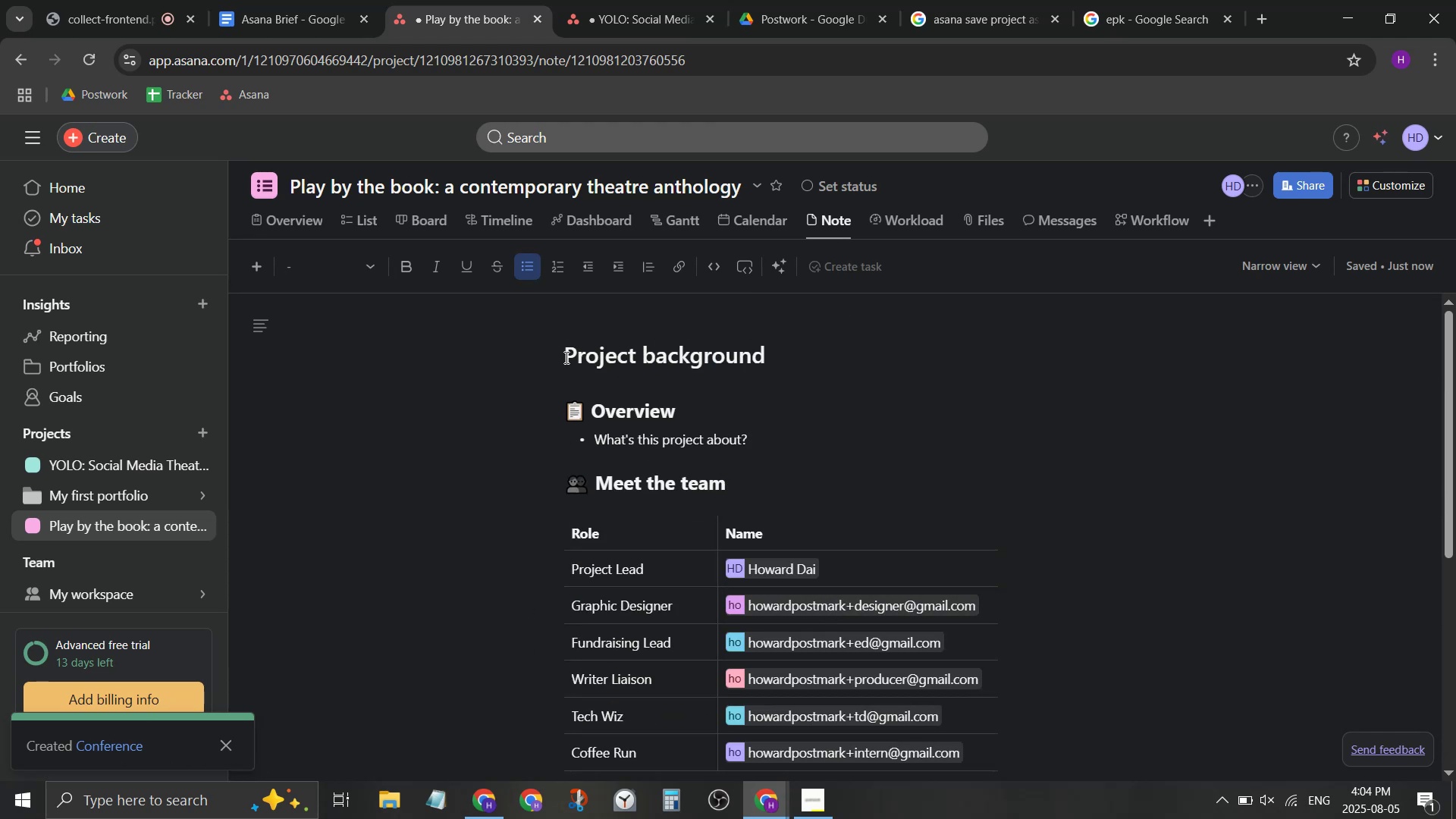 
left_click([259, 266])
 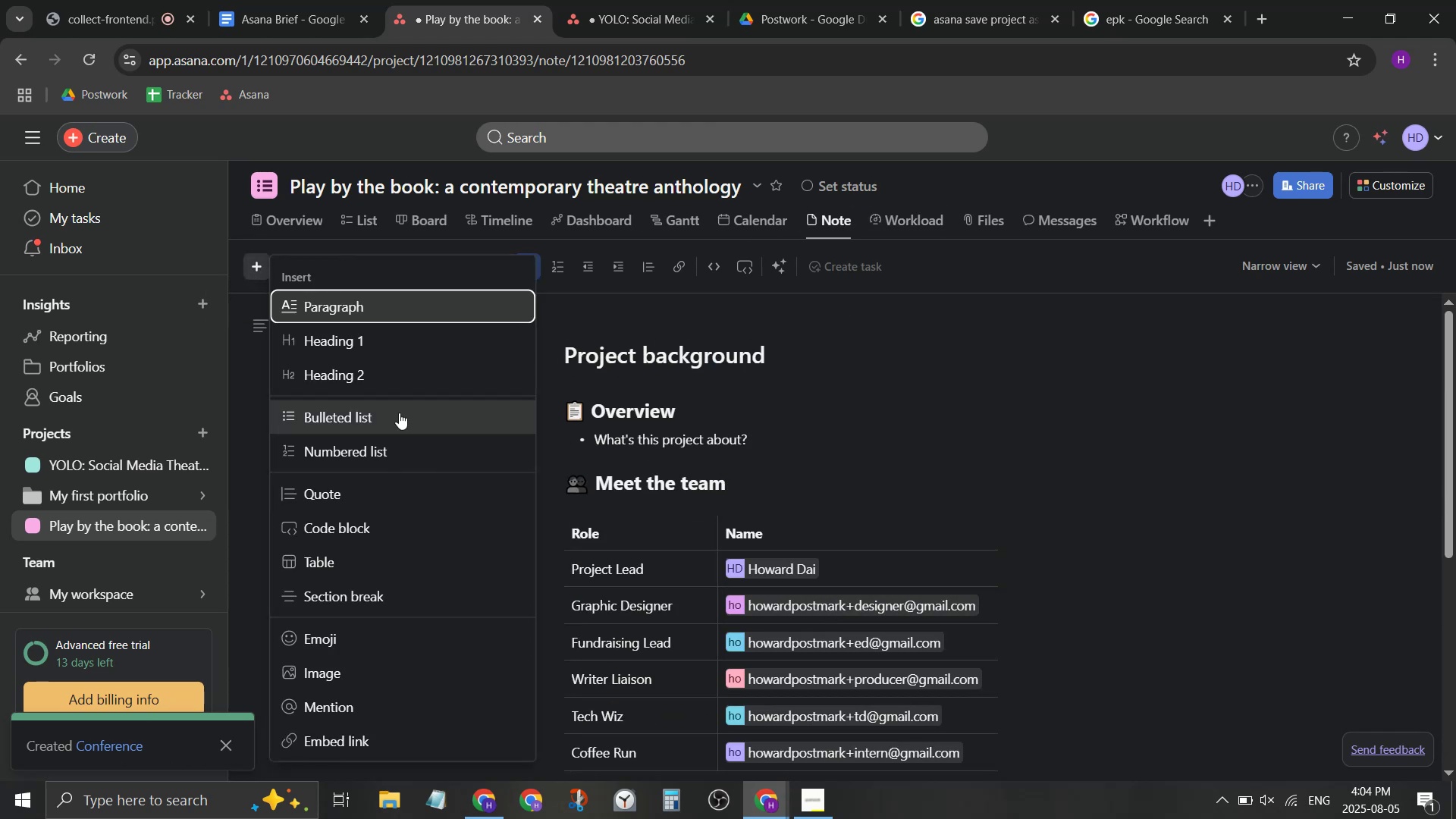 
scroll: coordinate [410, 429], scroll_direction: down, amount: 2.0
 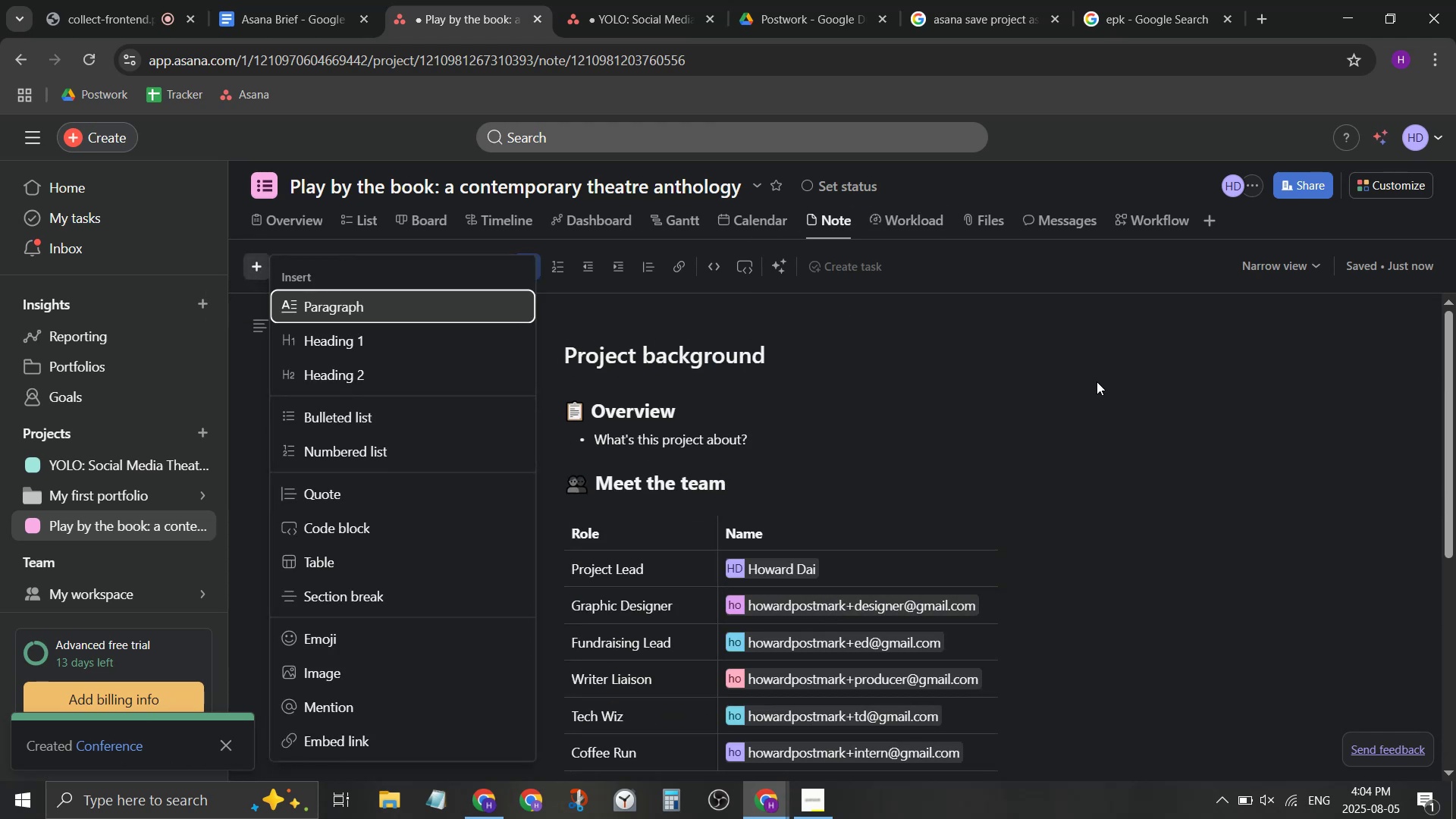 
left_click([1097, 381])
 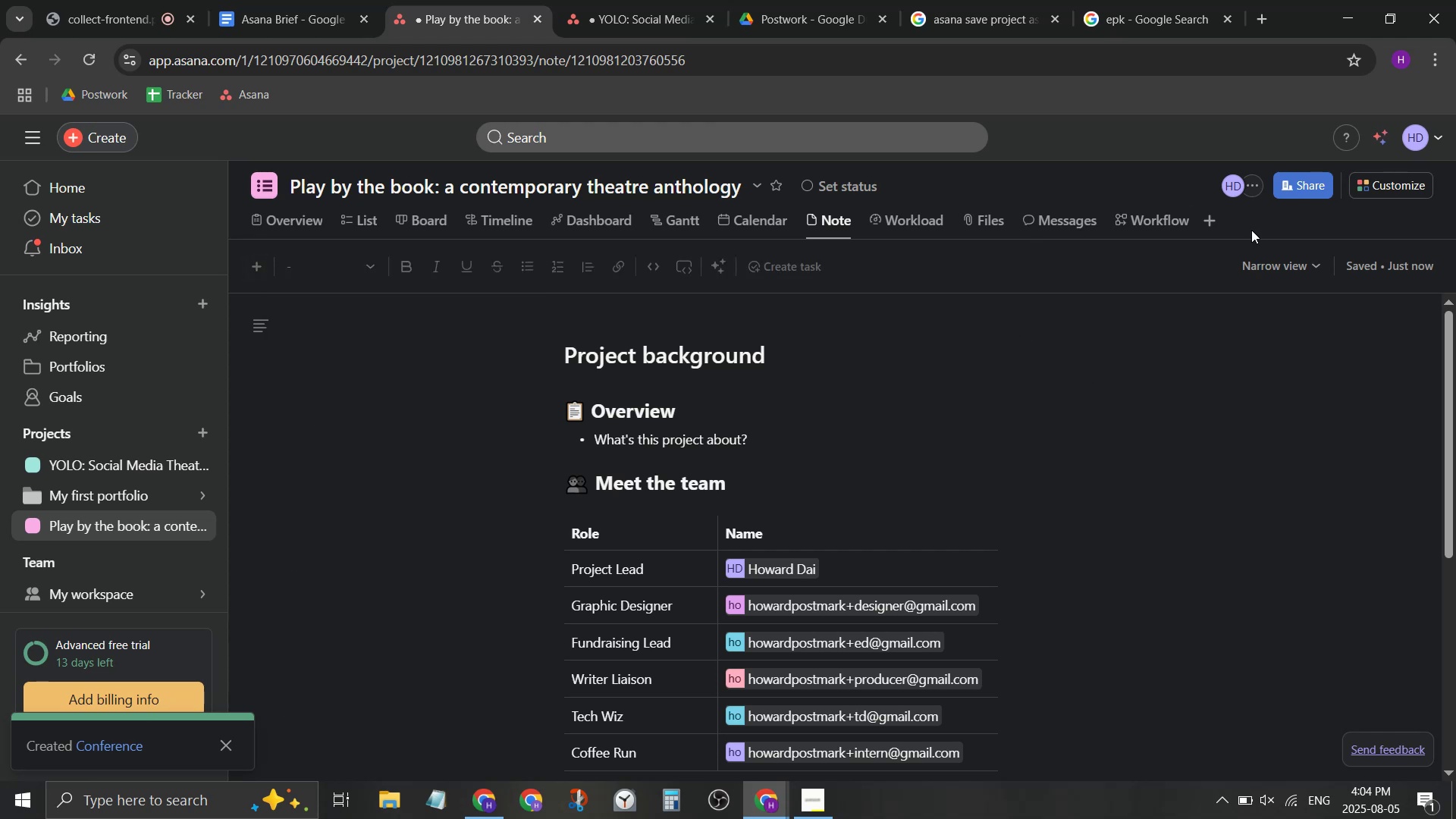 
left_click([1206, 224])
 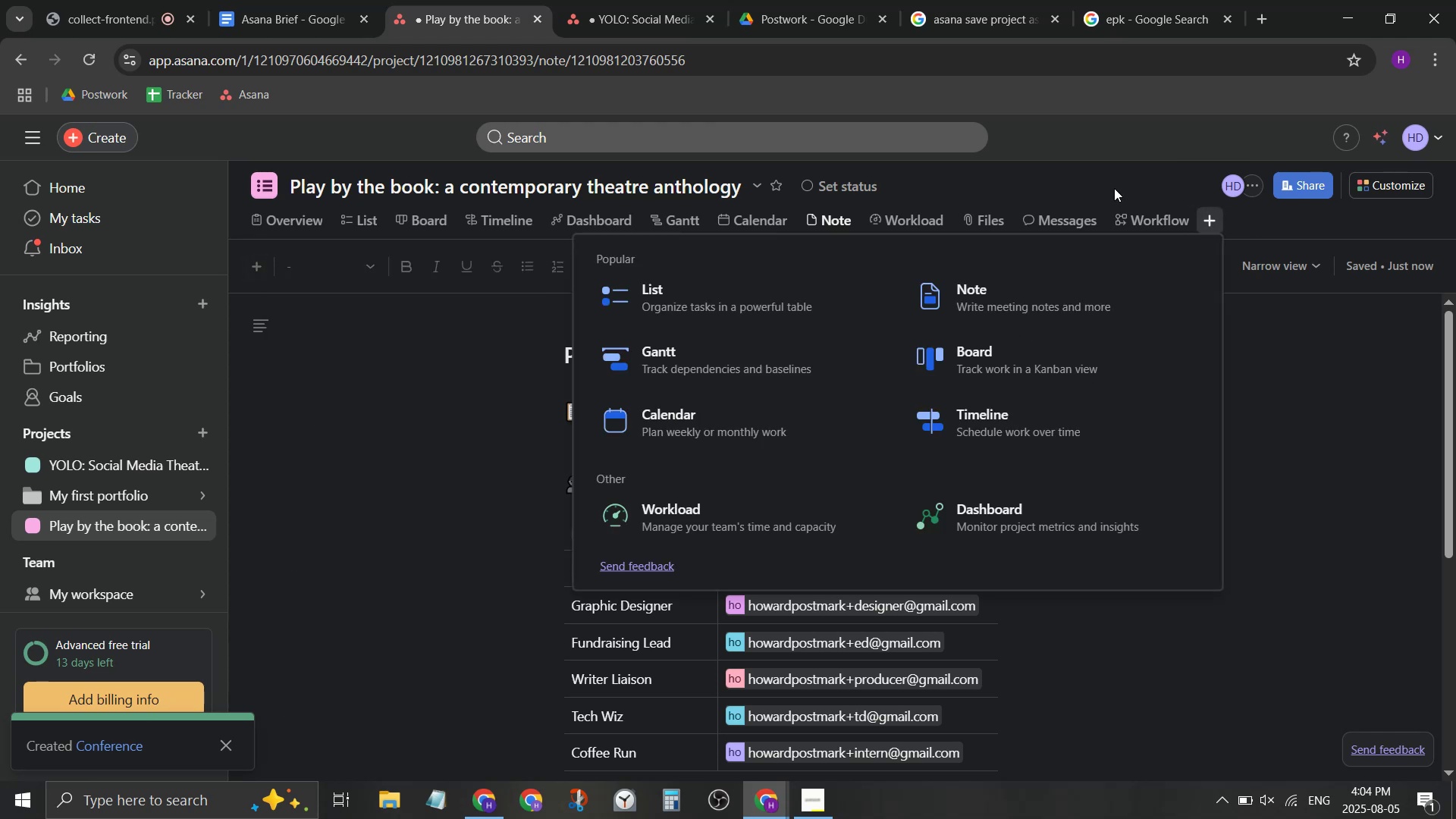 
left_click([1114, 188])
 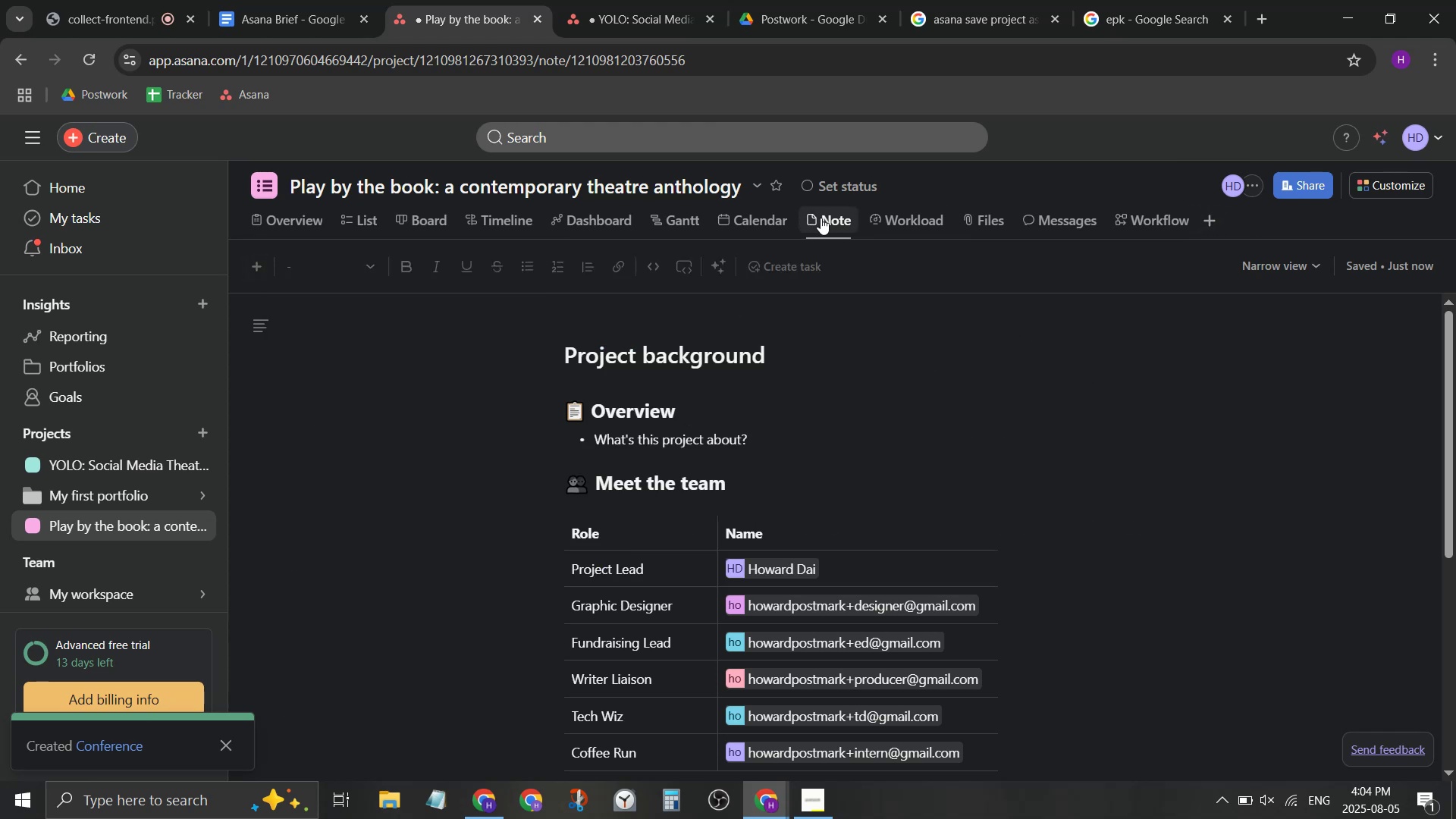 
right_click([821, 217])
 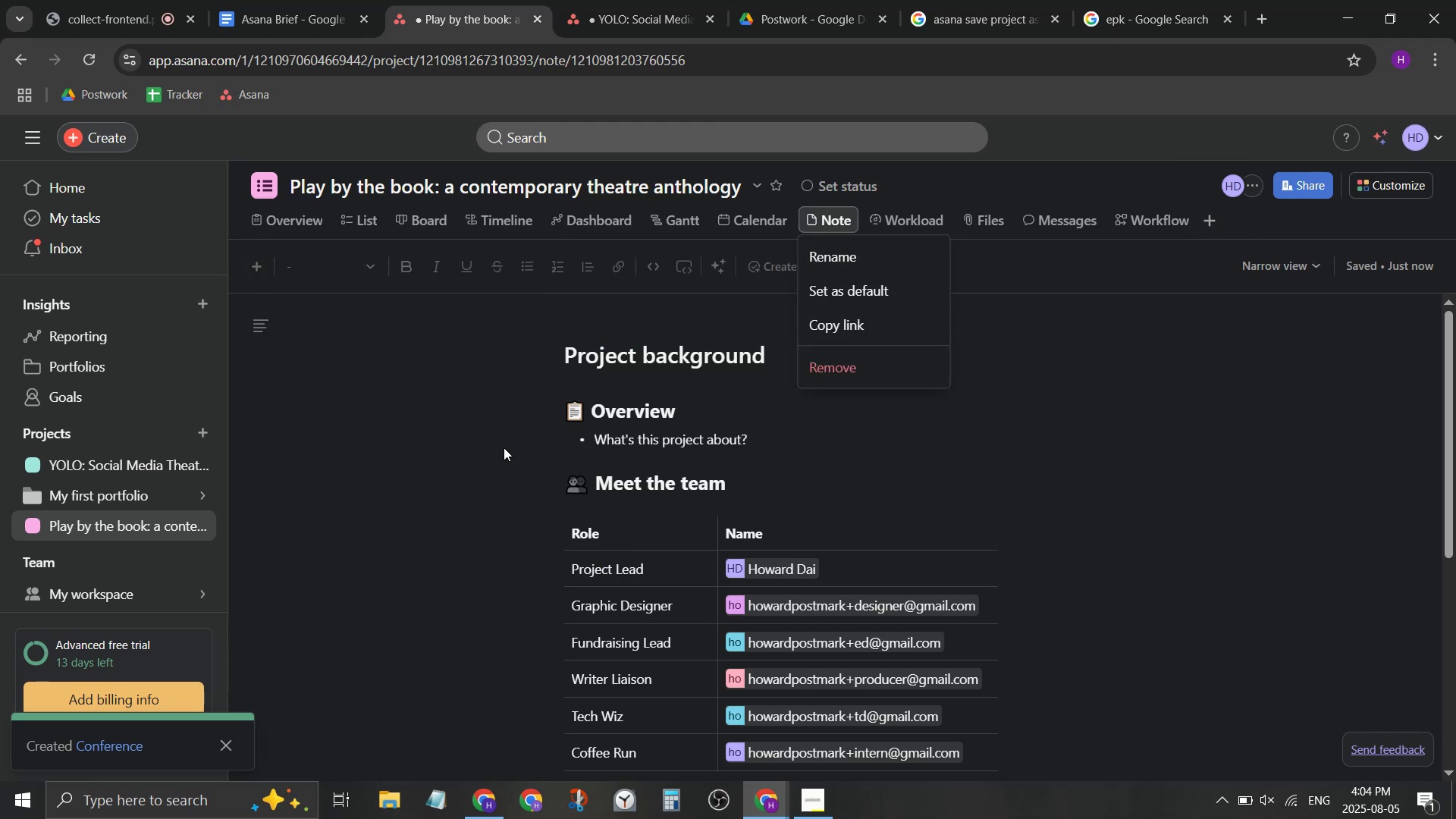 
left_click([455, 457])
 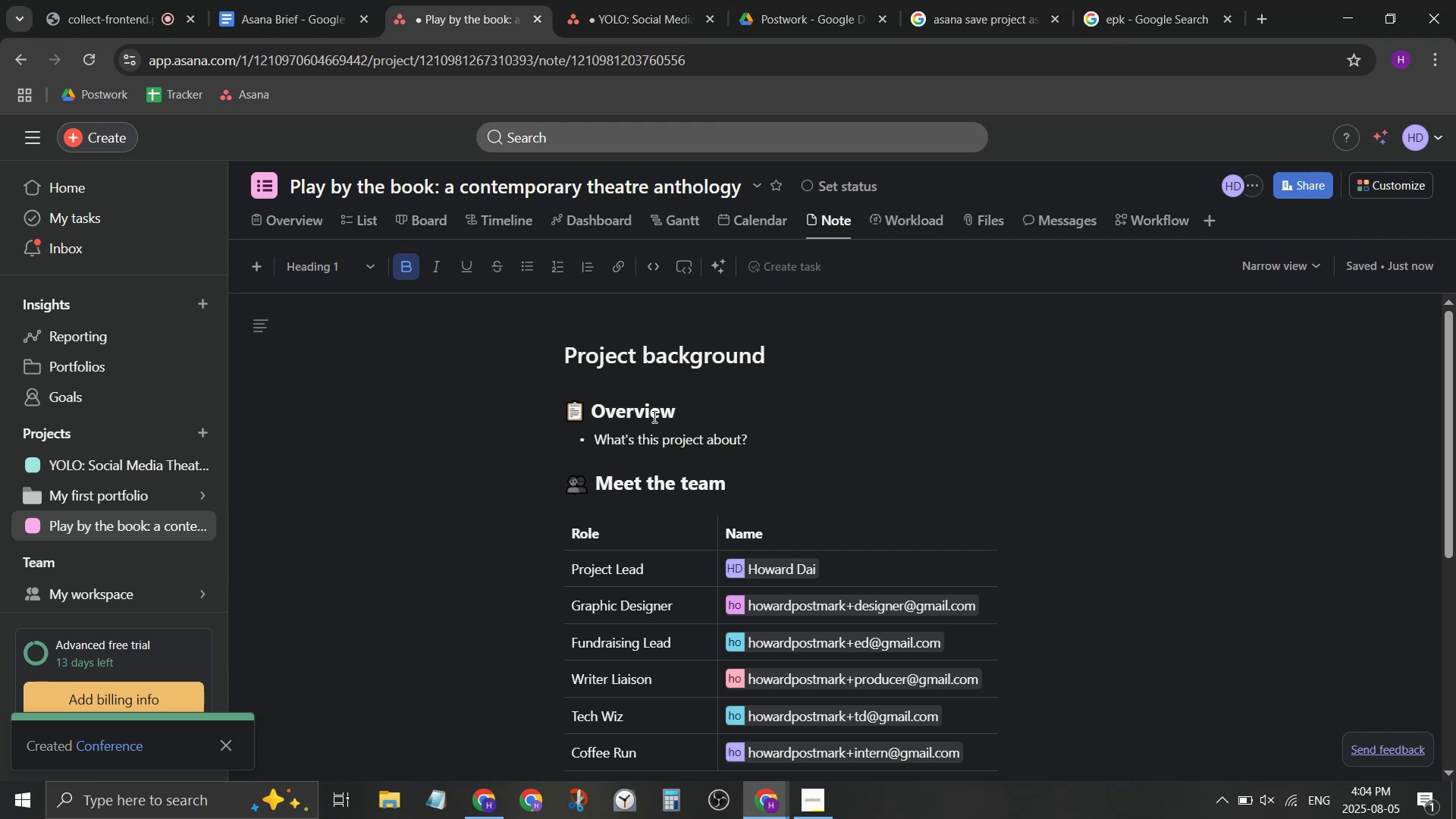 
scroll: coordinate [652, 416], scroll_direction: none, amount: 0.0
 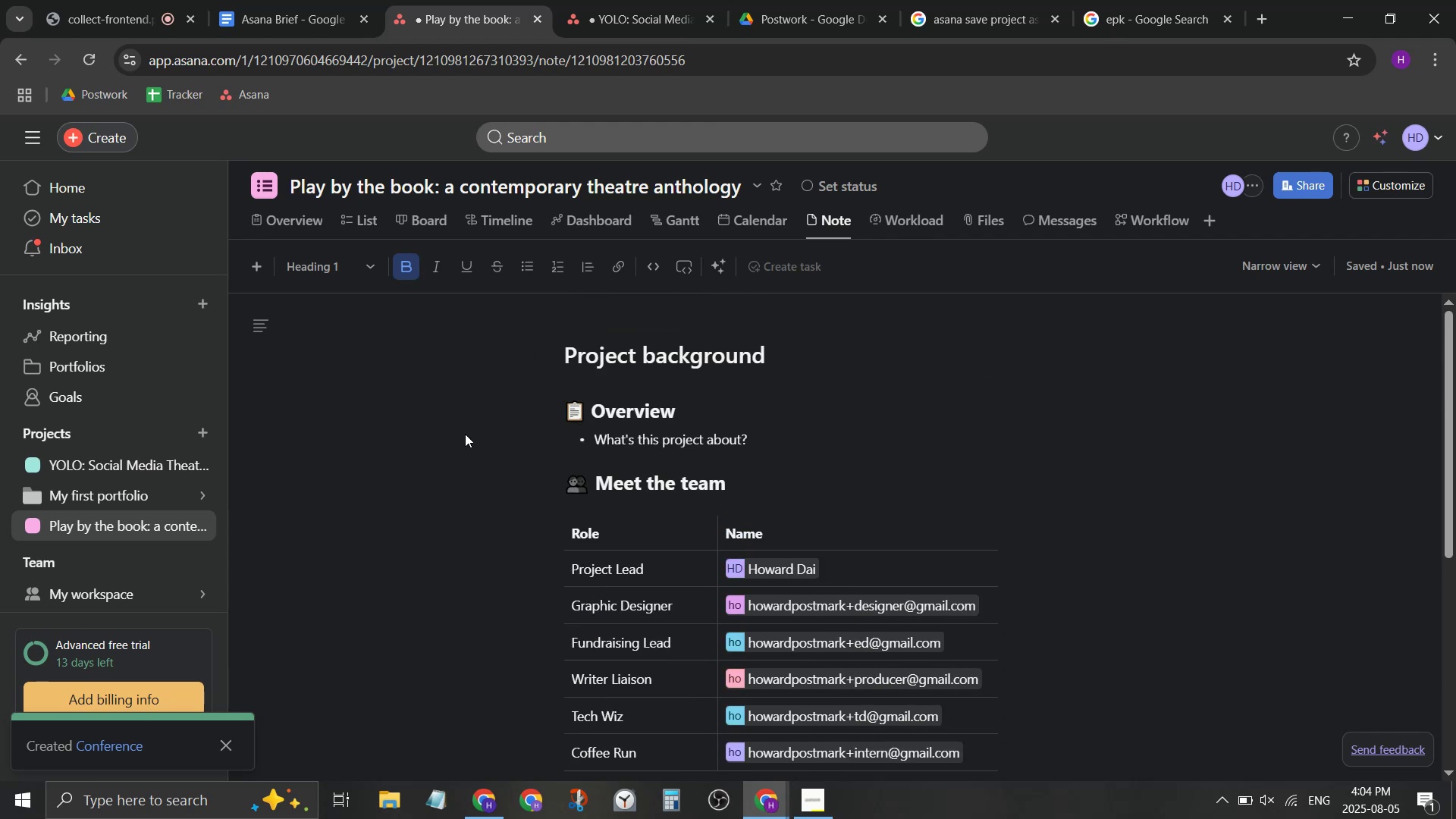 
mouse_move([271, 336])
 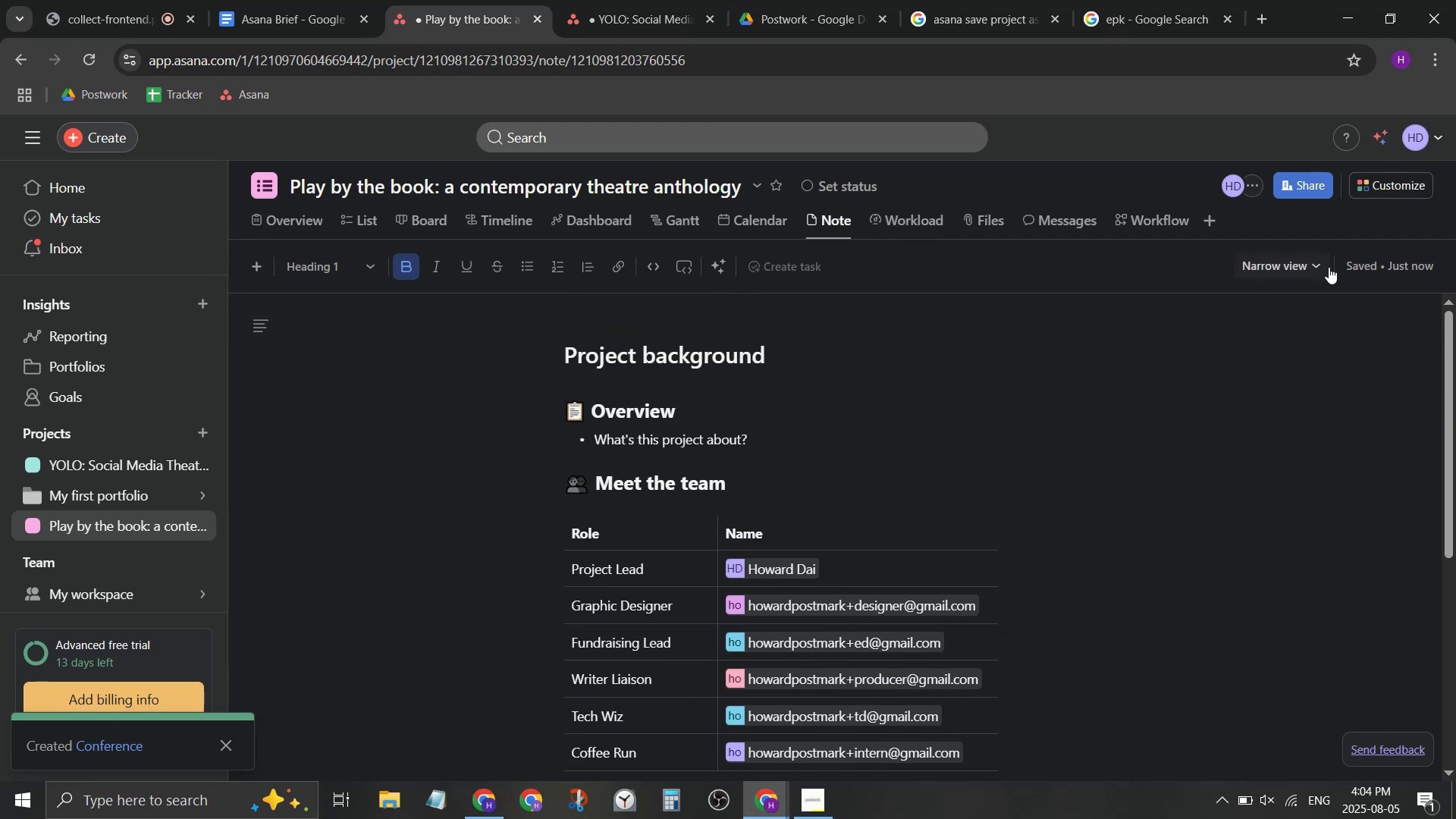 
left_click([1308, 268])
 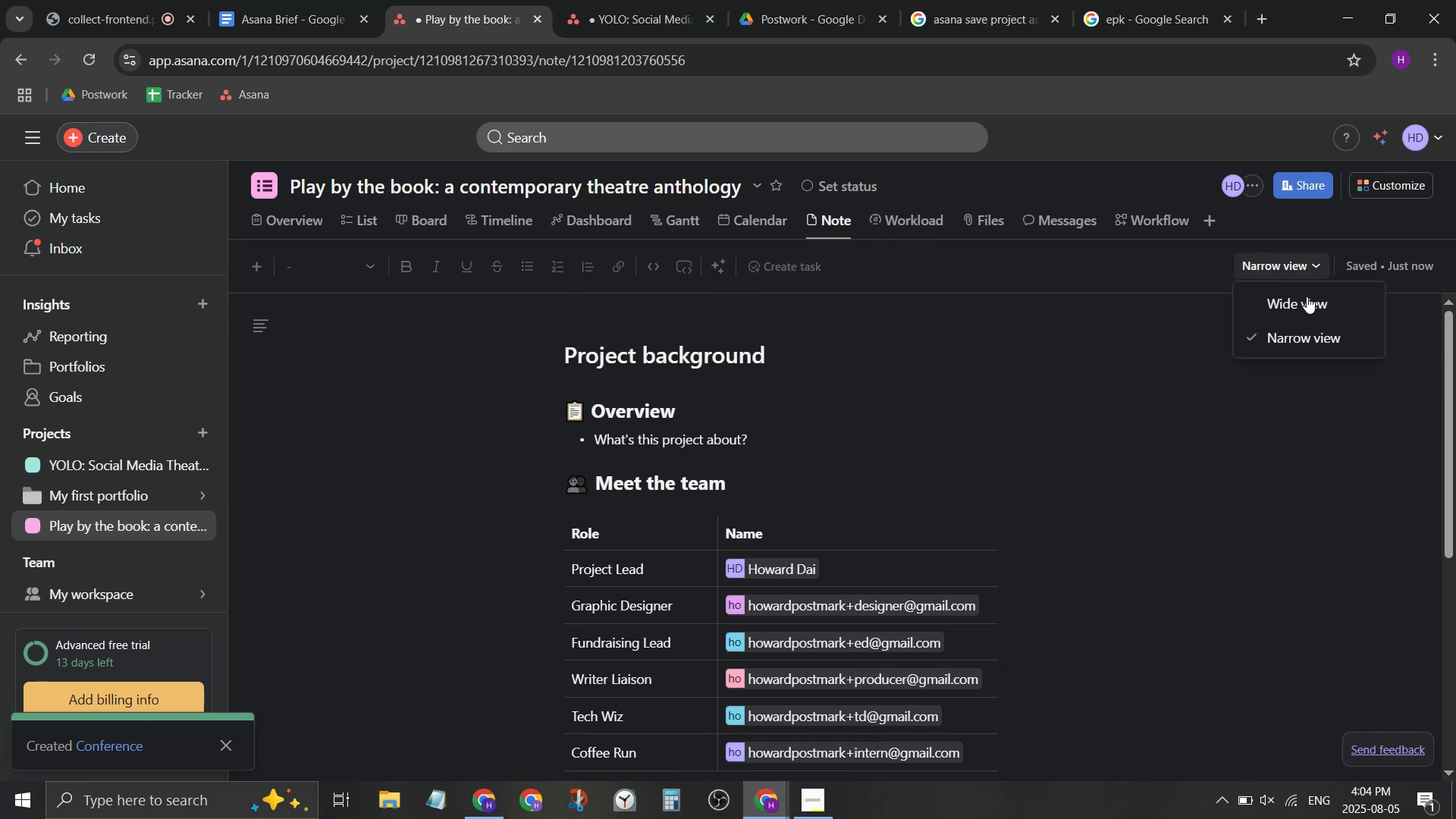 
left_click([1307, 302])
 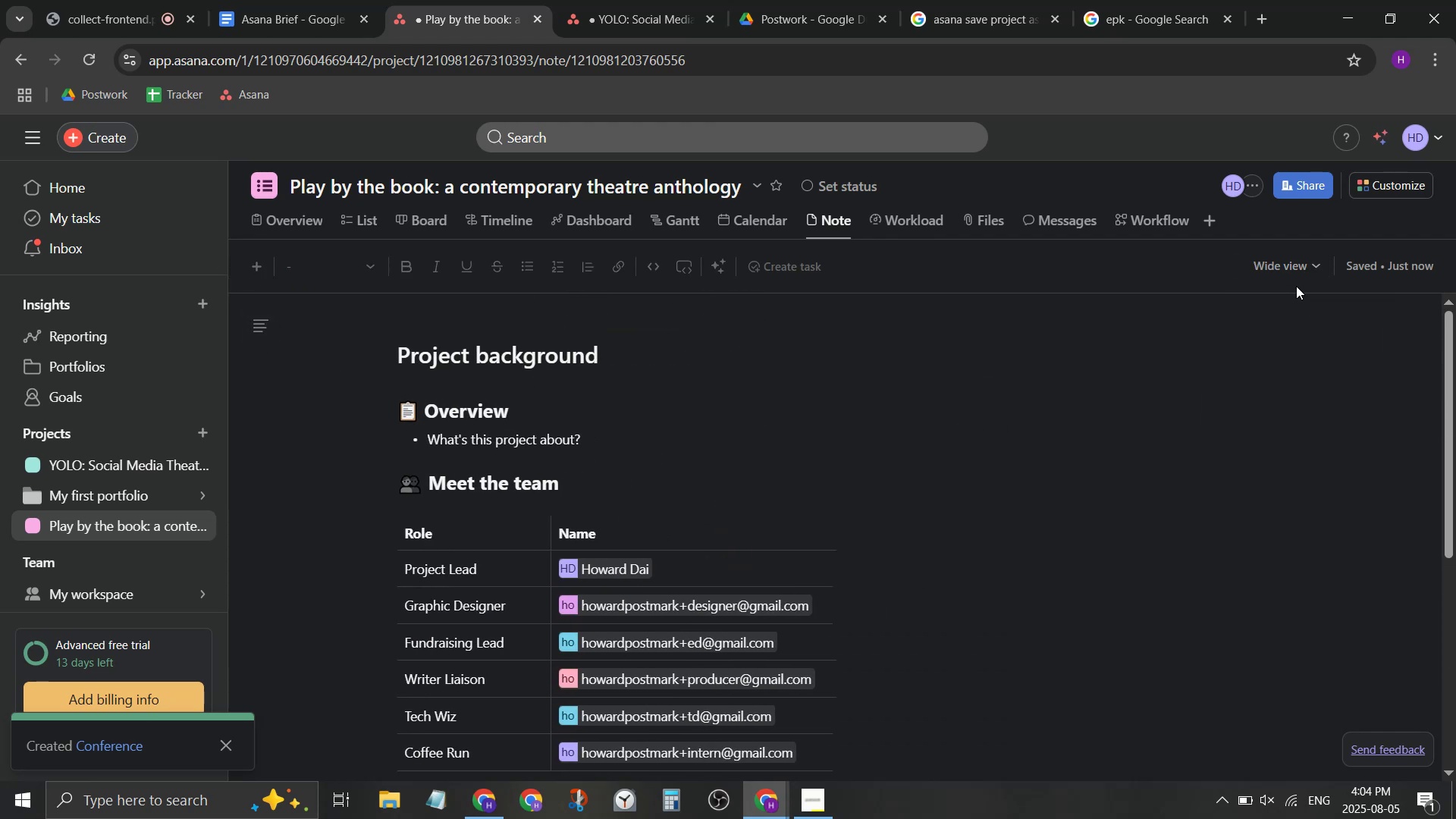 
left_click([1294, 259])
 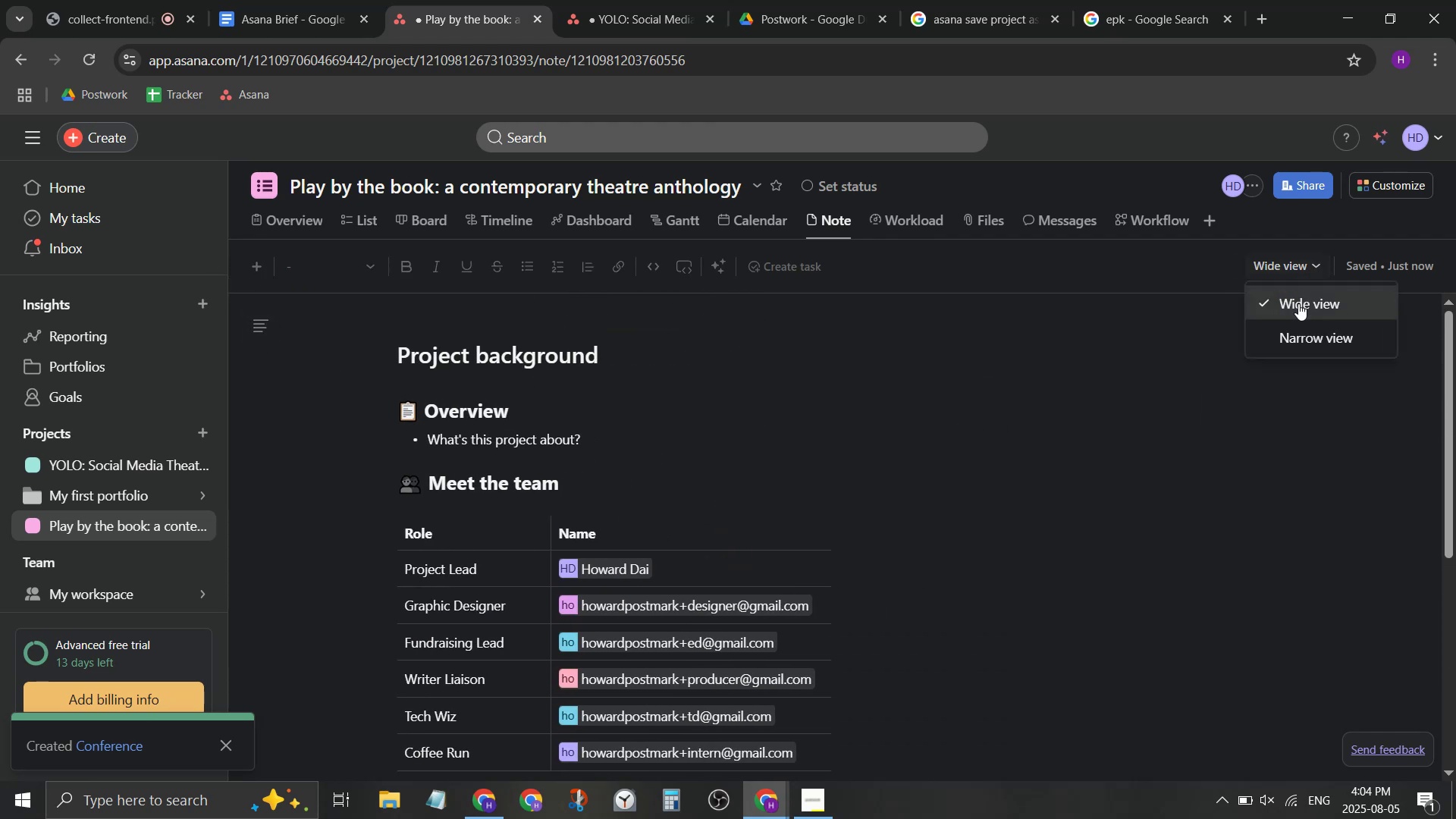 
left_click_drag(start_coordinate=[1301, 313], to_coordinate=[1298, 334])
 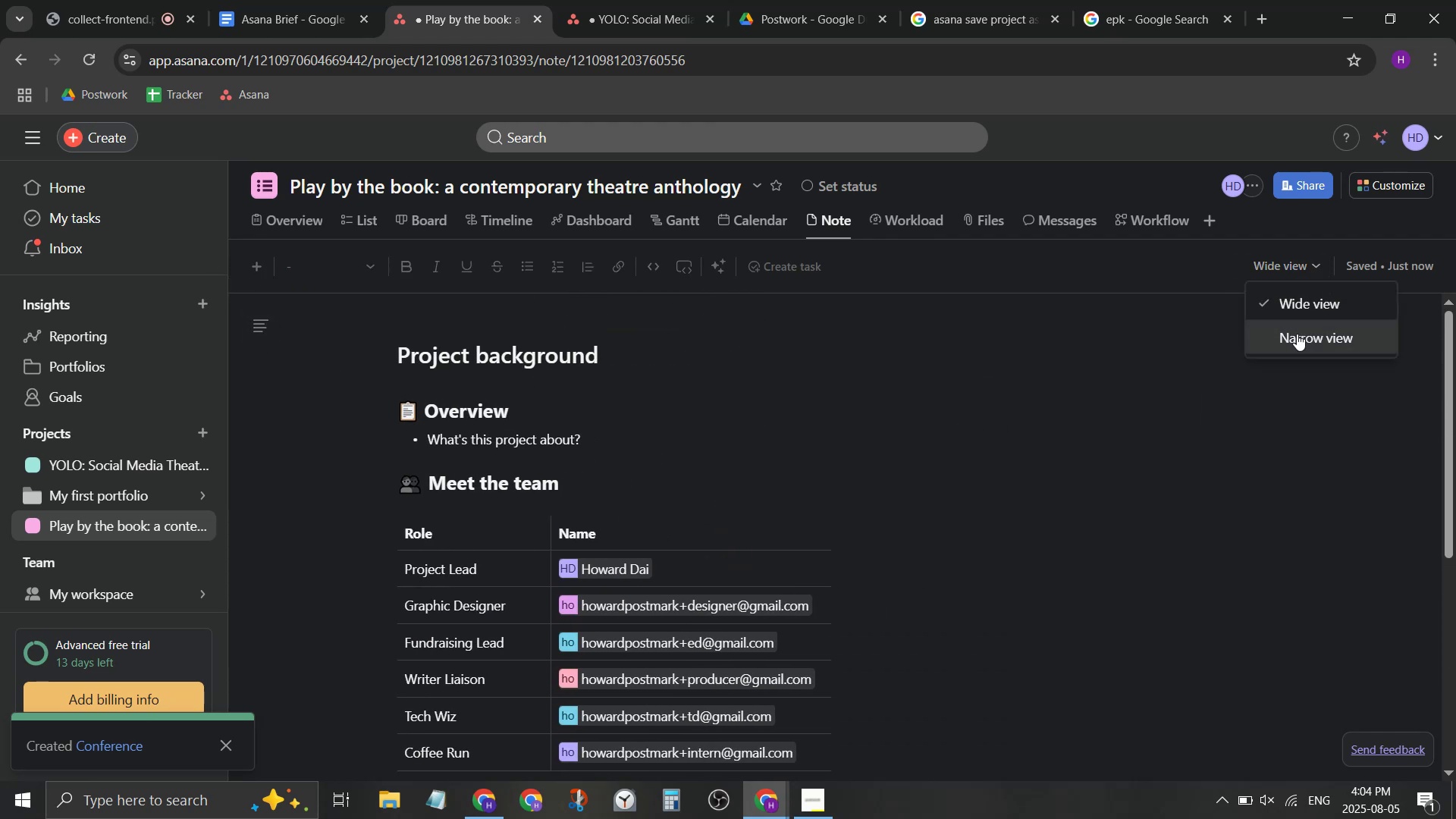 
left_click([1297, 334])
 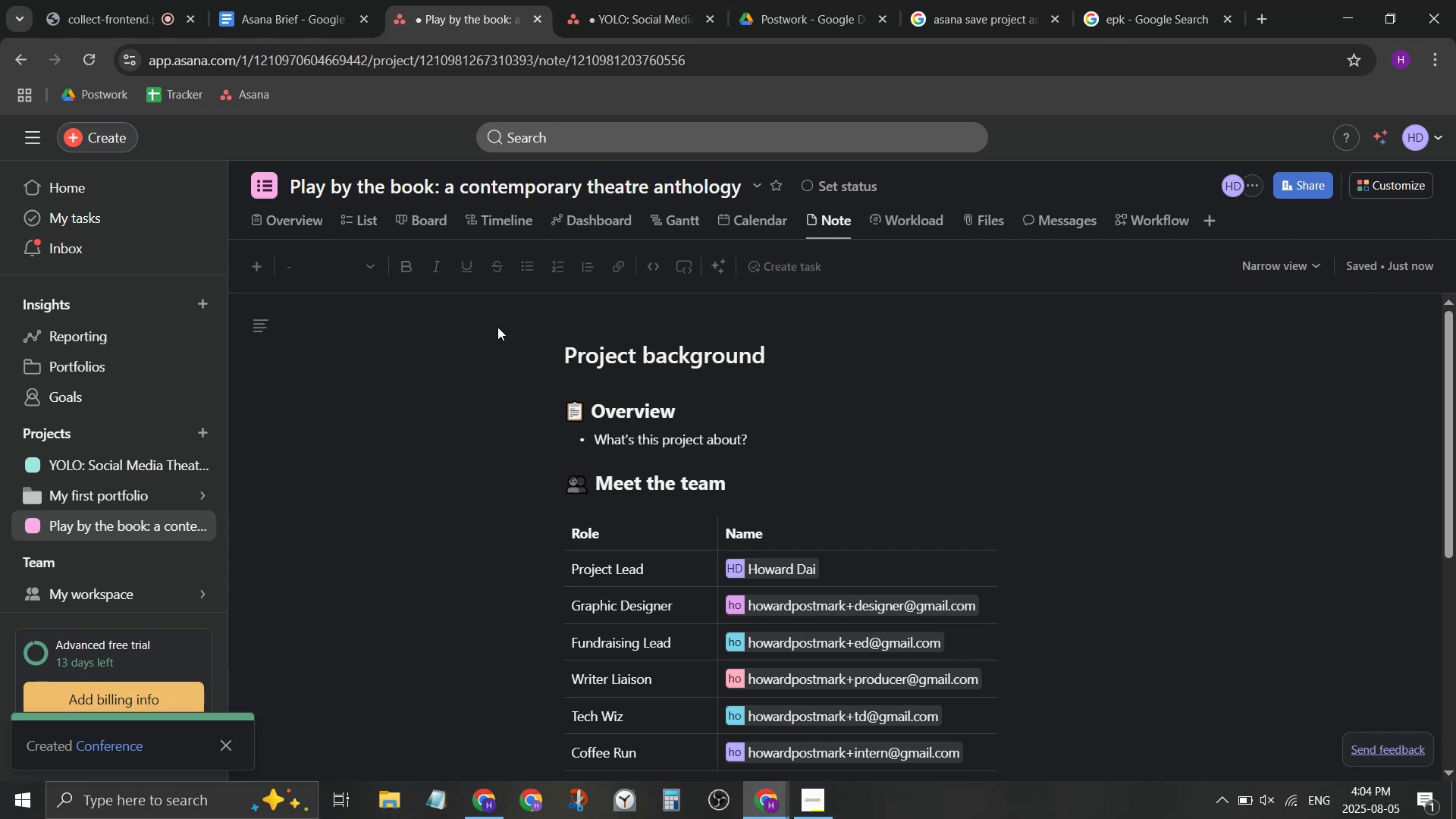 
scroll: coordinate [495, 327], scroll_direction: down, amount: 2.0
 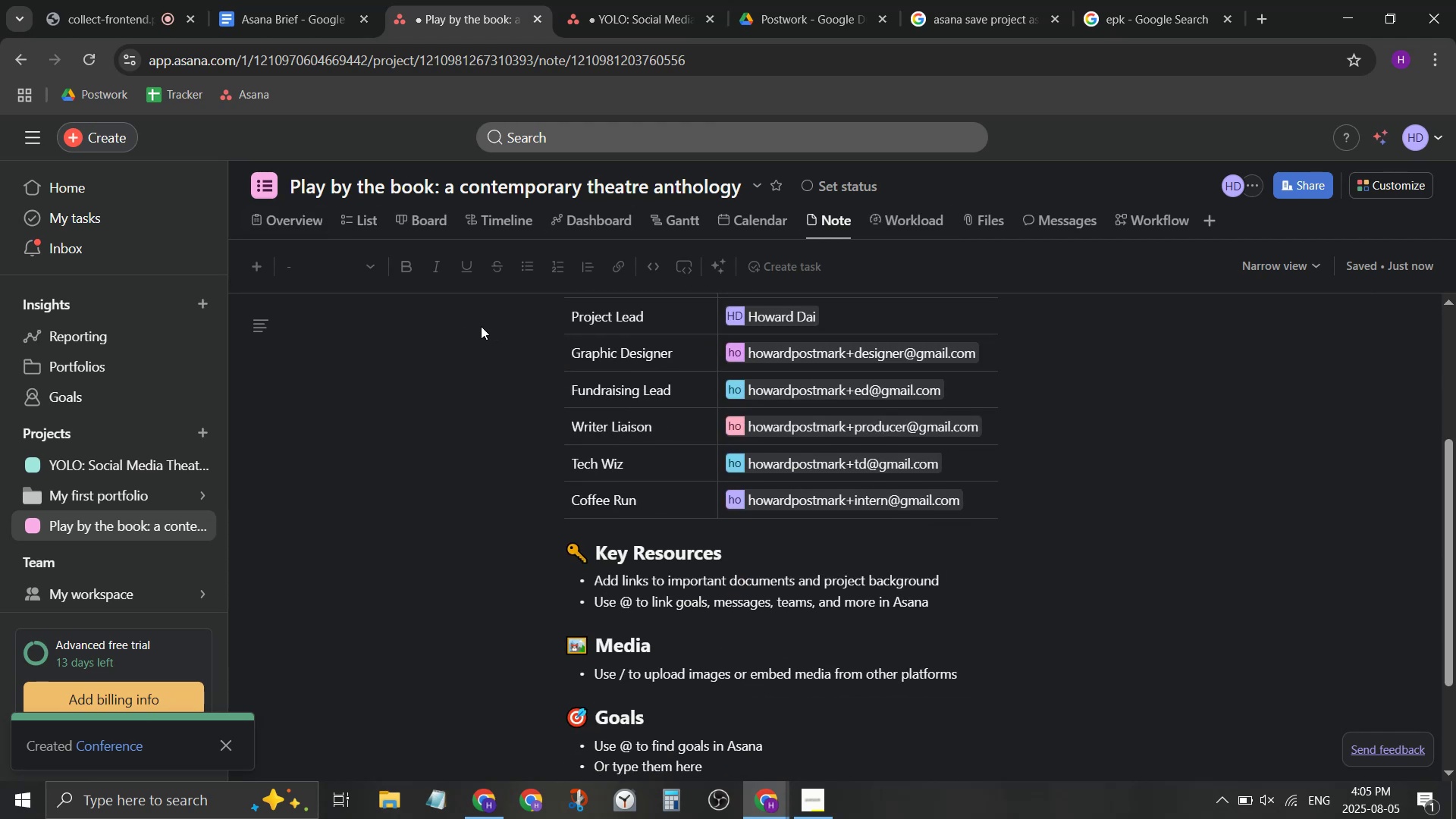 
scroll: coordinate [481, 324], scroll_direction: up, amount: 3.0
 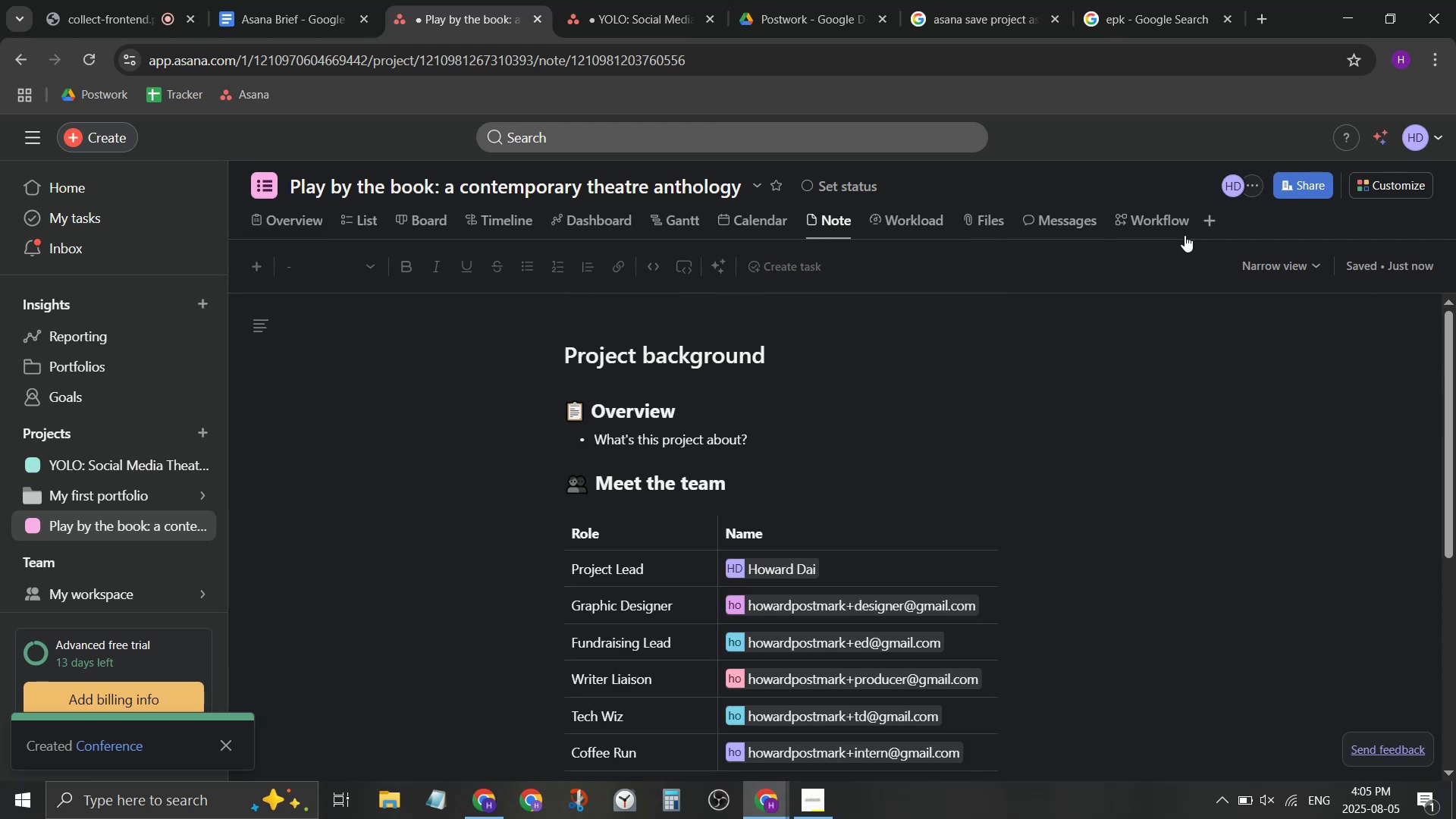 
left_click([1216, 221])
 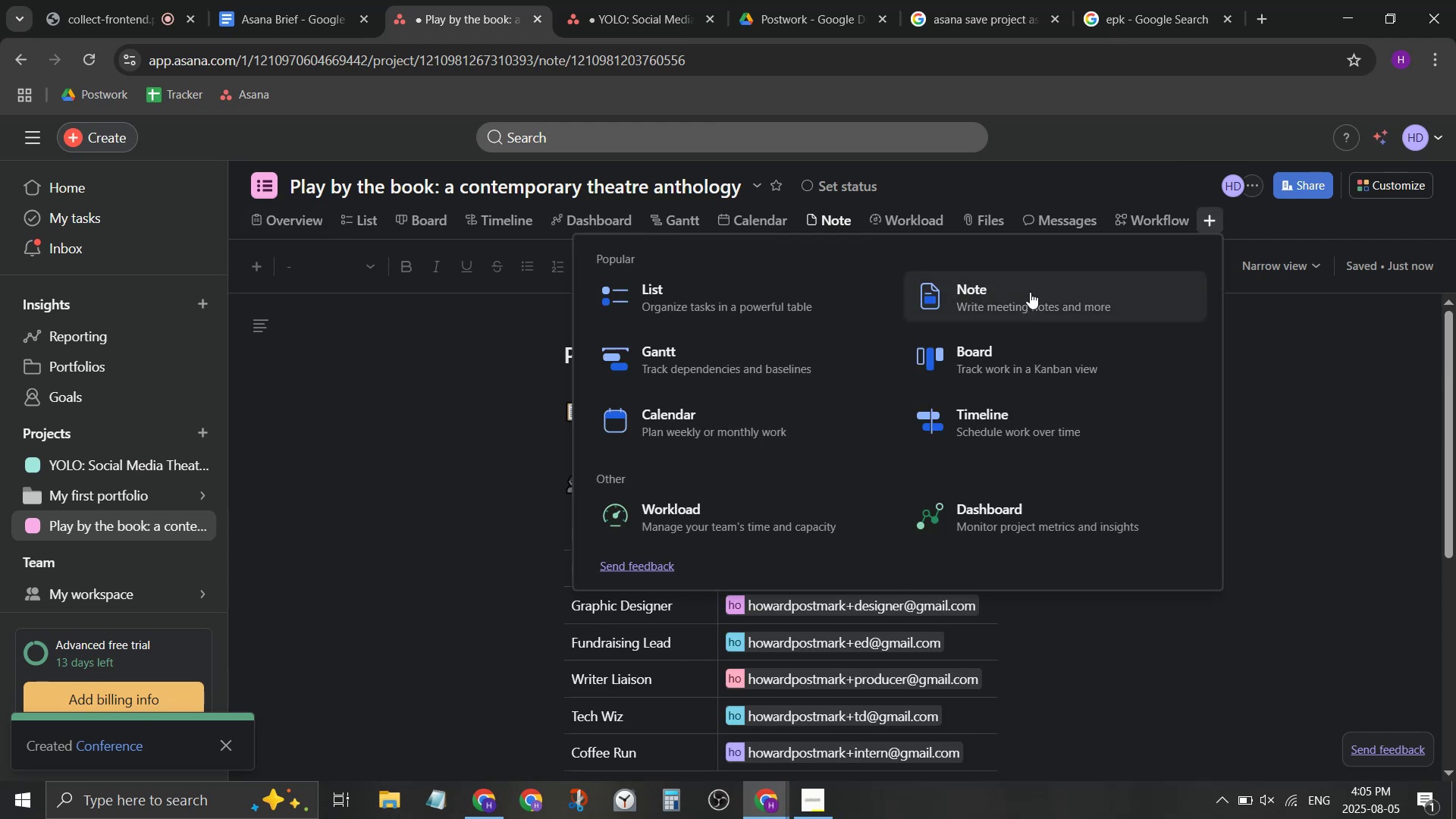 
left_click([1031, 294])
 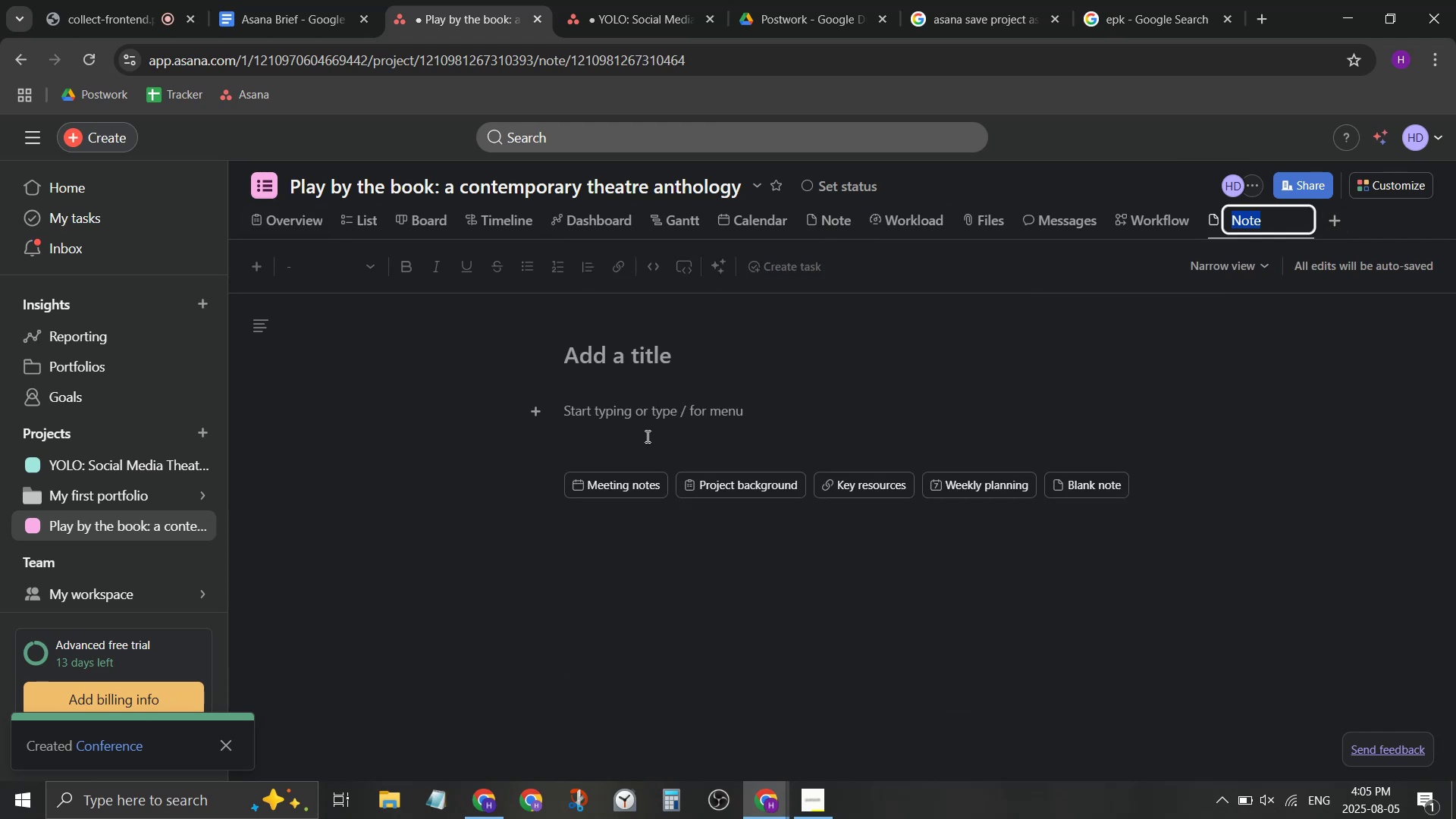 
mouse_move([652, 485])
 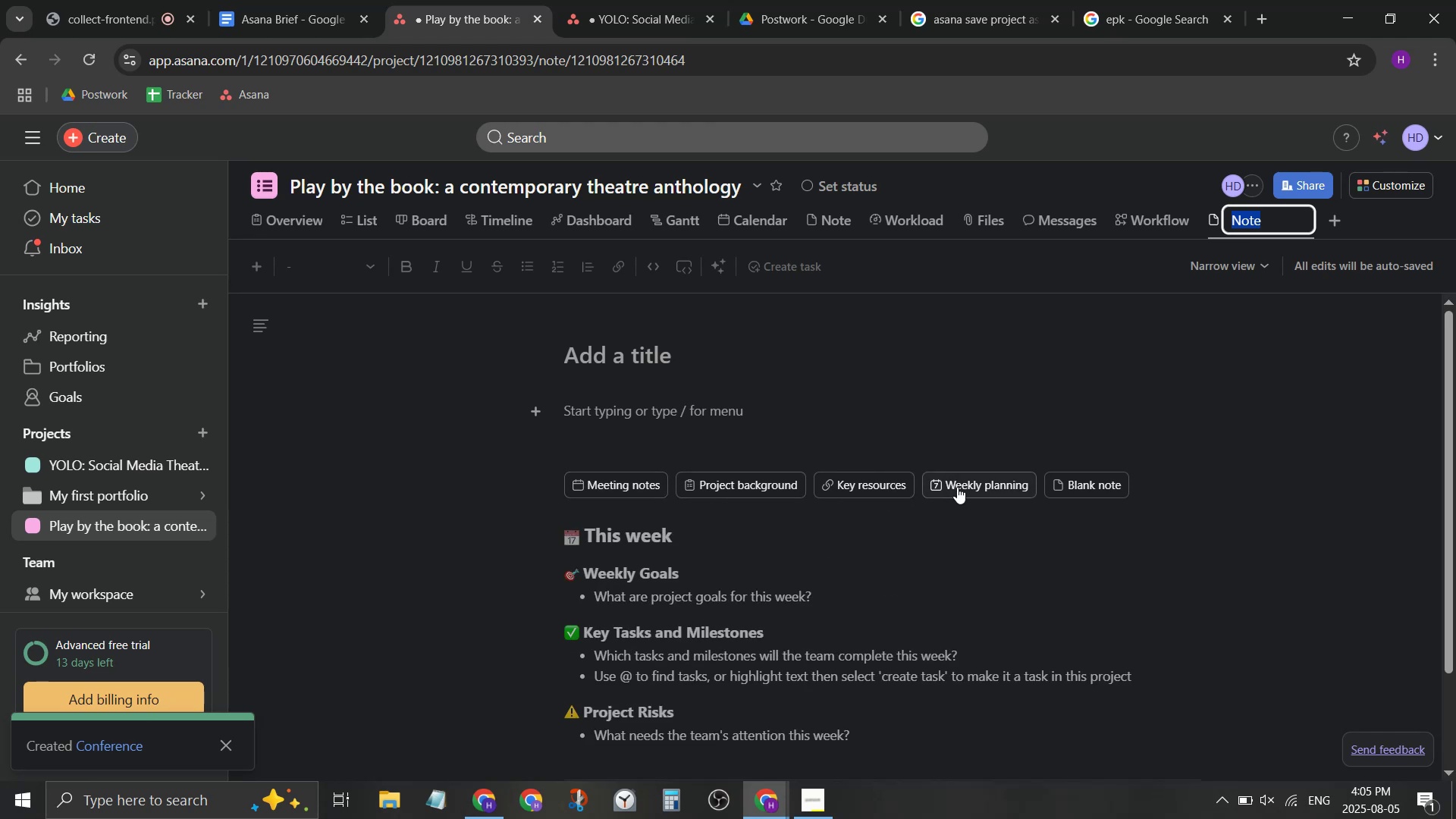 
wait(8.76)
 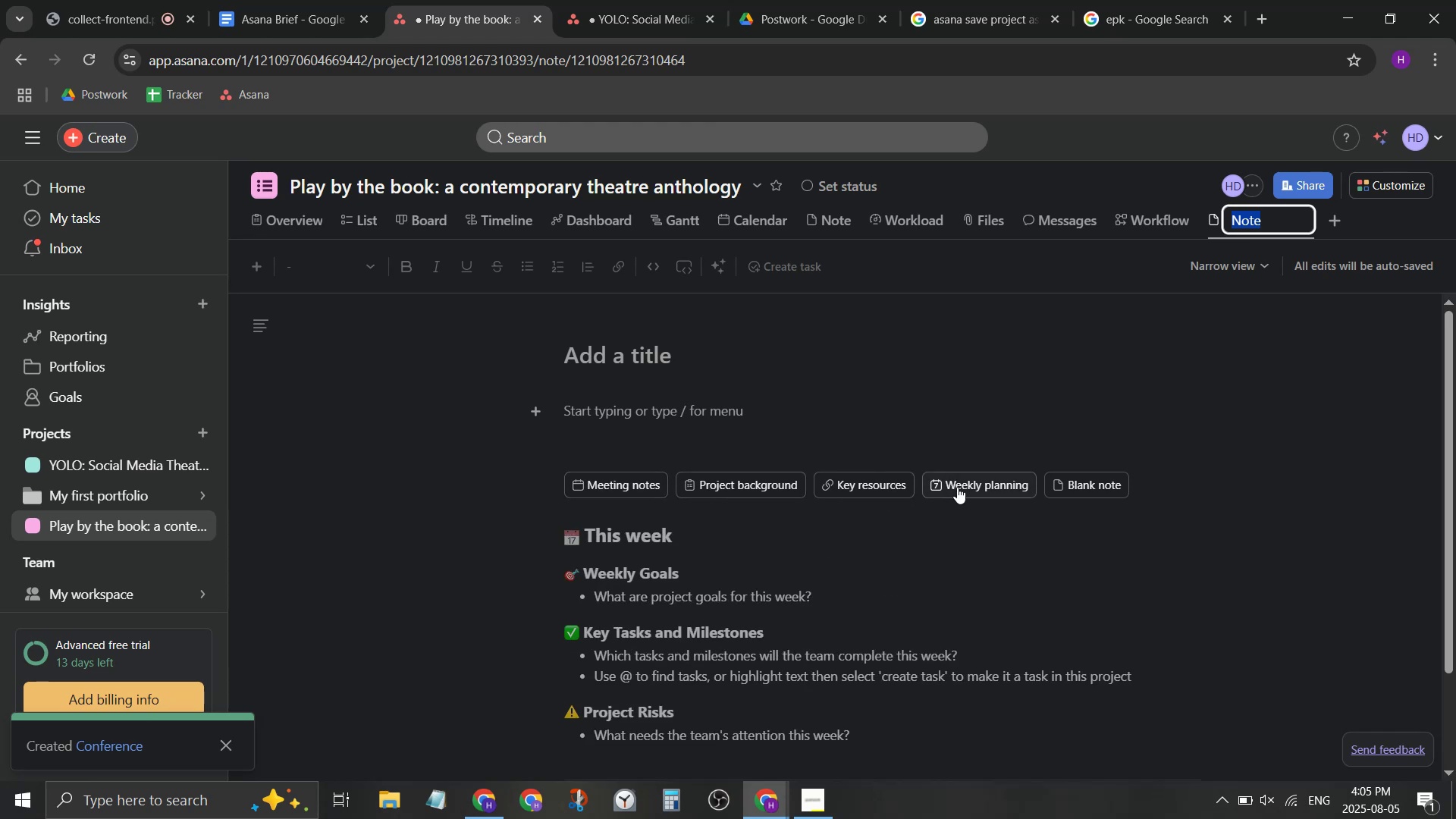 
left_click([642, 486])
 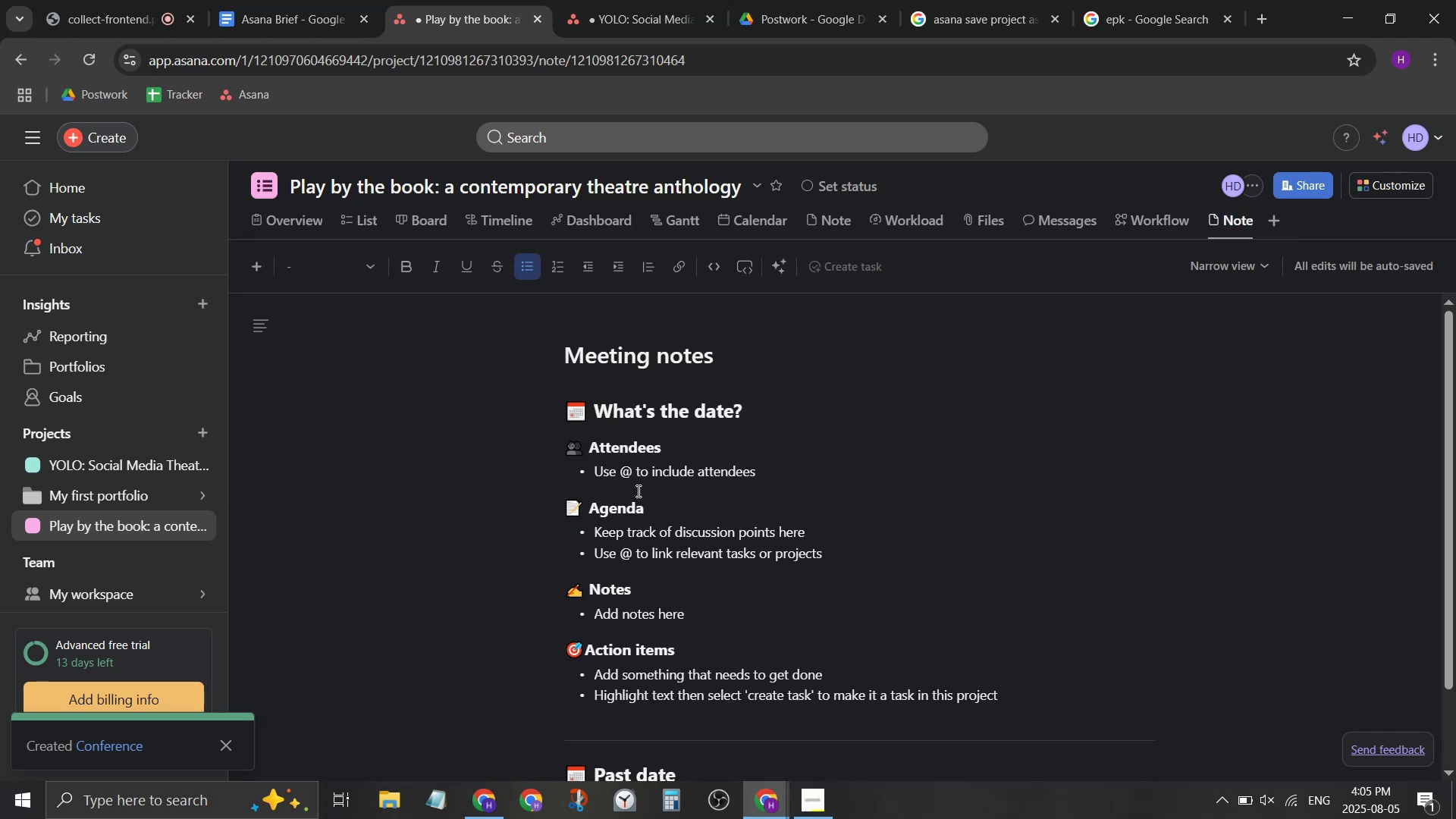 
scroll: coordinate [639, 491], scroll_direction: down, amount: 3.0
 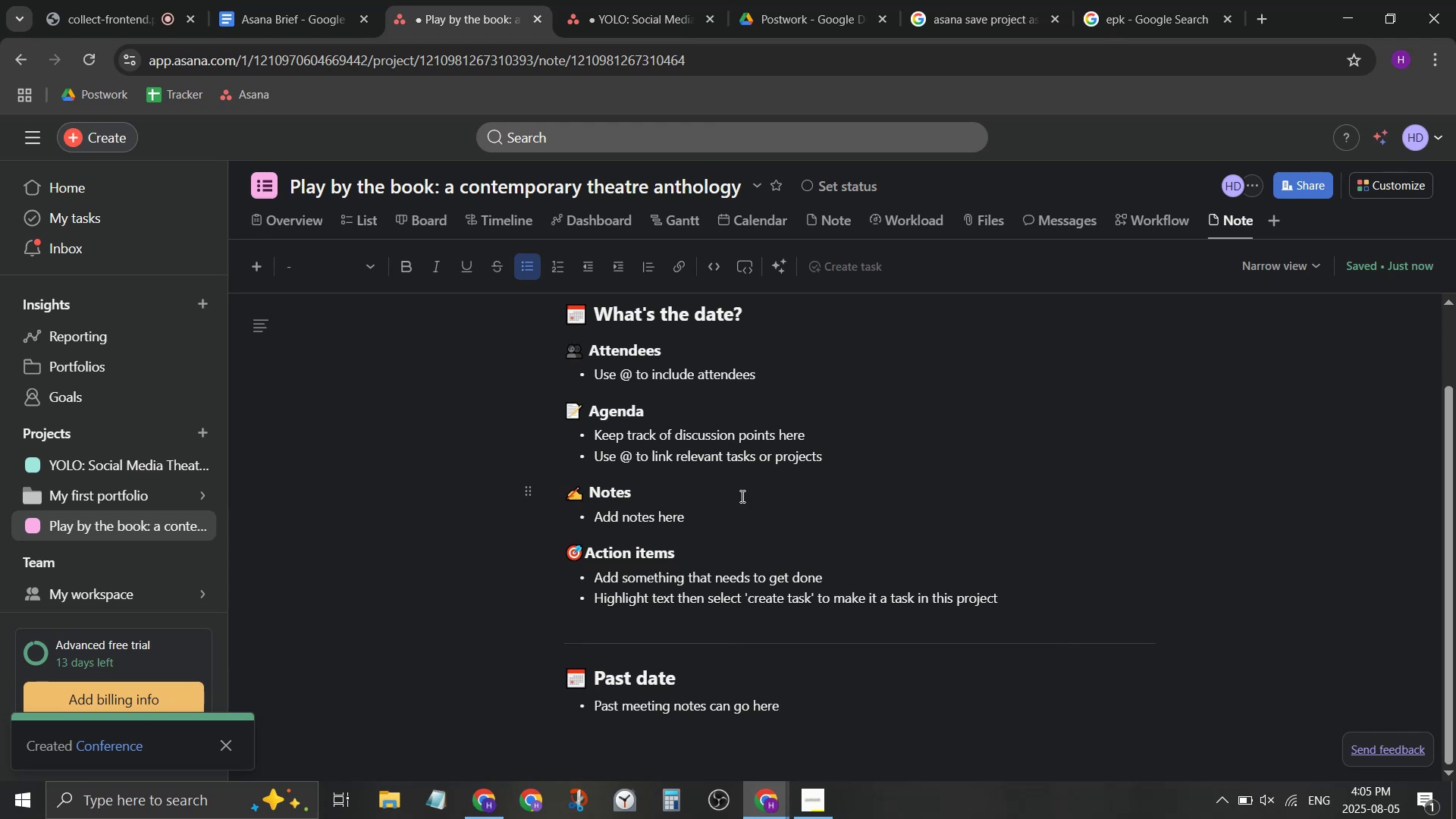 
scroll: coordinate [730, 491], scroll_direction: up, amount: 1.0
 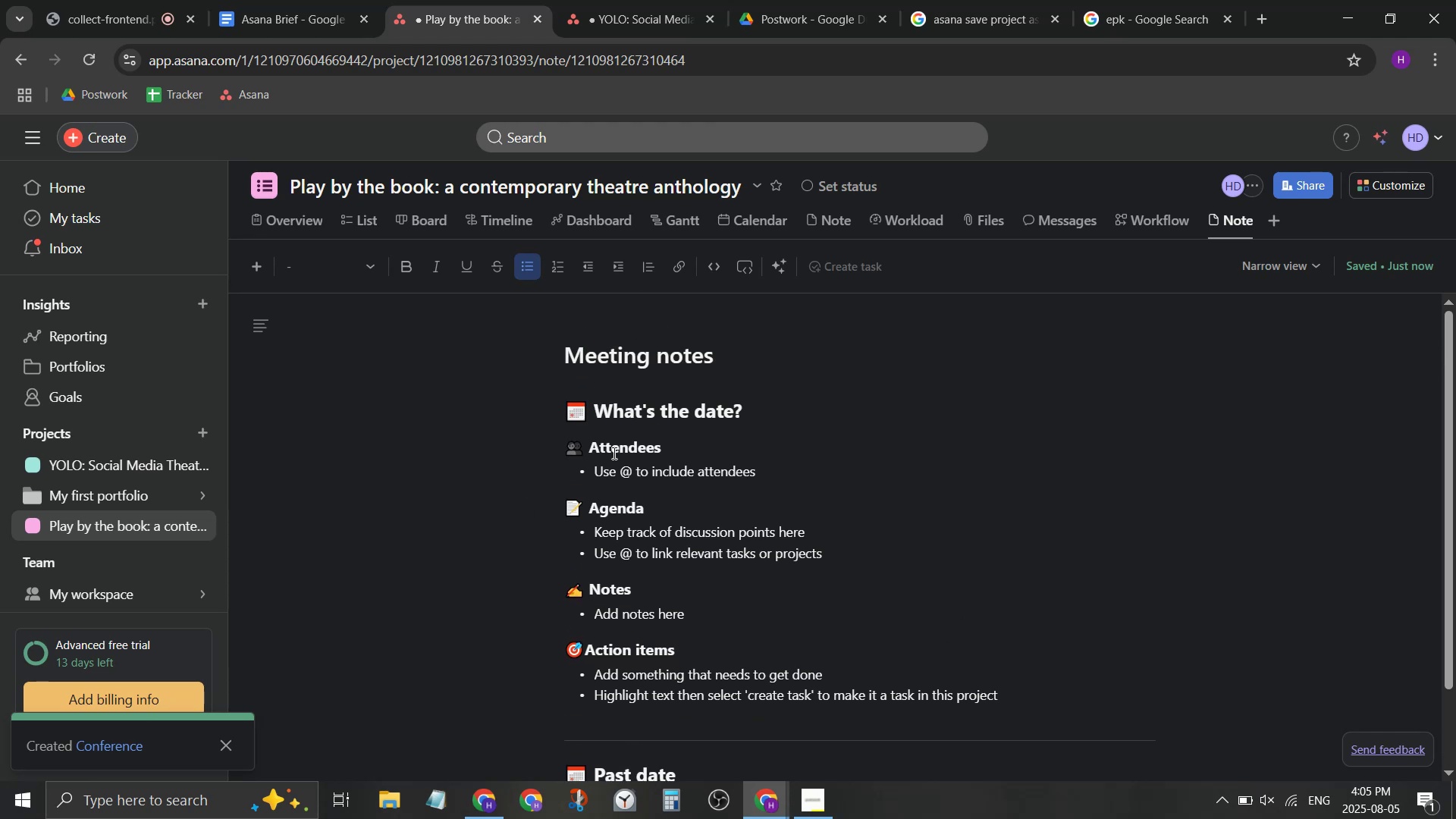 
left_click_drag(start_coordinate=[598, 411], to_coordinate=[755, 411])
 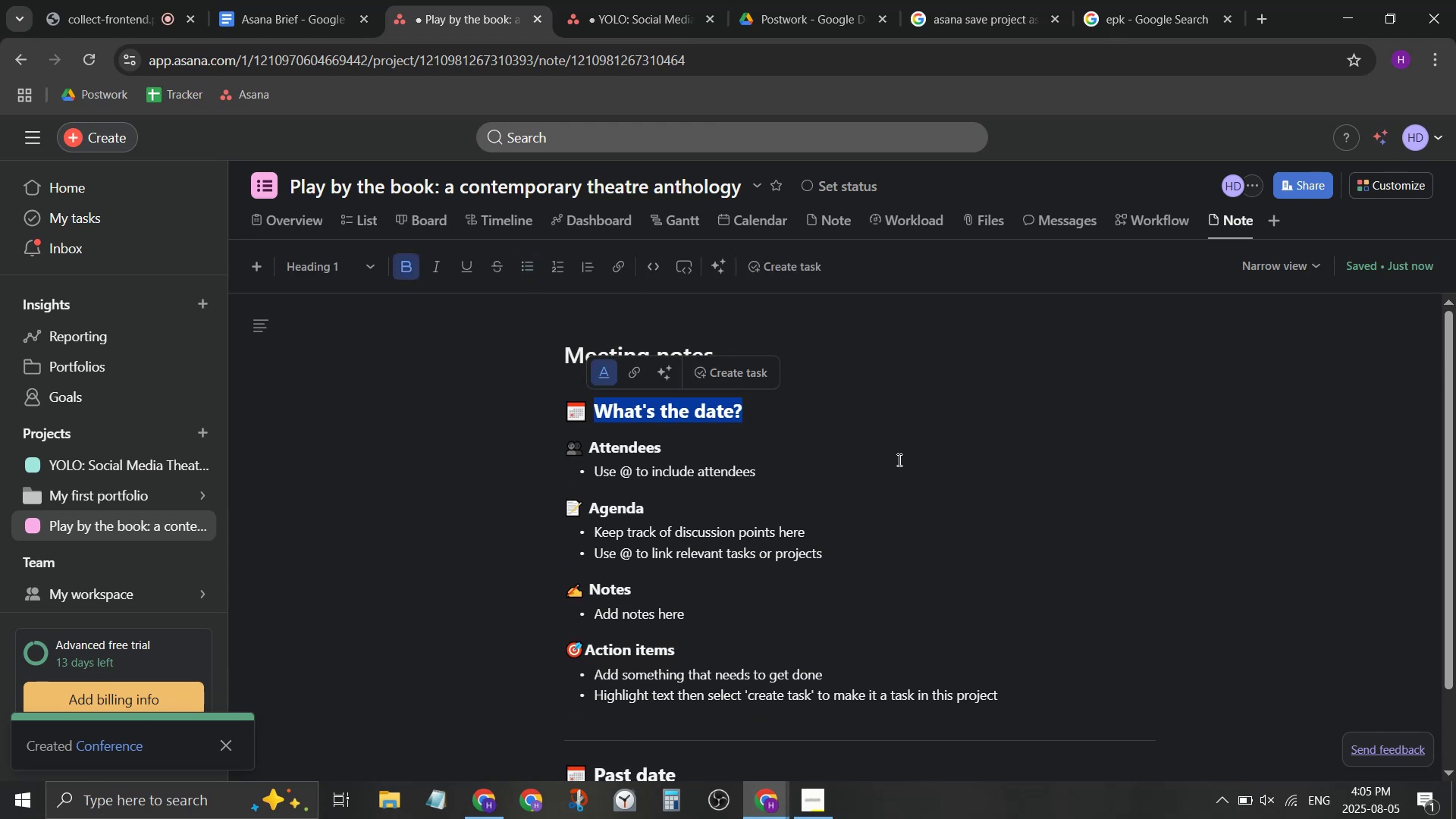 
type(Aug 5 )
key(Backspace)
type(, 2025)
 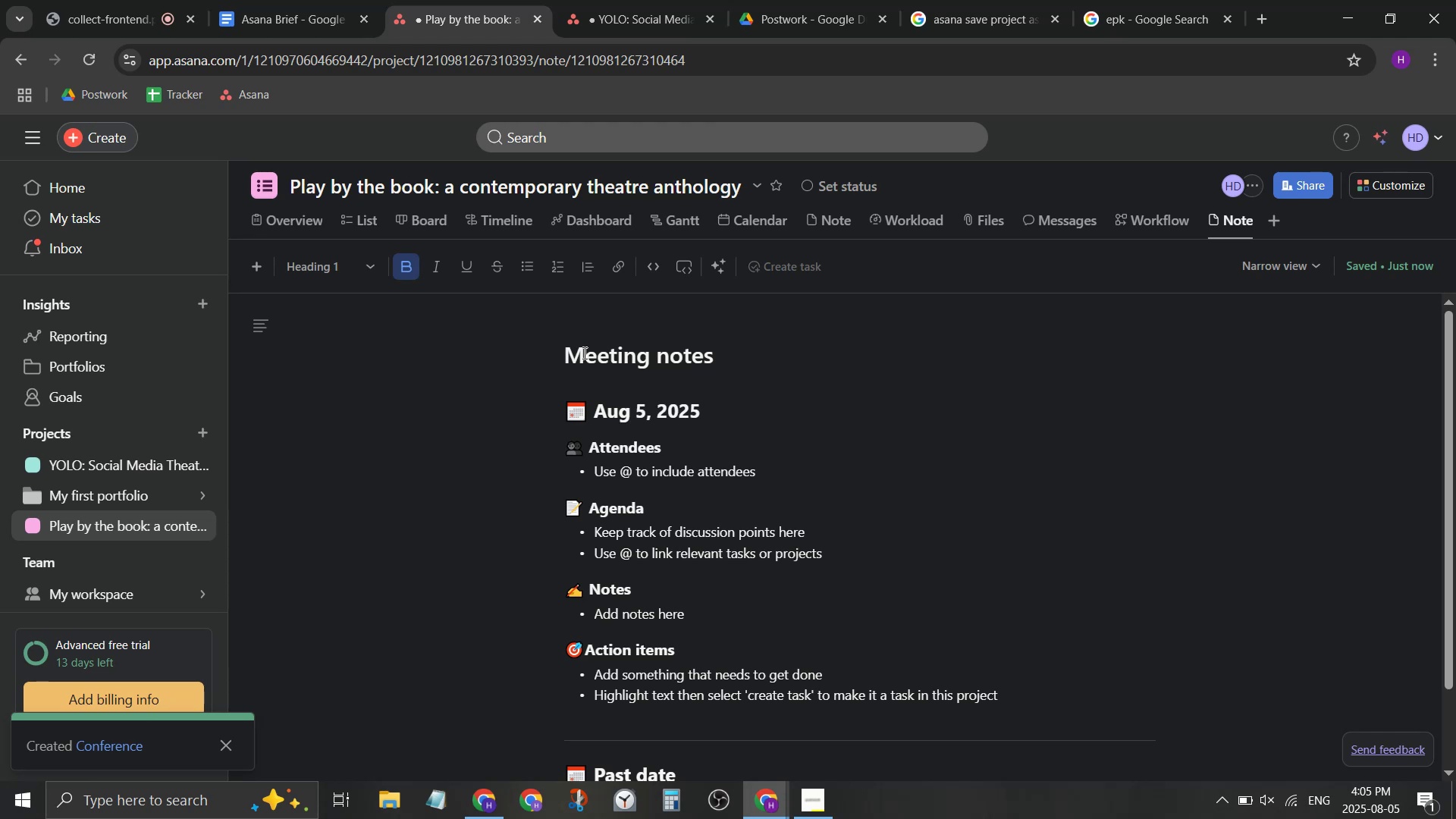 
left_click_drag(start_coordinate=[562, 359], to_coordinate=[724, 369])
 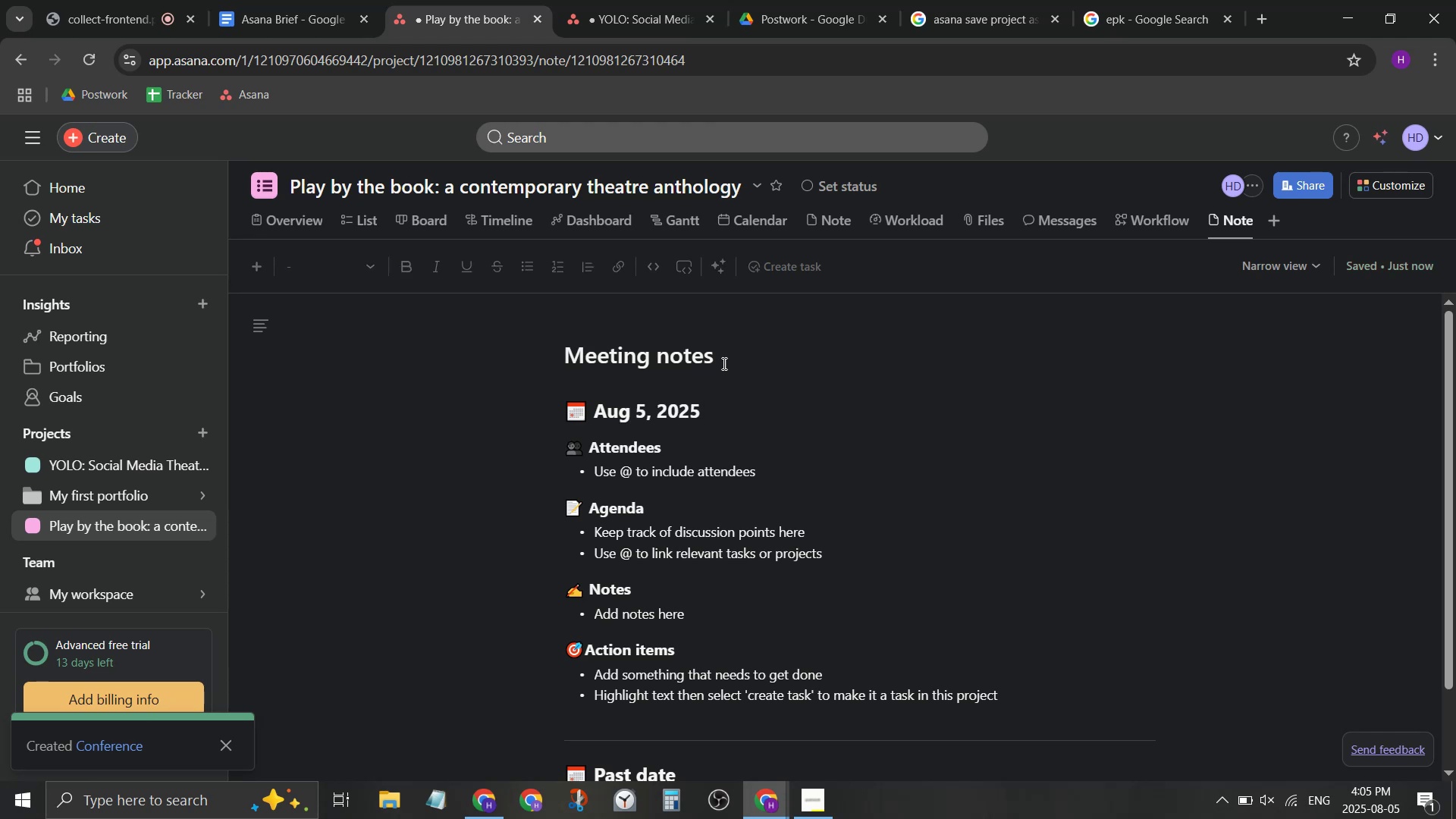 
left_click([723, 362])
 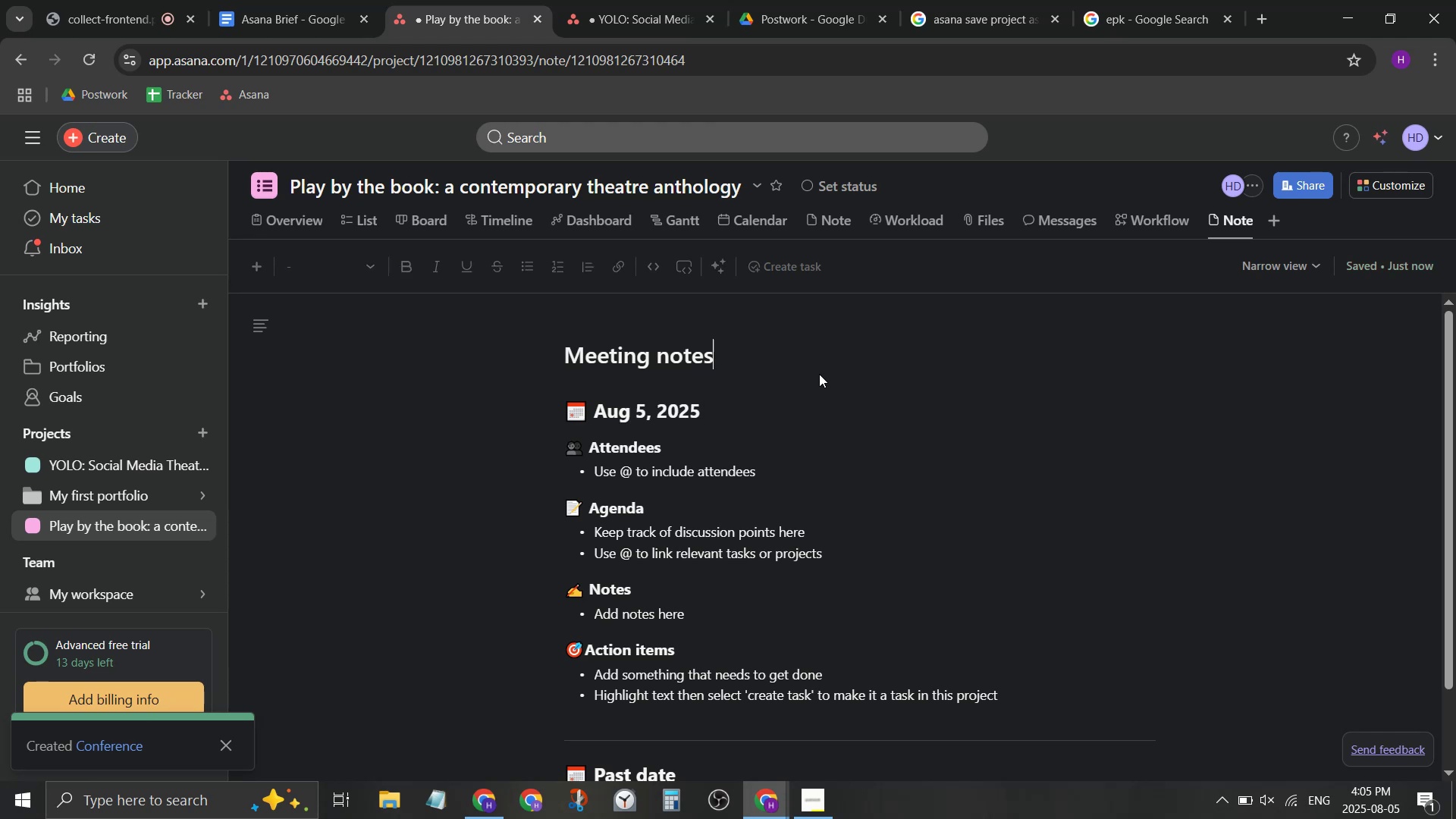 
key(Backspace)
type(: )
key(Backspace)
key(Backspace)
type(s: First Brainstorm)
 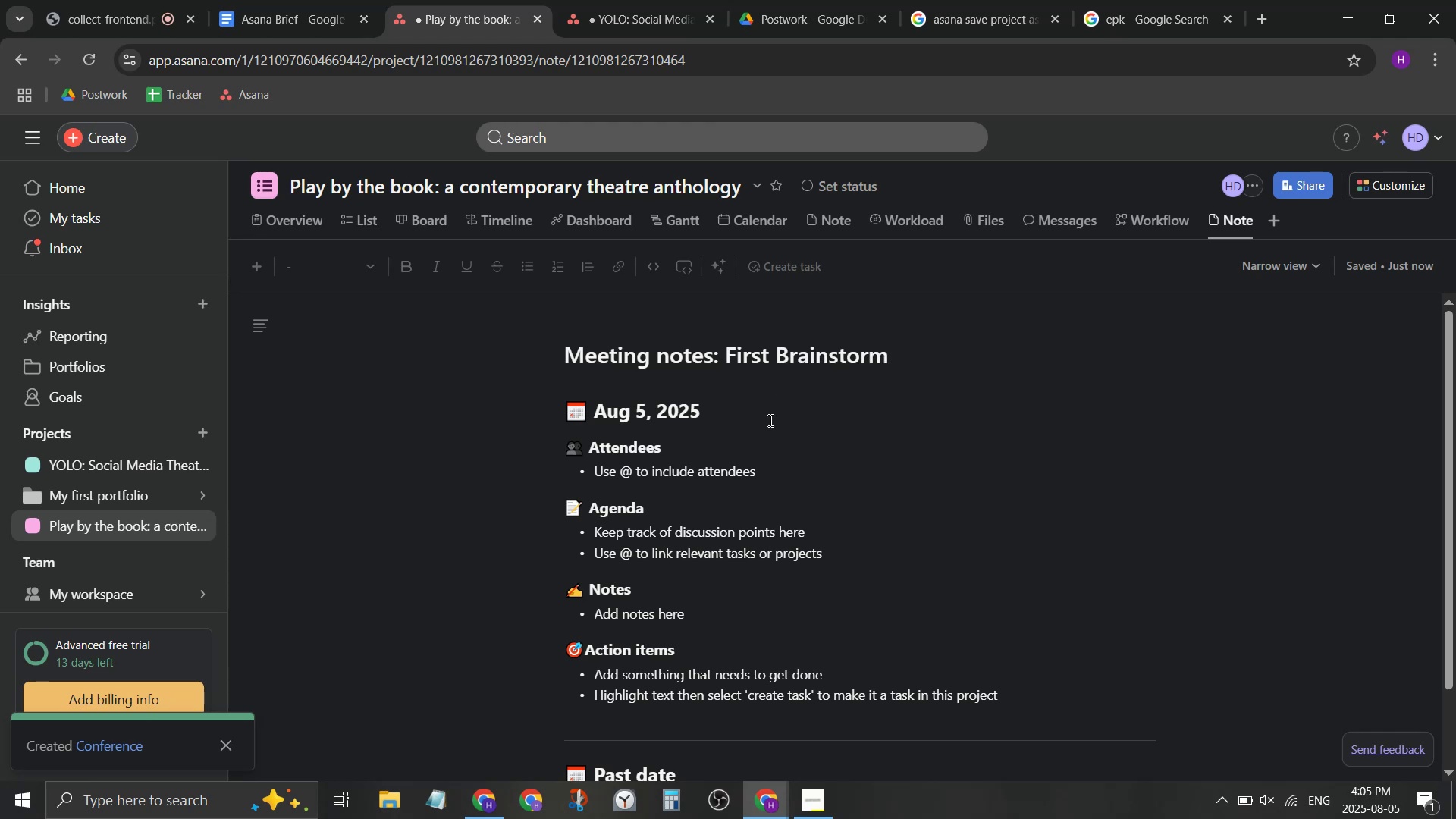 
left_click_drag(start_coordinate=[764, 470], to_coordinate=[591, 474])
 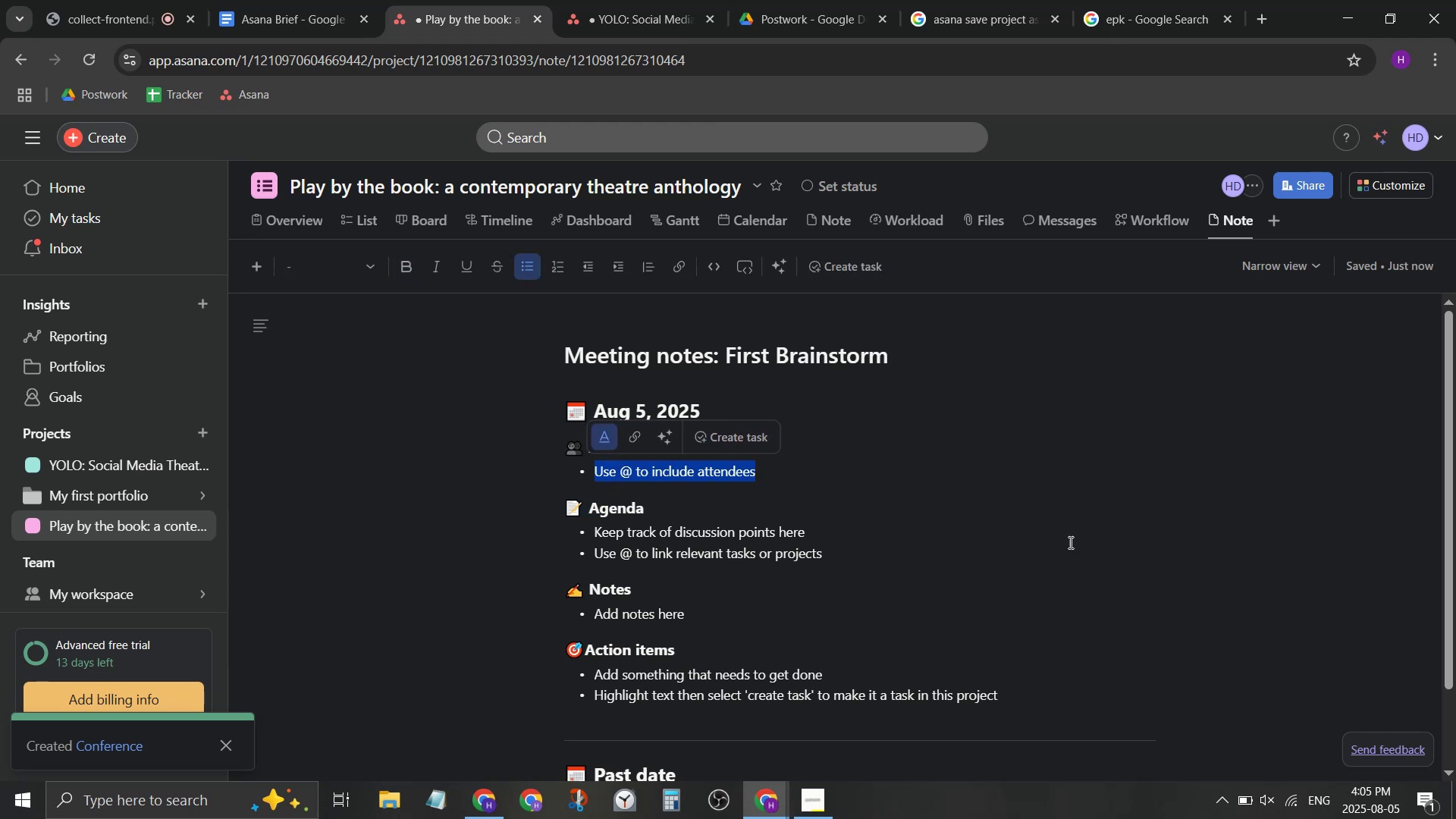 
type(@howard)
 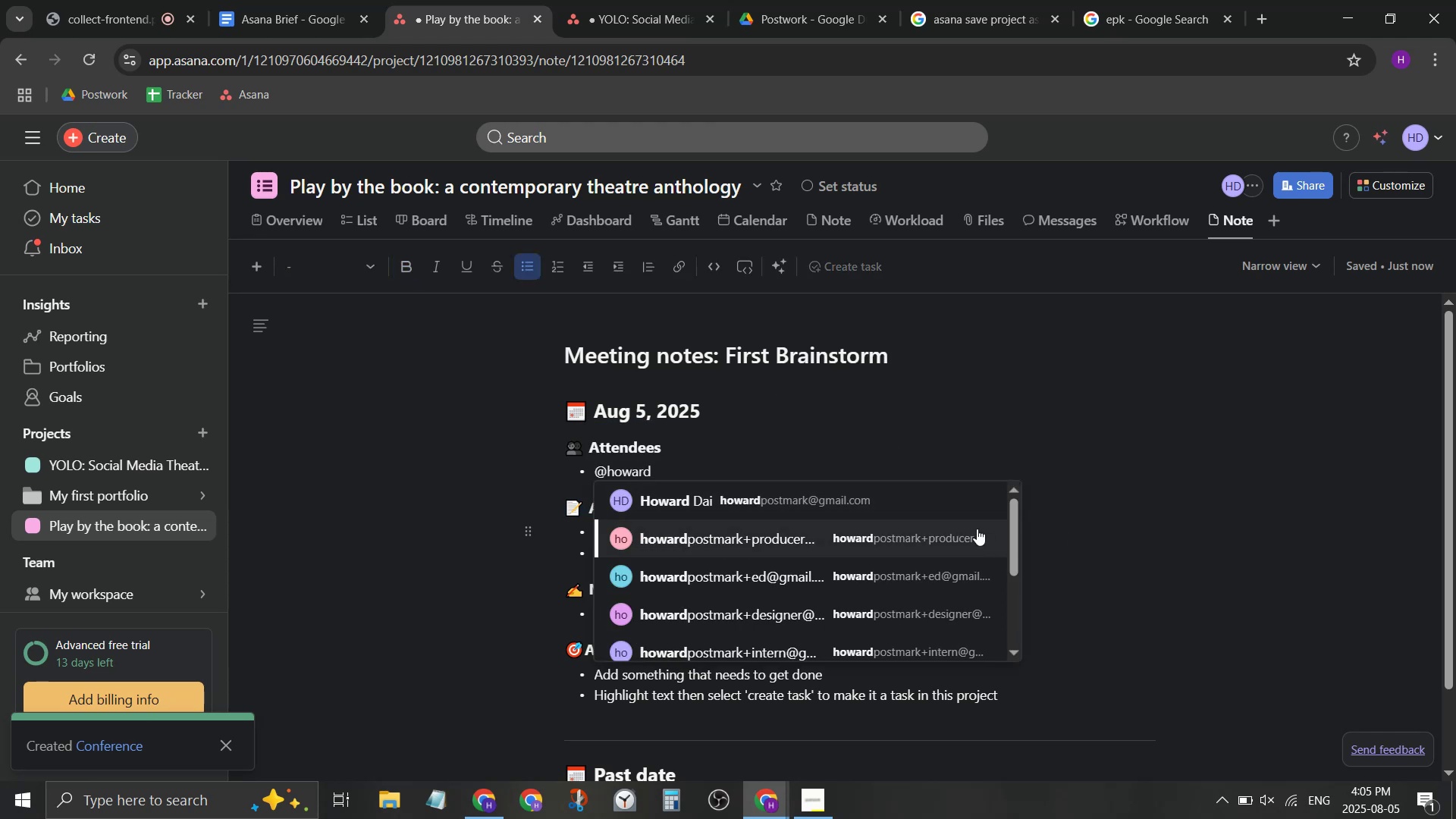 
left_click([931, 490])
 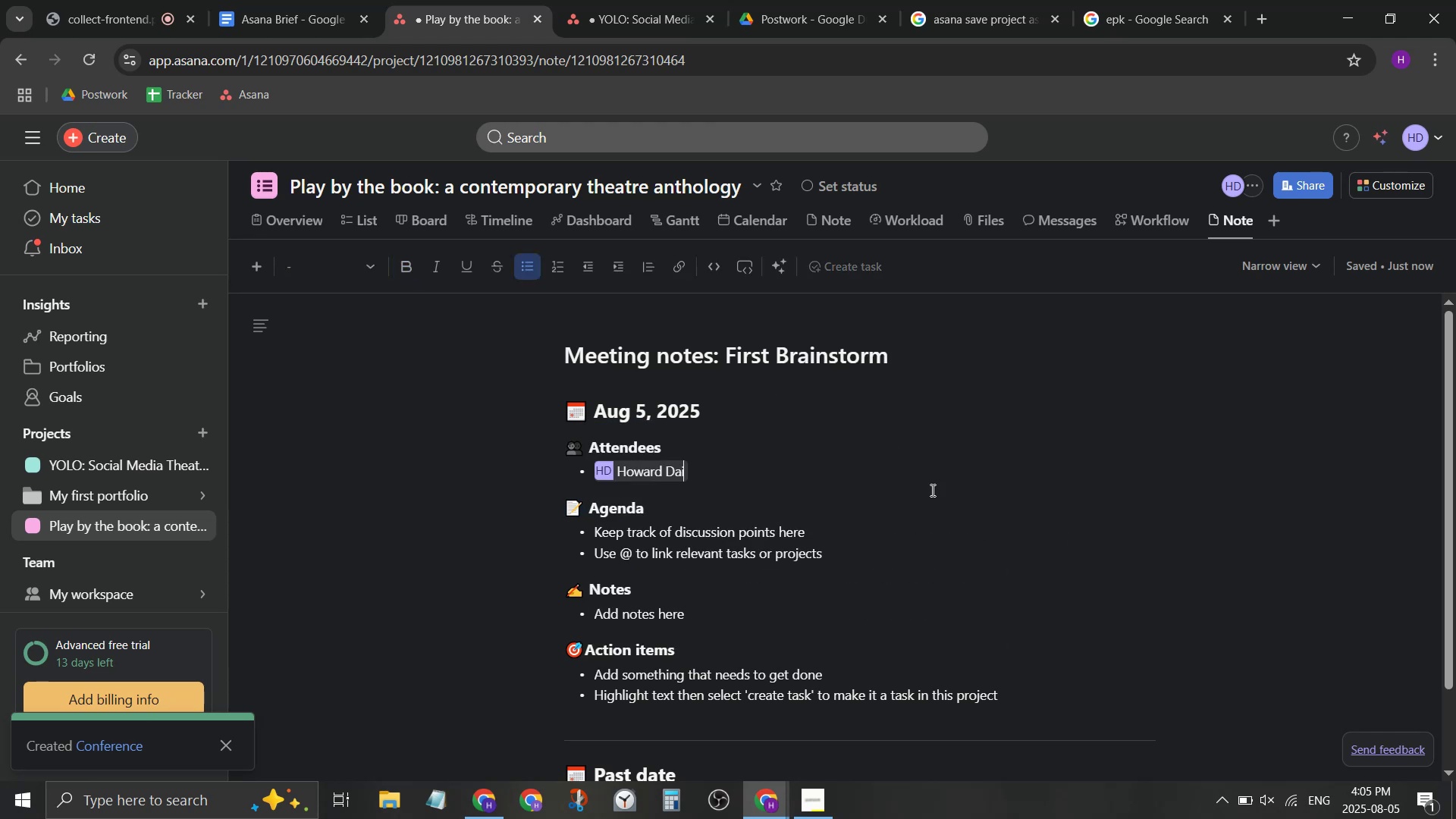 
type(, @h)
 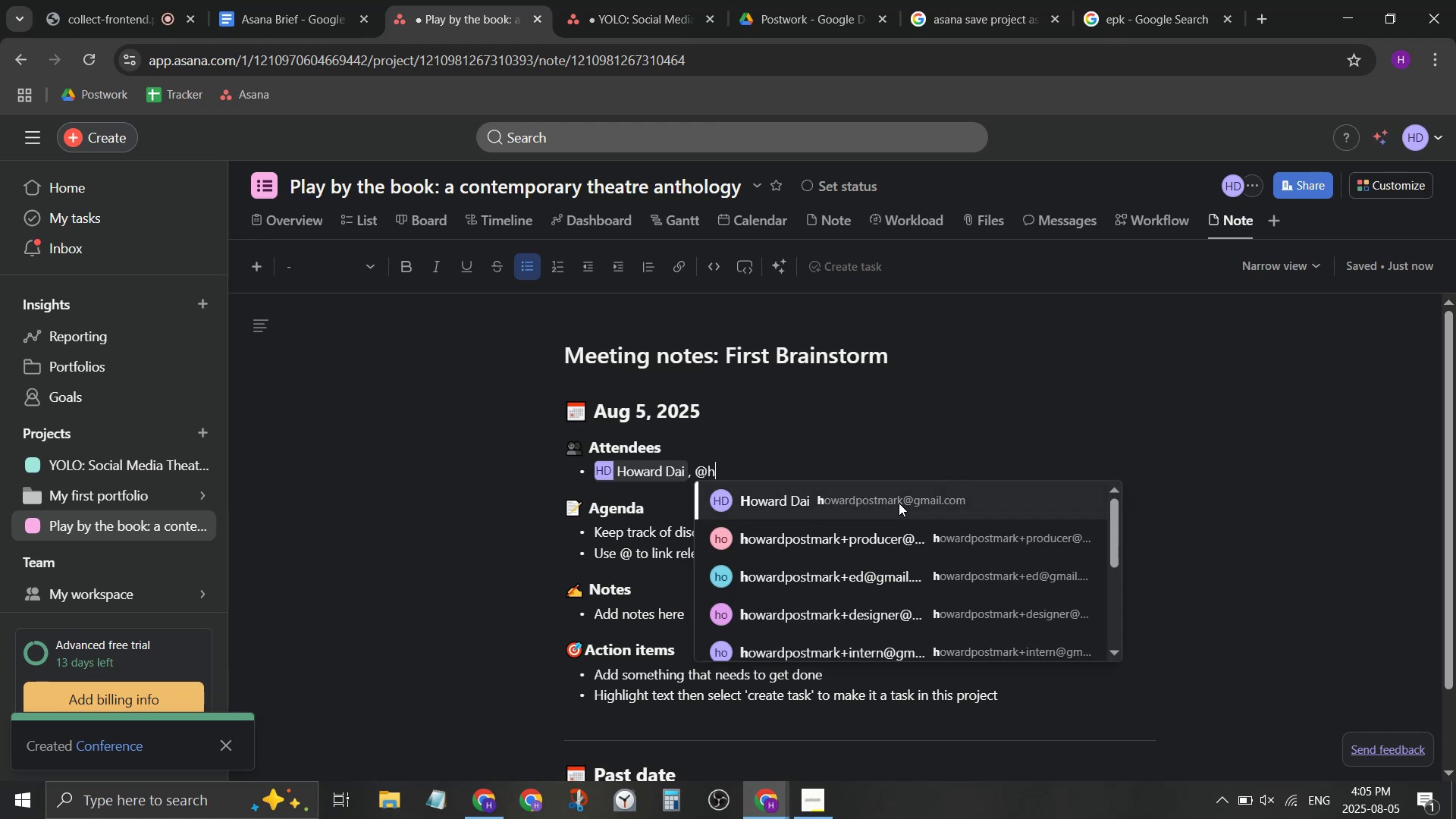 
left_click([912, 527])
 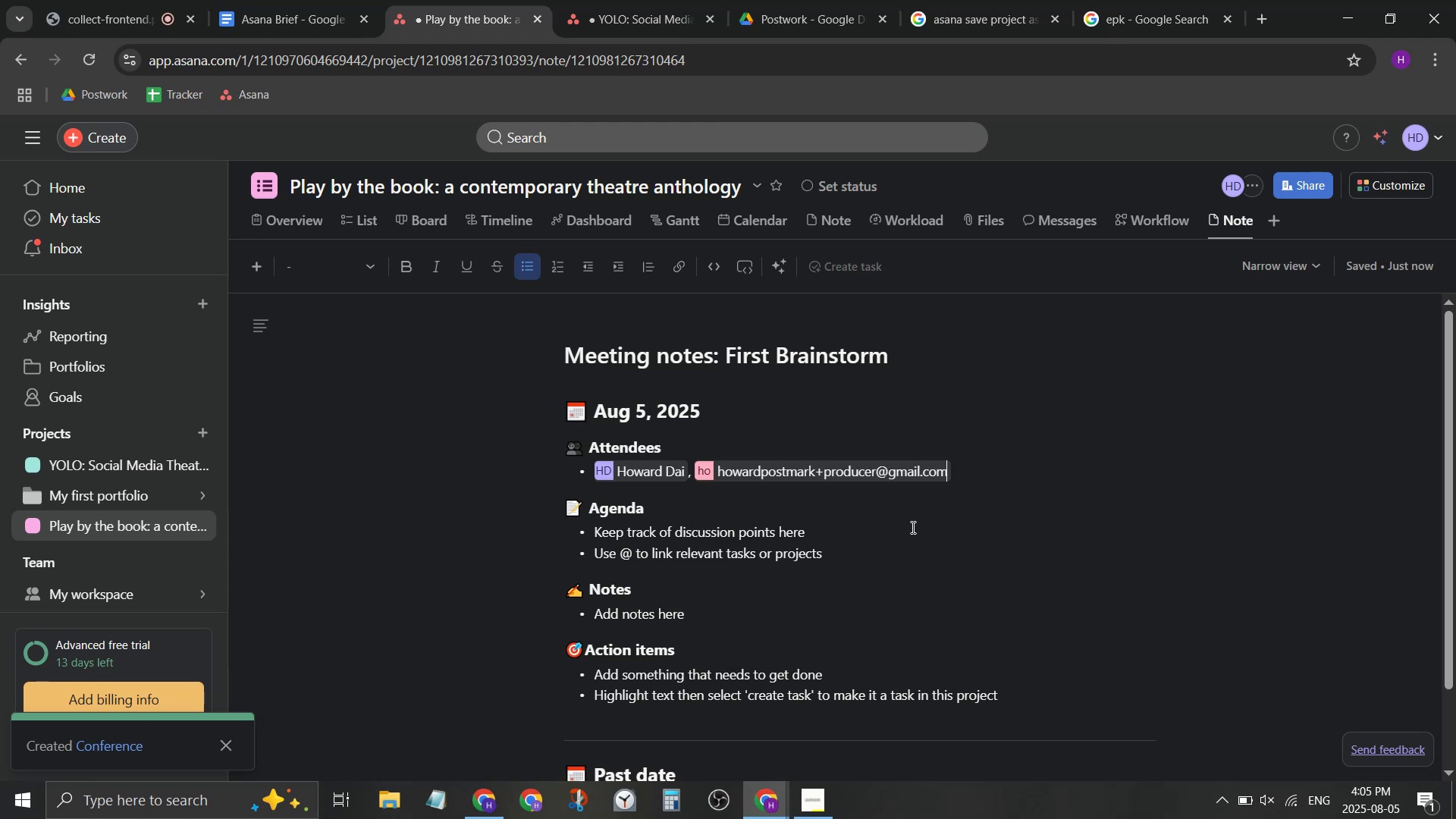 
type(@)
key(Backspace)
type(, @h, @h)
 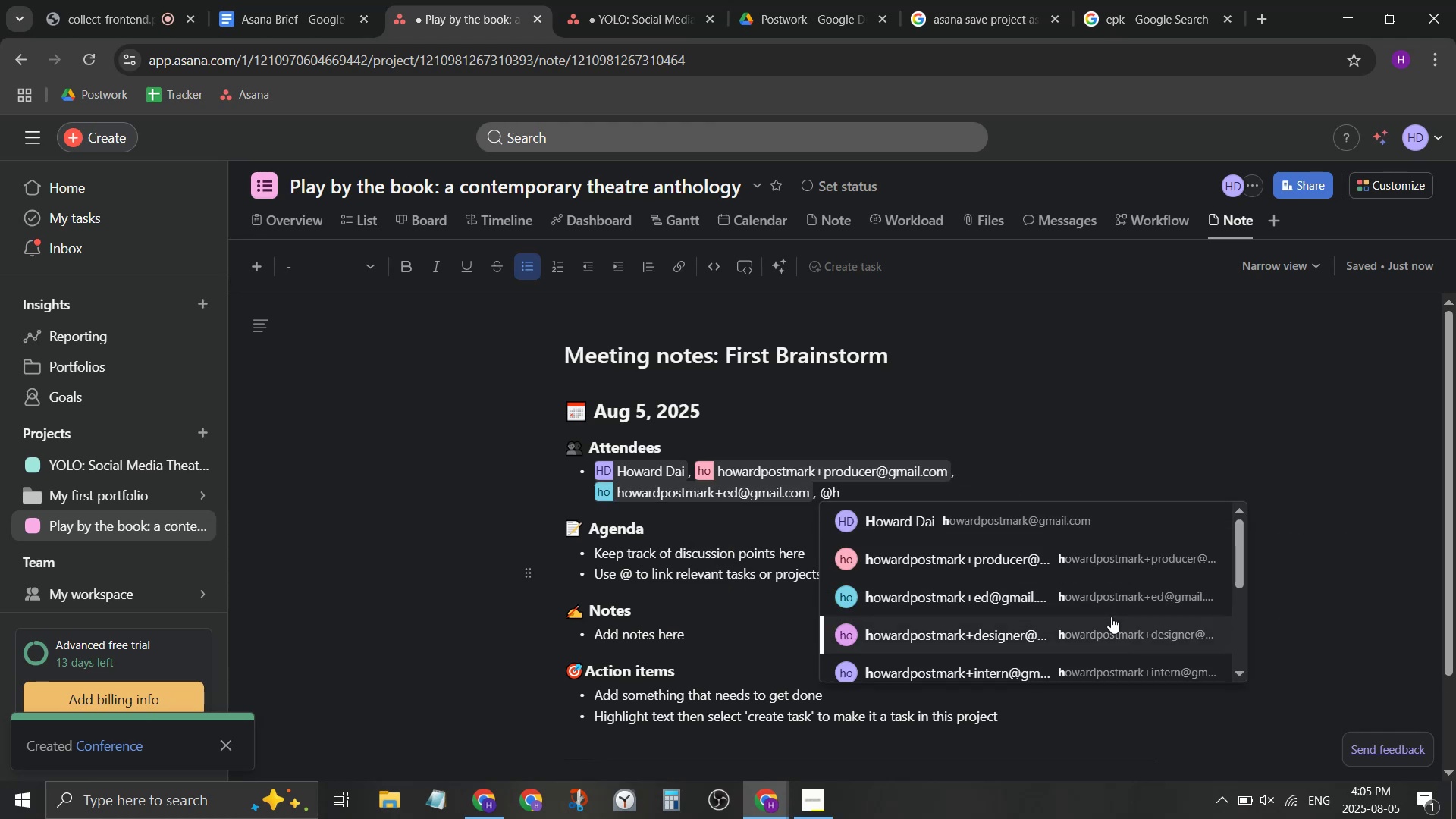 
left_click([1115, 631])
 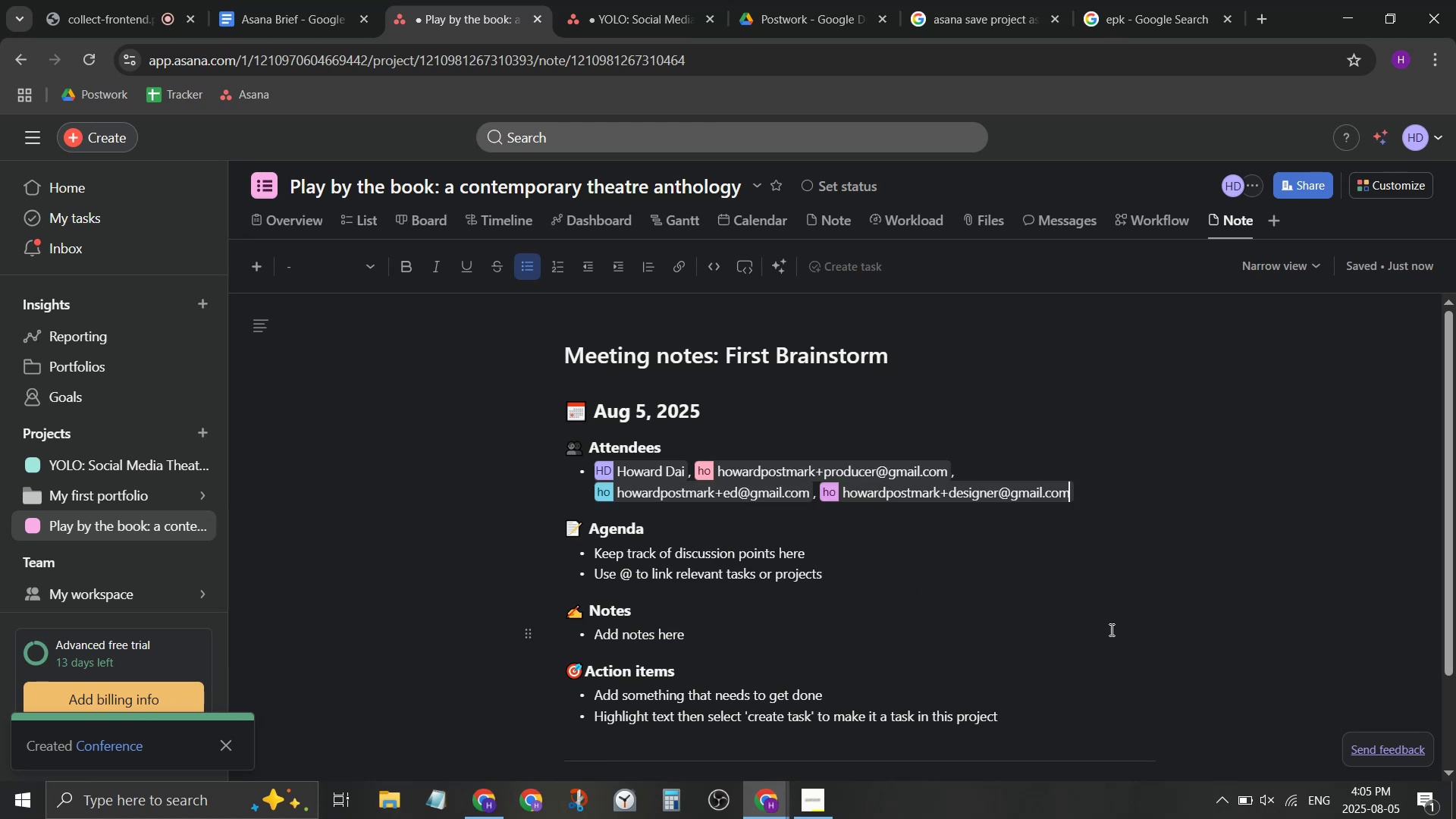 
type(. @h)
 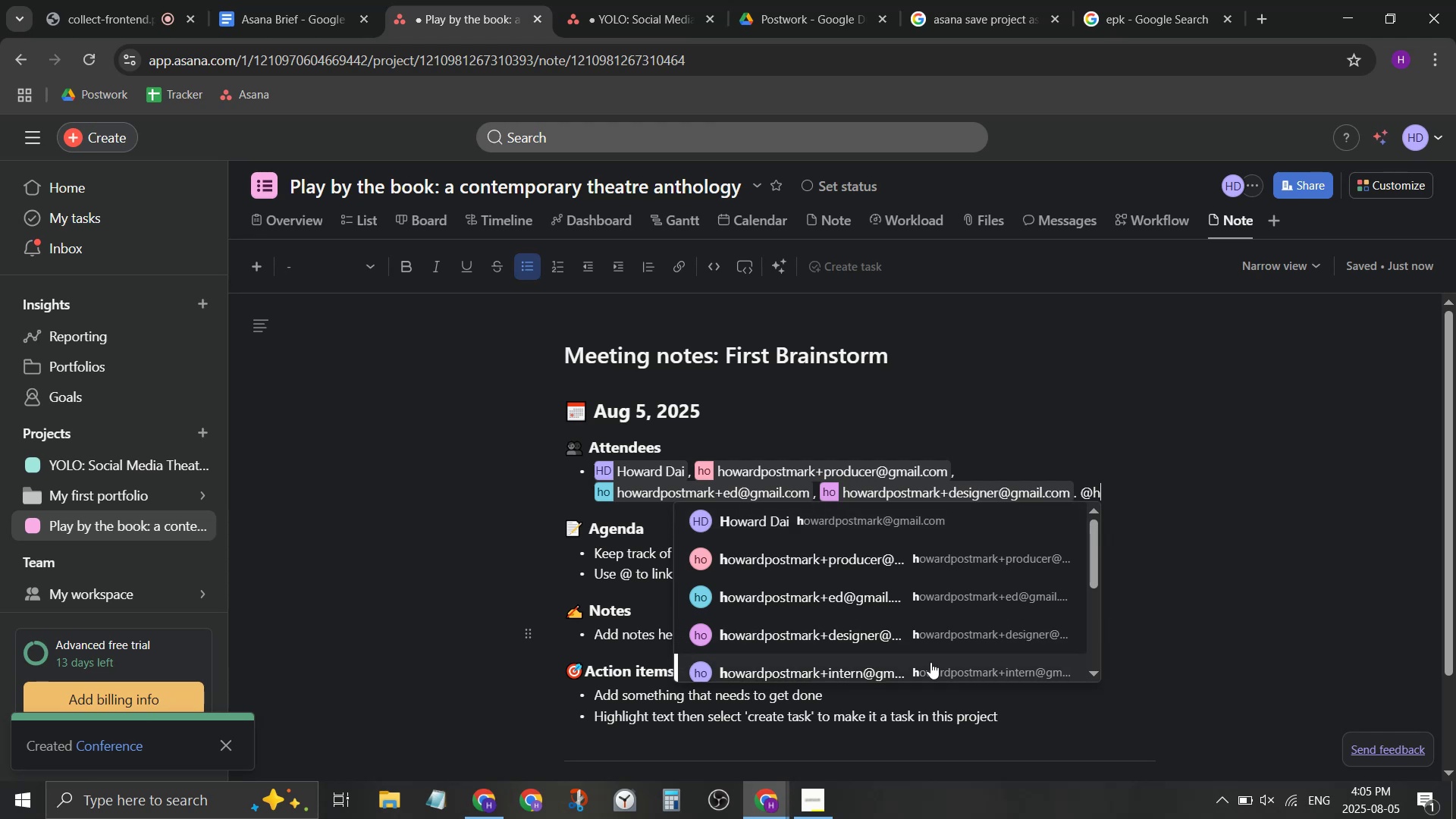 
left_click([930, 662])
 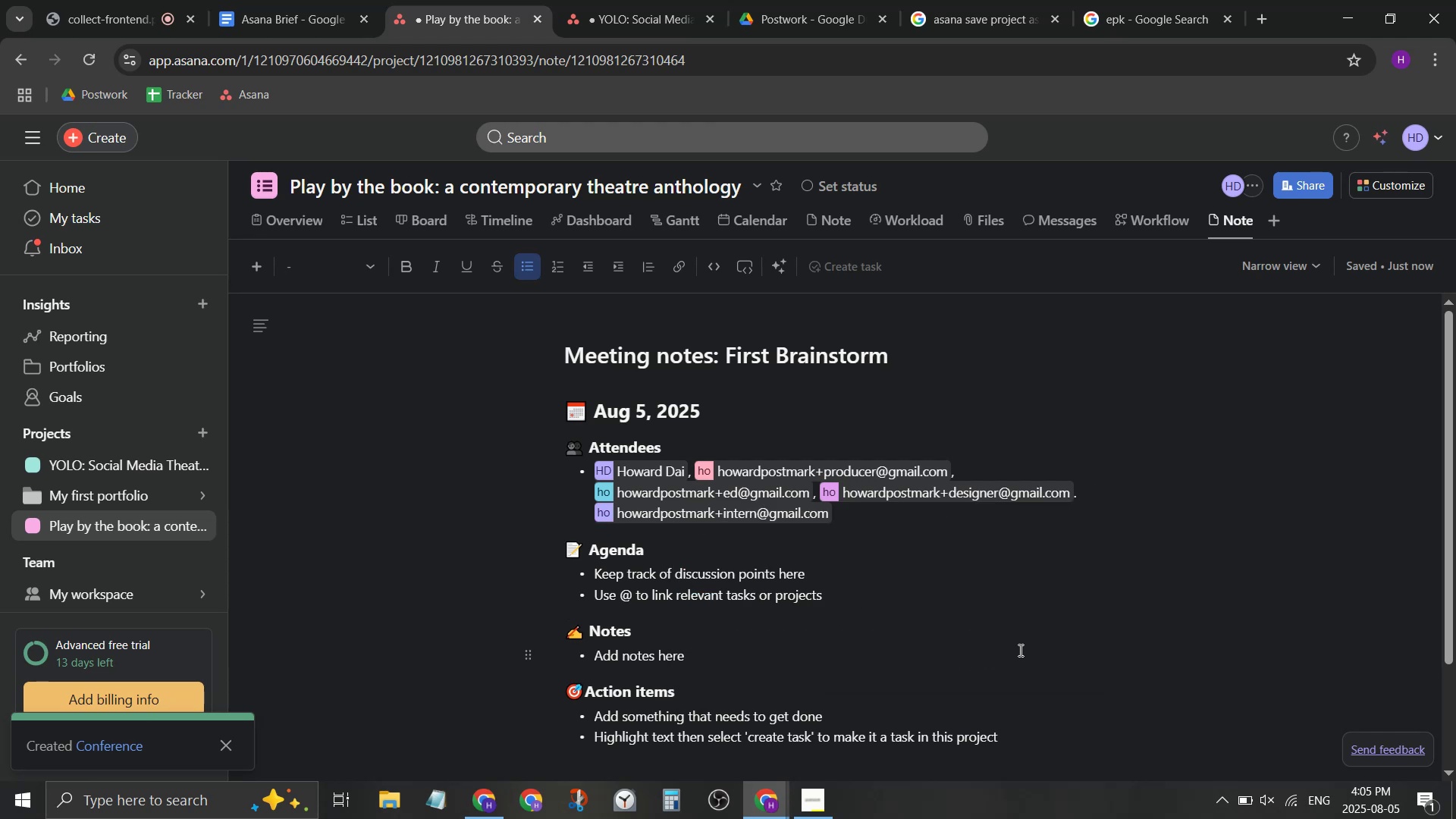 
type(, @h)
 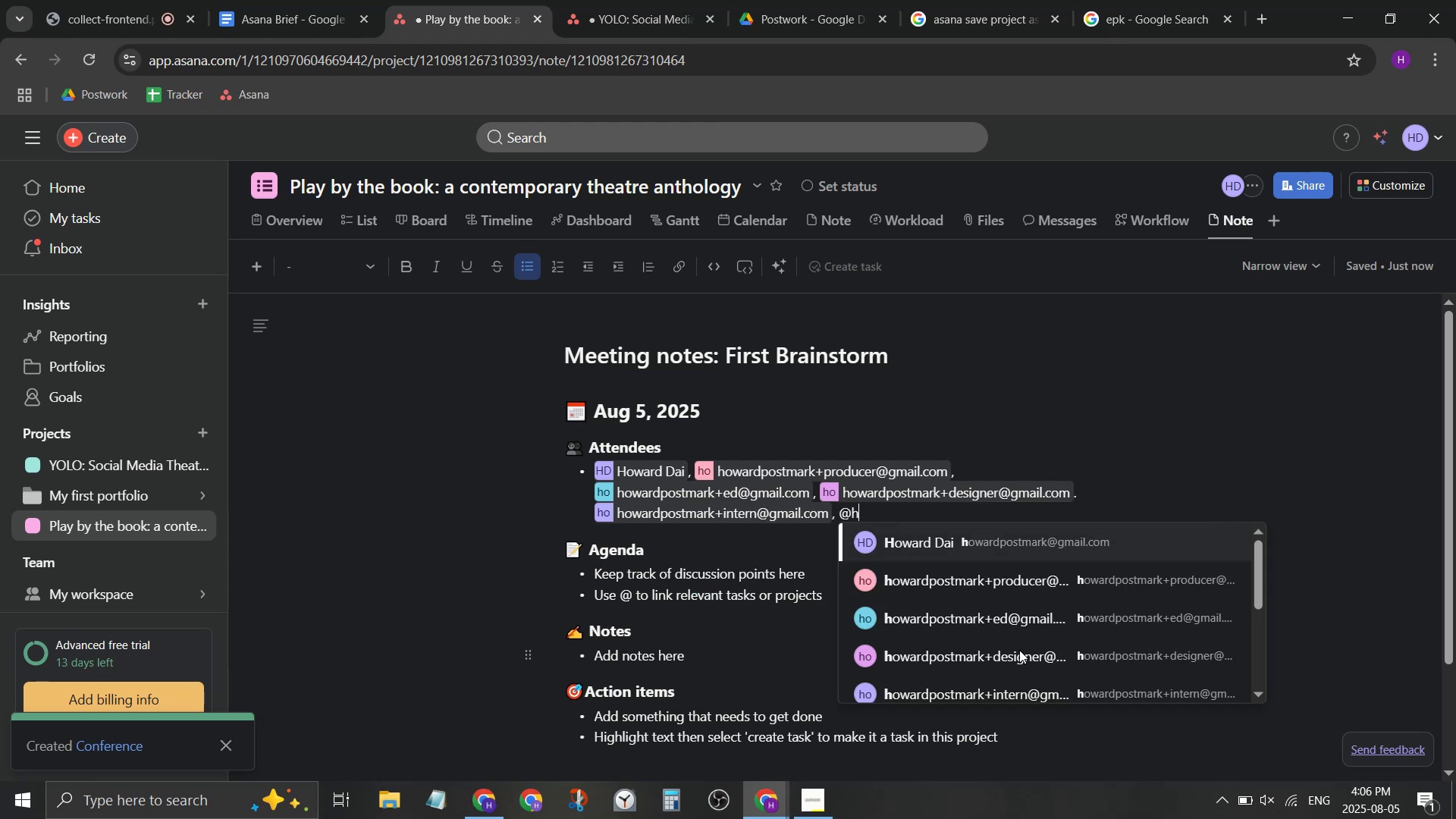 
scroll: coordinate [1031, 654], scroll_direction: down, amount: 1.0
 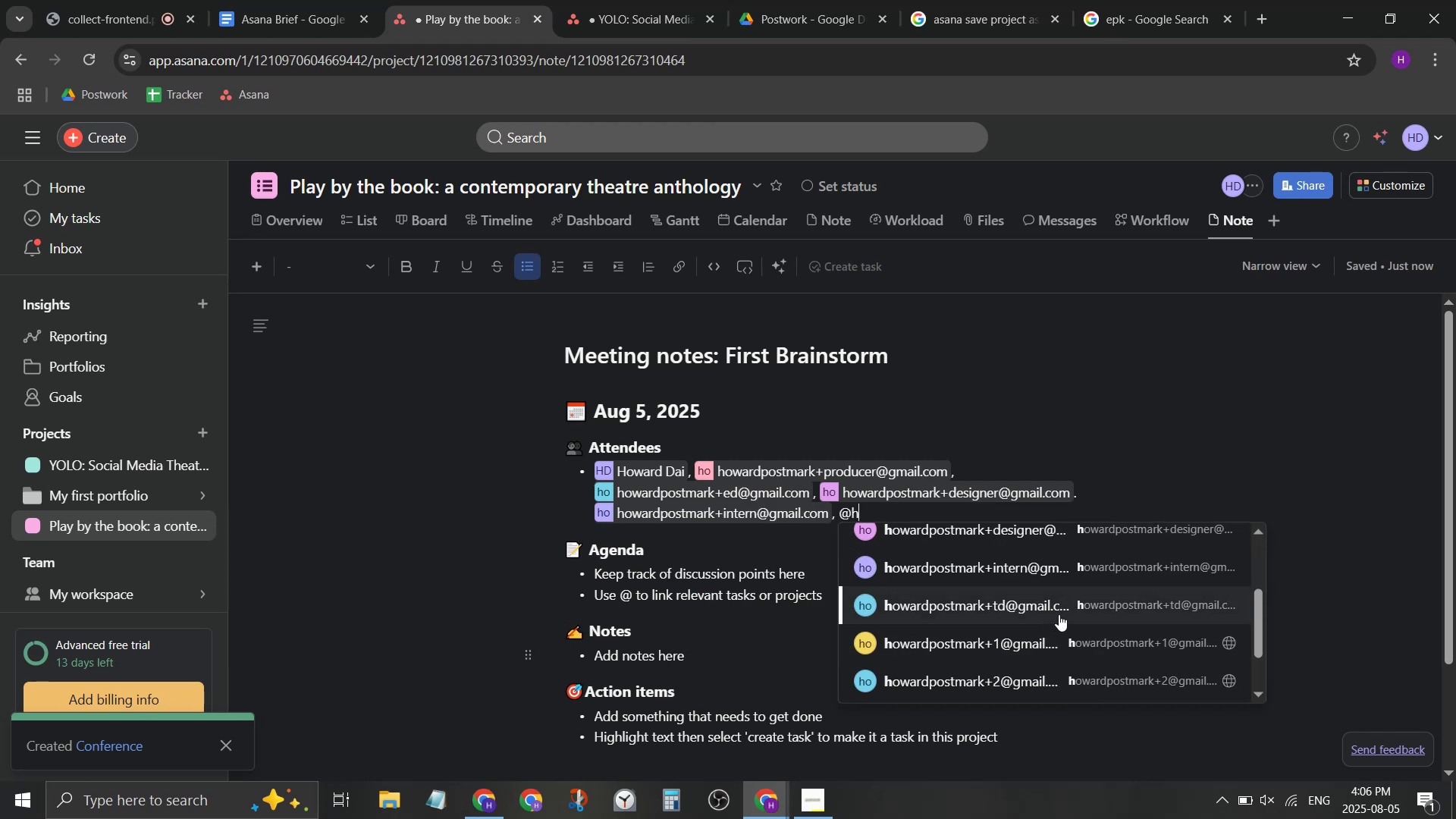 
left_click([1059, 614])
 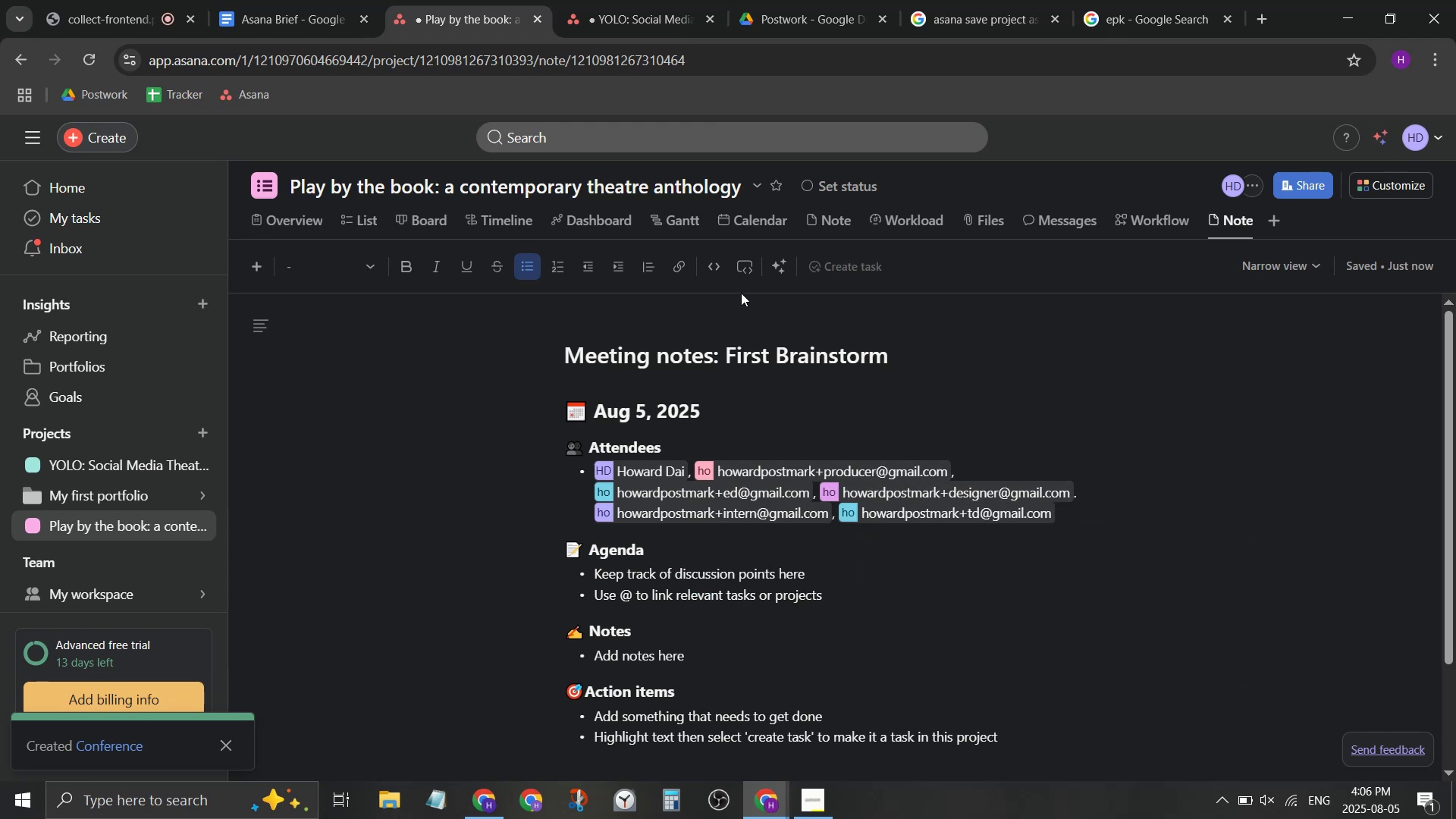 
wait(5.35)
 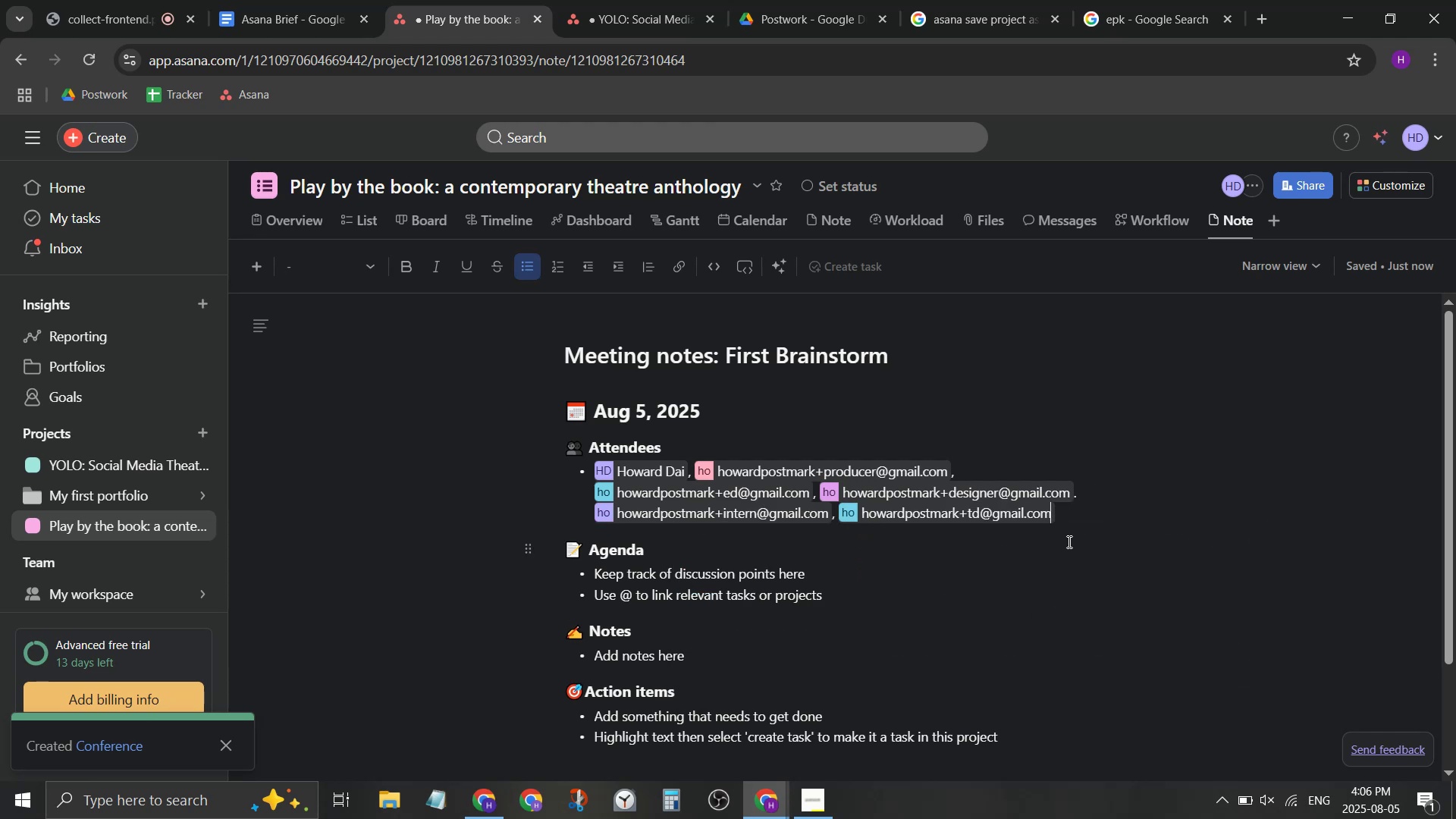 
left_click([843, 221])
 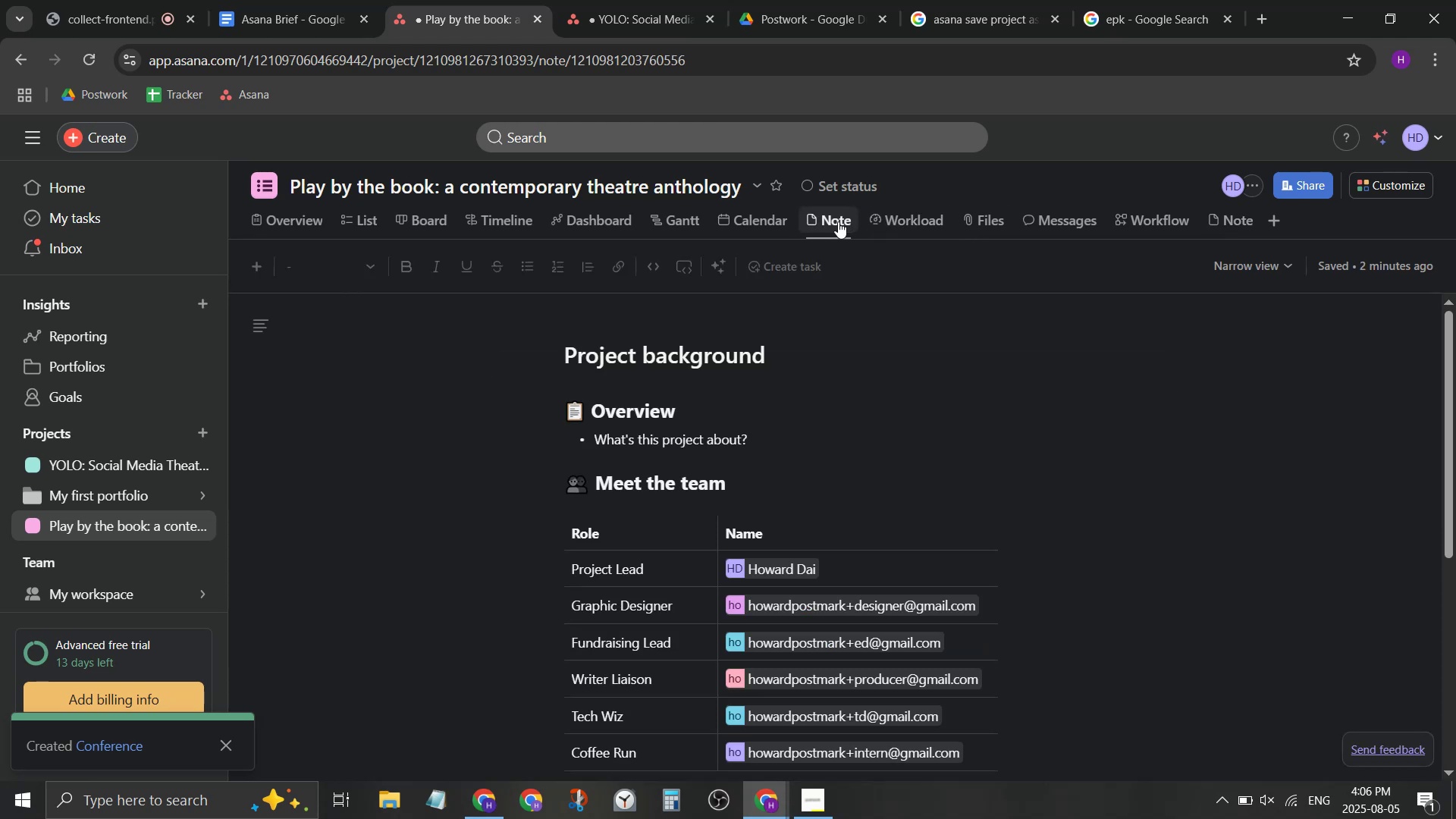 
right_click([838, 221])
 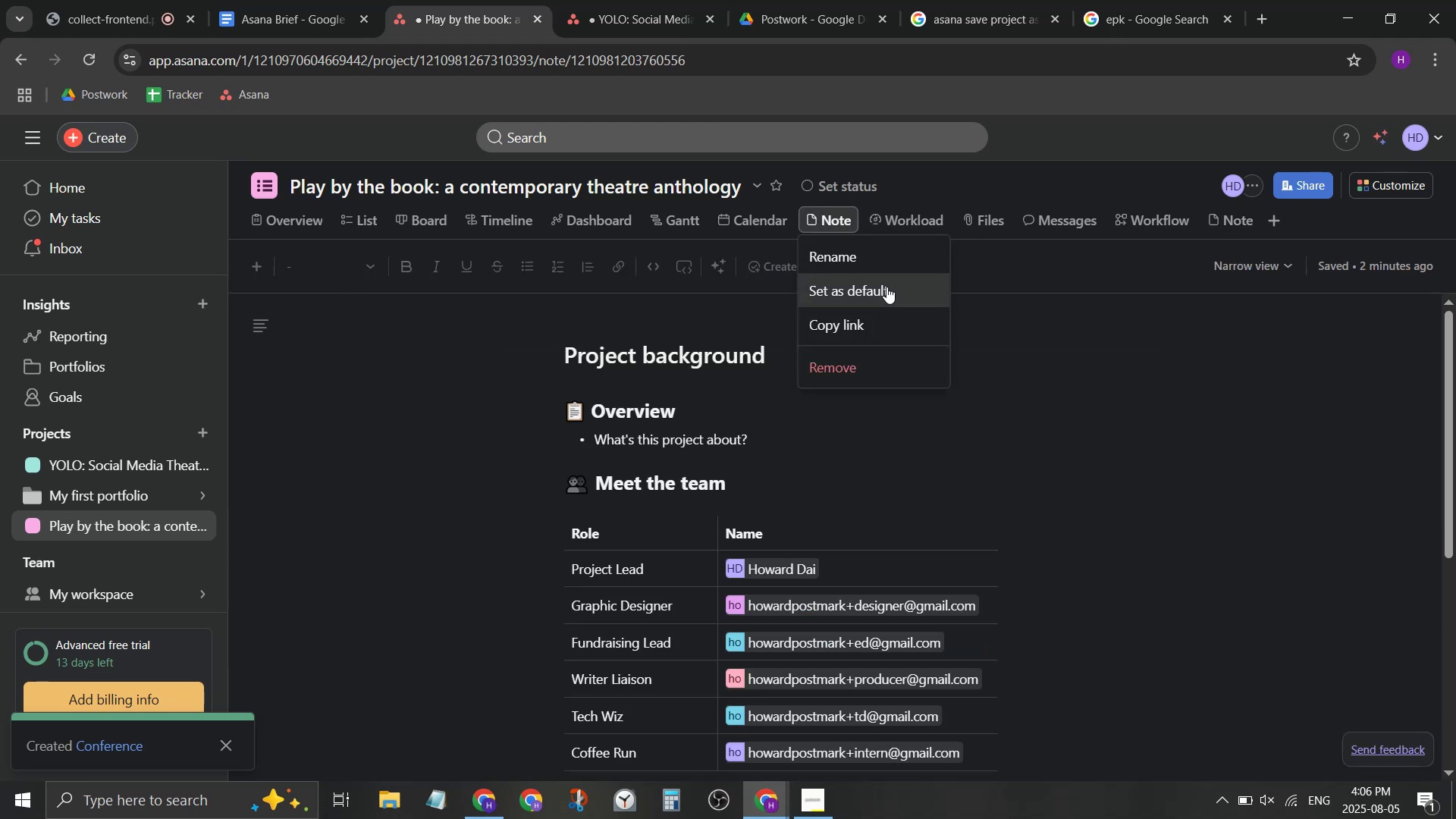 
left_click([890, 270])
 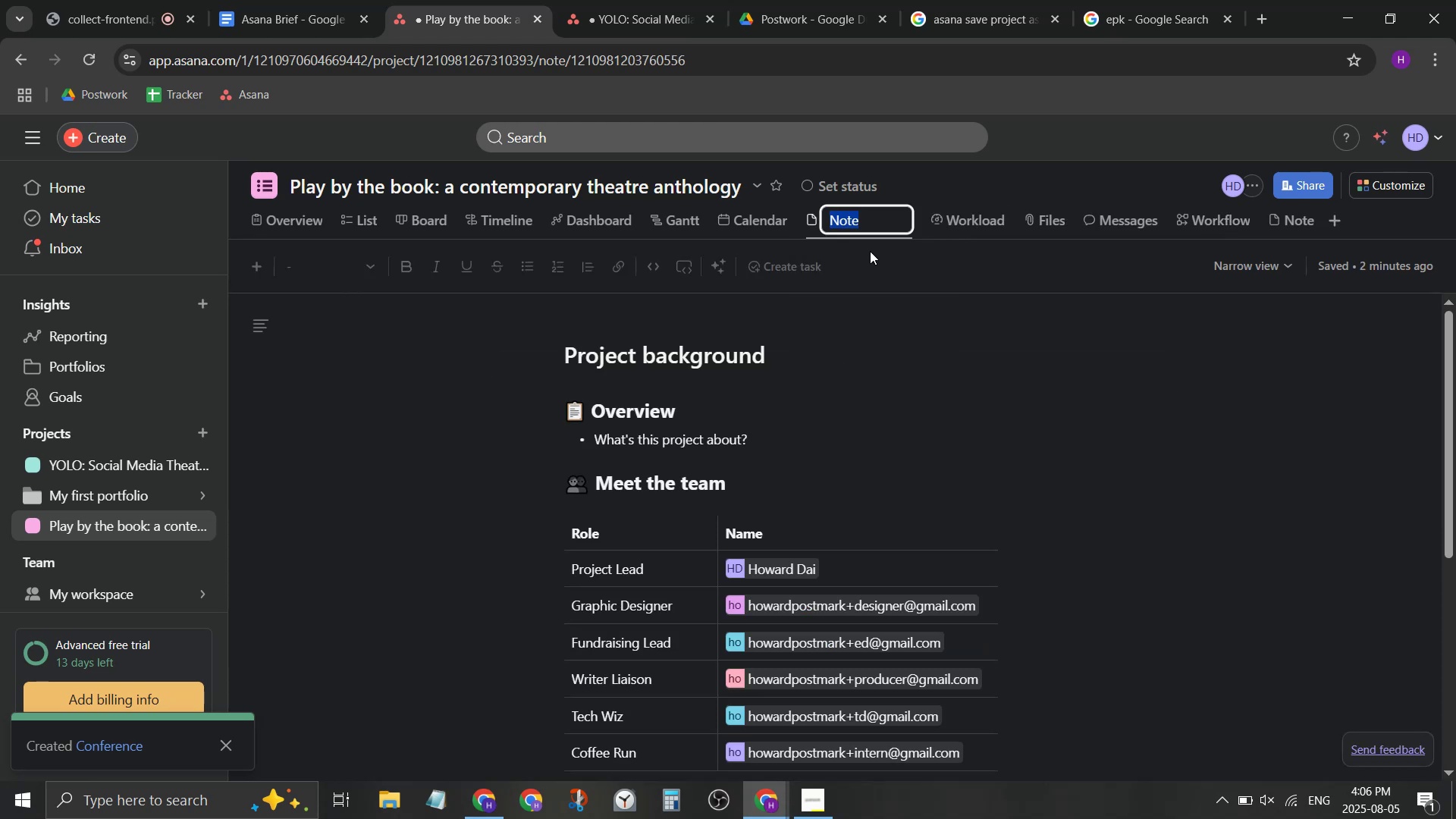 
type(Meett t)
key(Backspace)
key(Backspace)
key(Backspace)
type( )
key(Backspace)
key(Backspace)
type(e)
key(Backspace)
type(t thT)
key(Backspace)
type(e Team)
 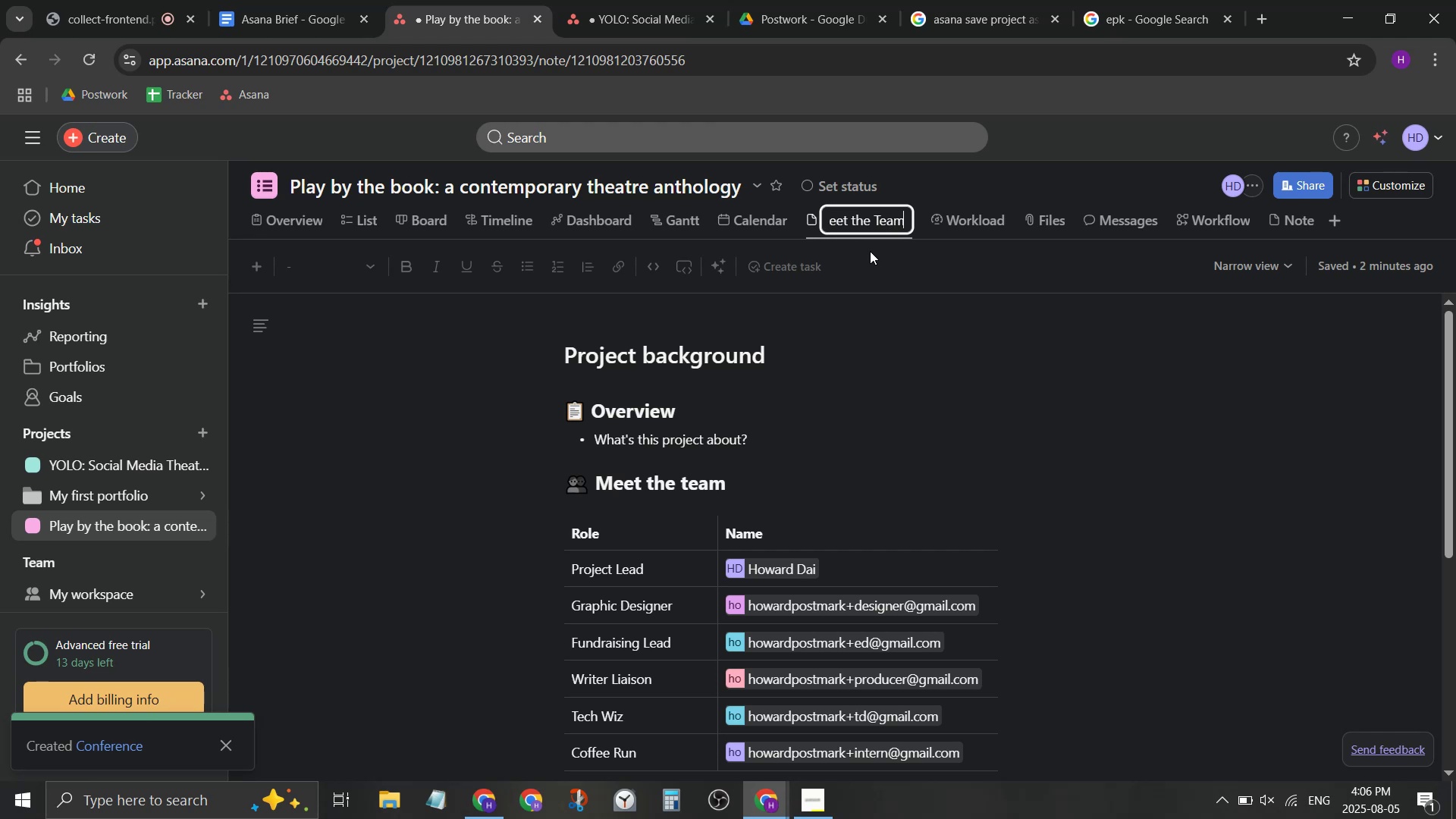 
key(Enter)
 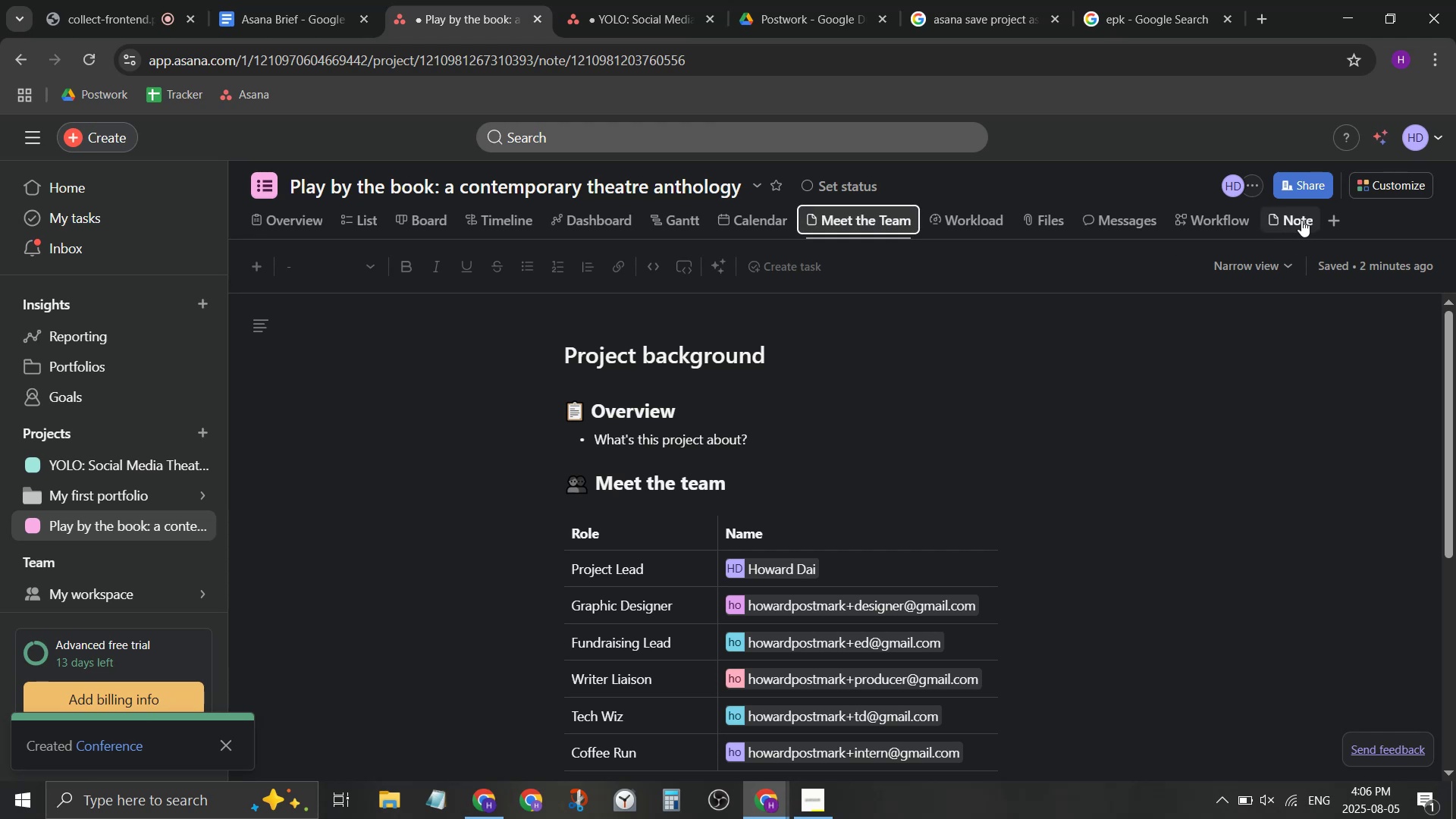 
right_click([1301, 220])
 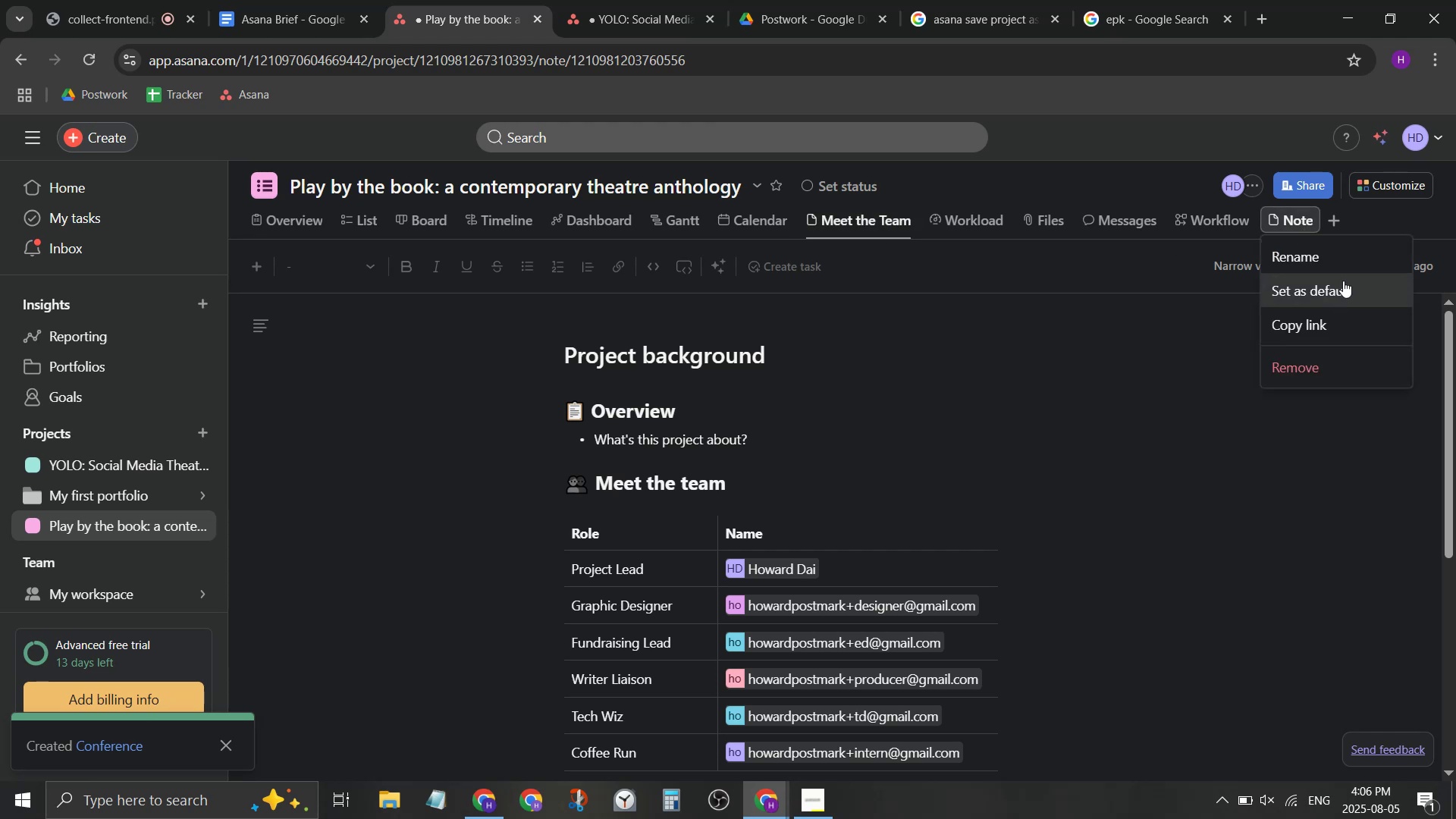 
left_click([1344, 258])
 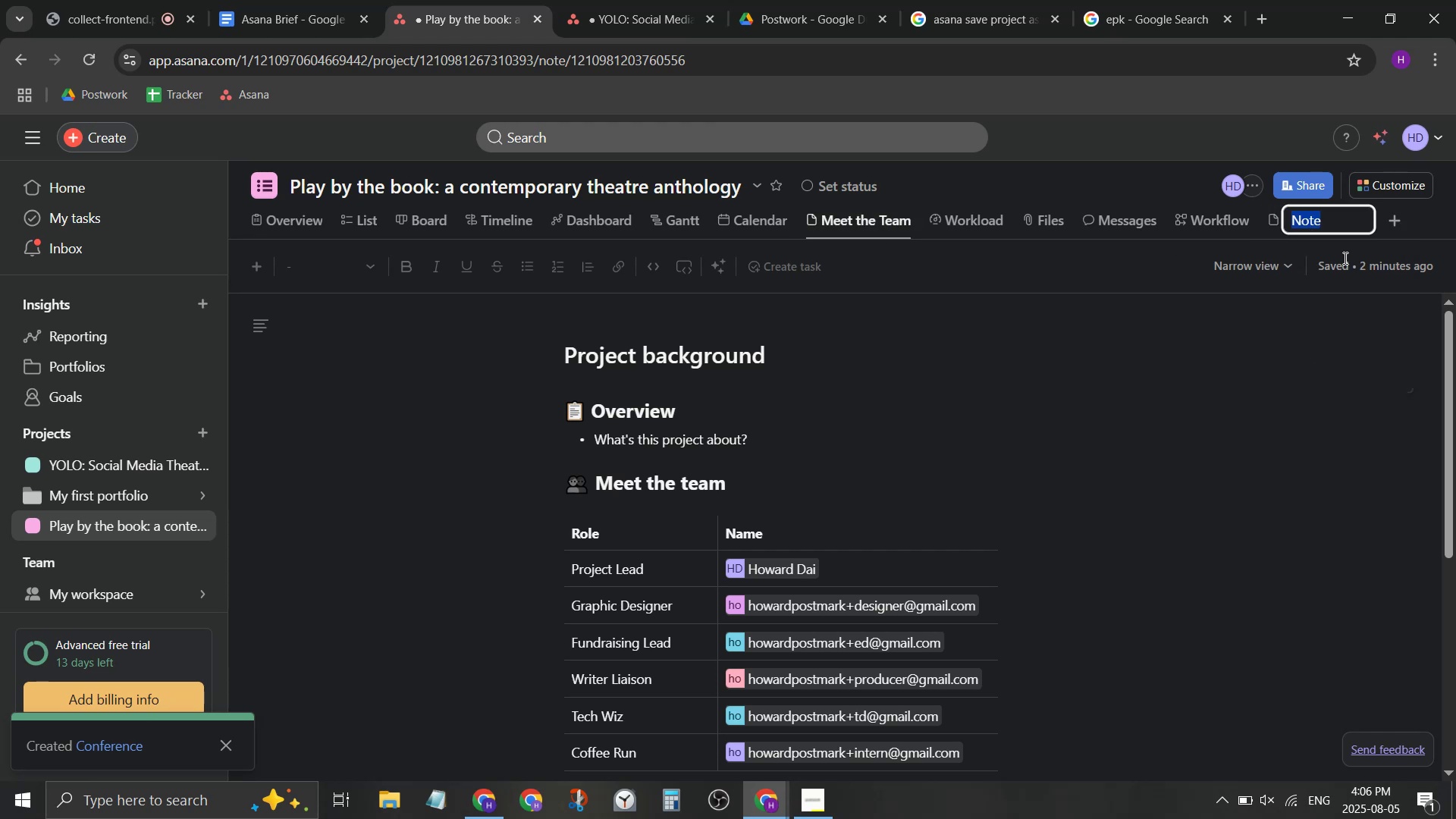 
type(Meeting Note)
 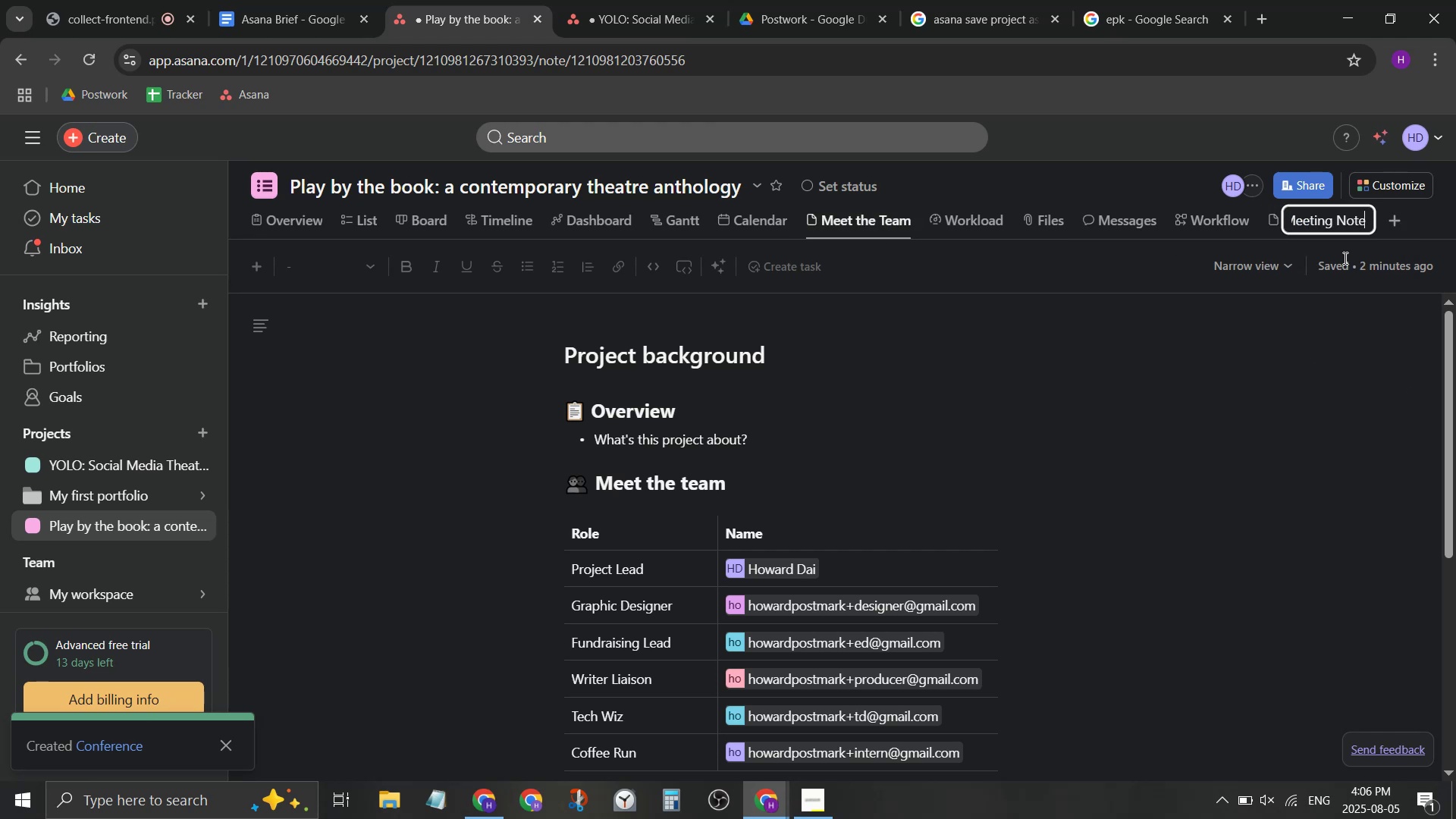 
key(Enter)
 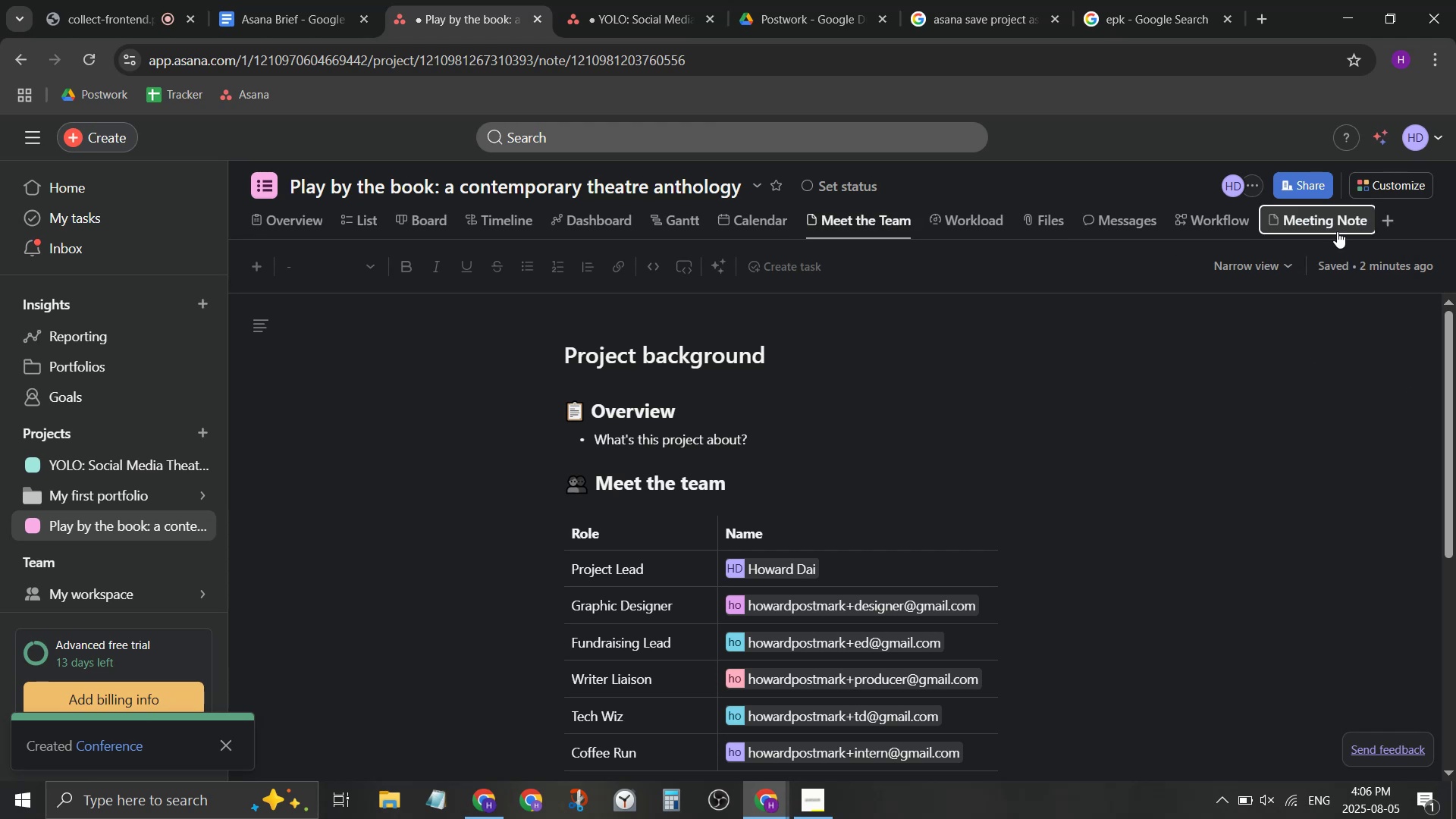 
left_click_drag(start_coordinate=[1332, 225], to_coordinate=[896, 231])
 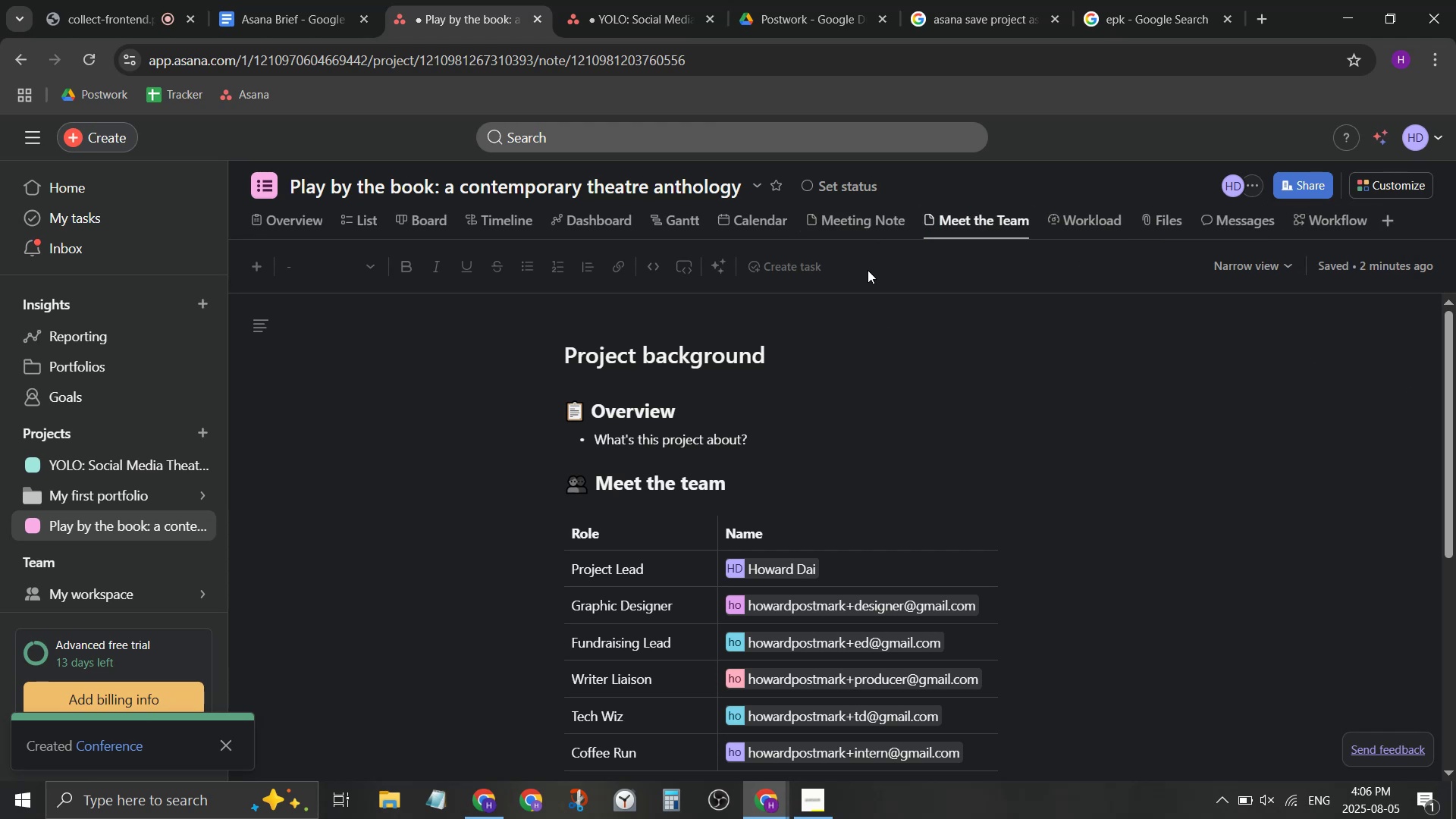 
left_click([874, 229])
 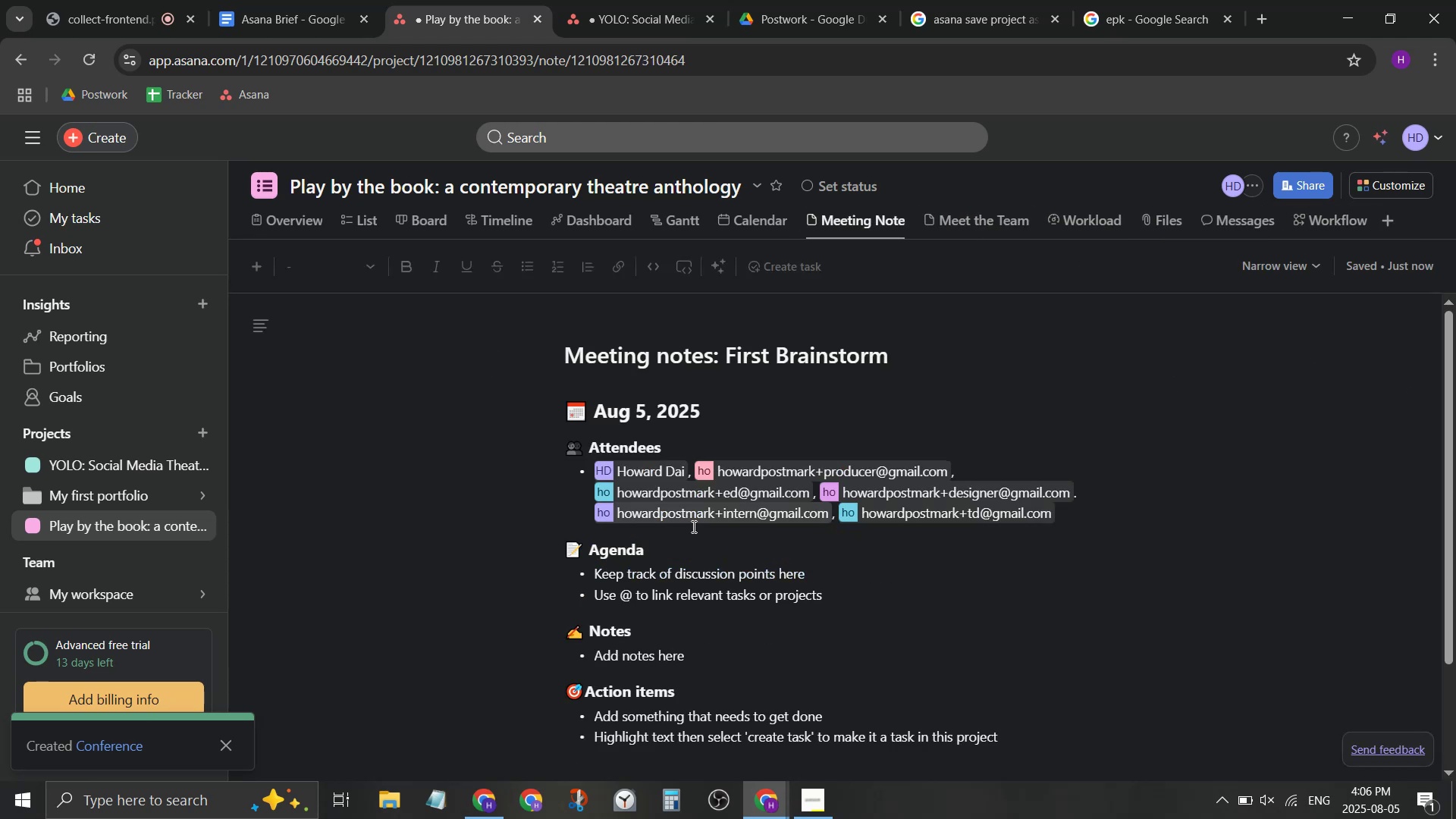 
scroll: coordinate [691, 540], scroll_direction: down, amount: 1.0
 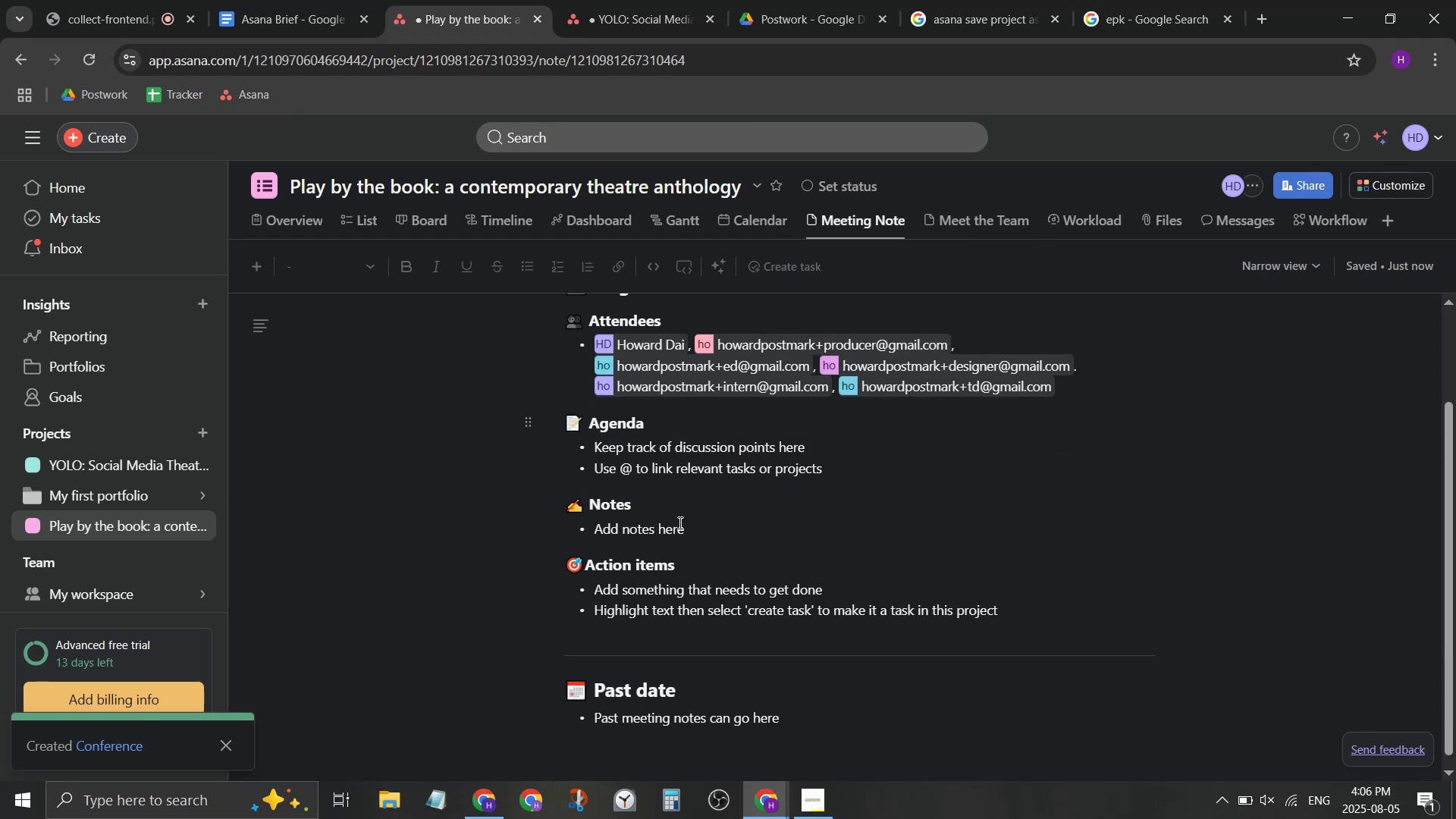 
left_click([675, 479])
 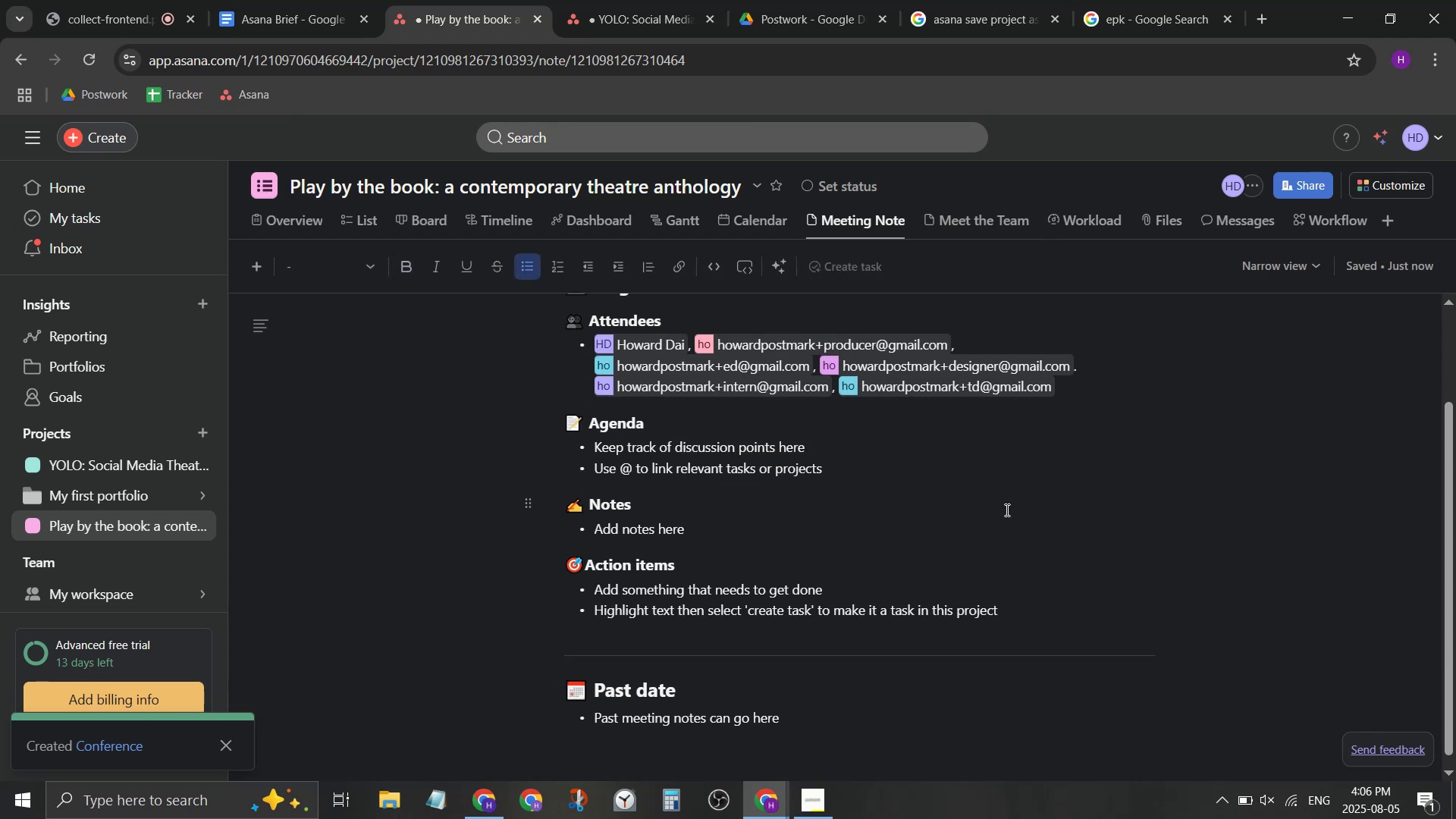 
wait(5.55)
 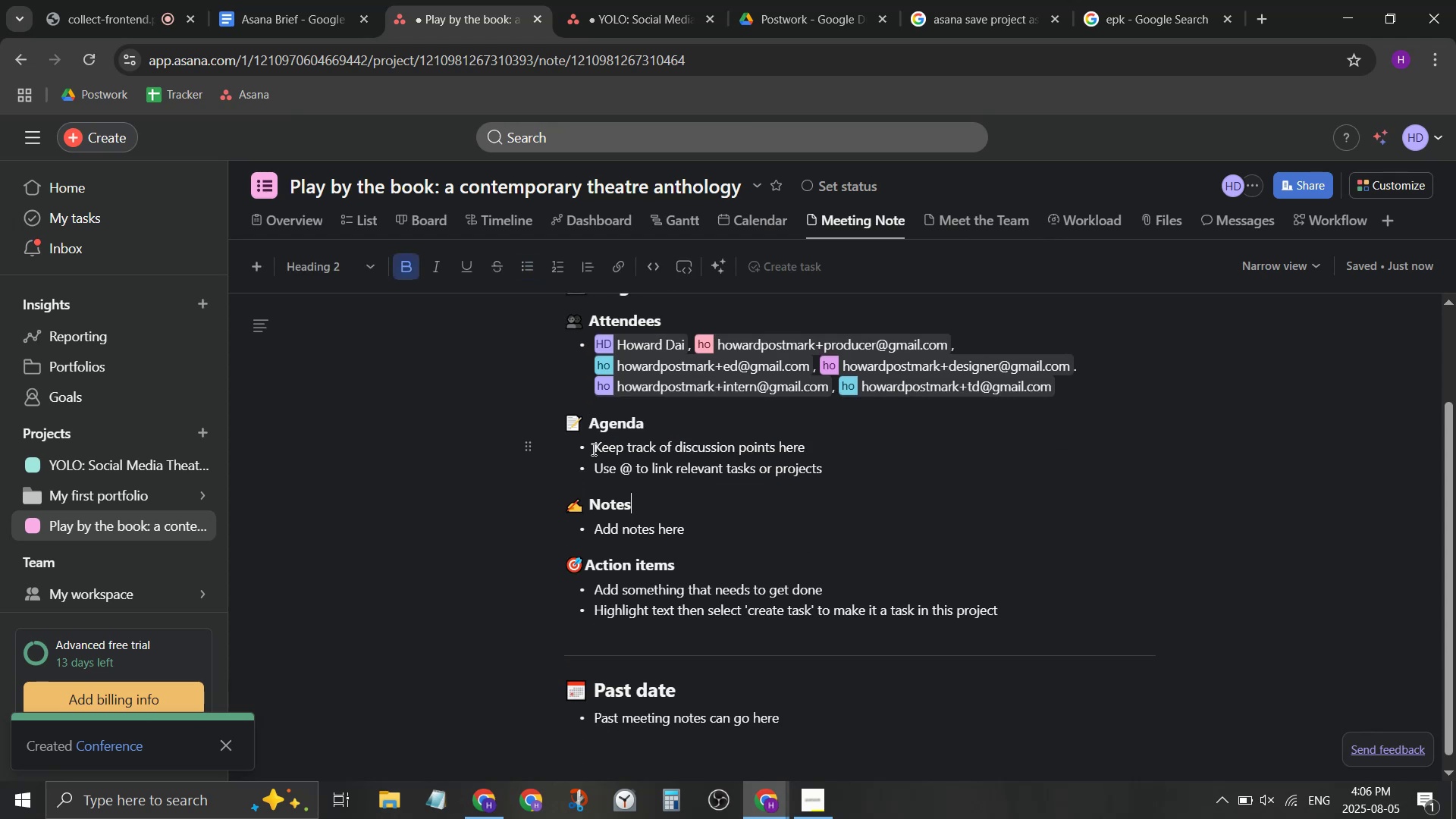 
hold_key(key=ShiftLeft, duration=0.98)
left_click([839, 456])
 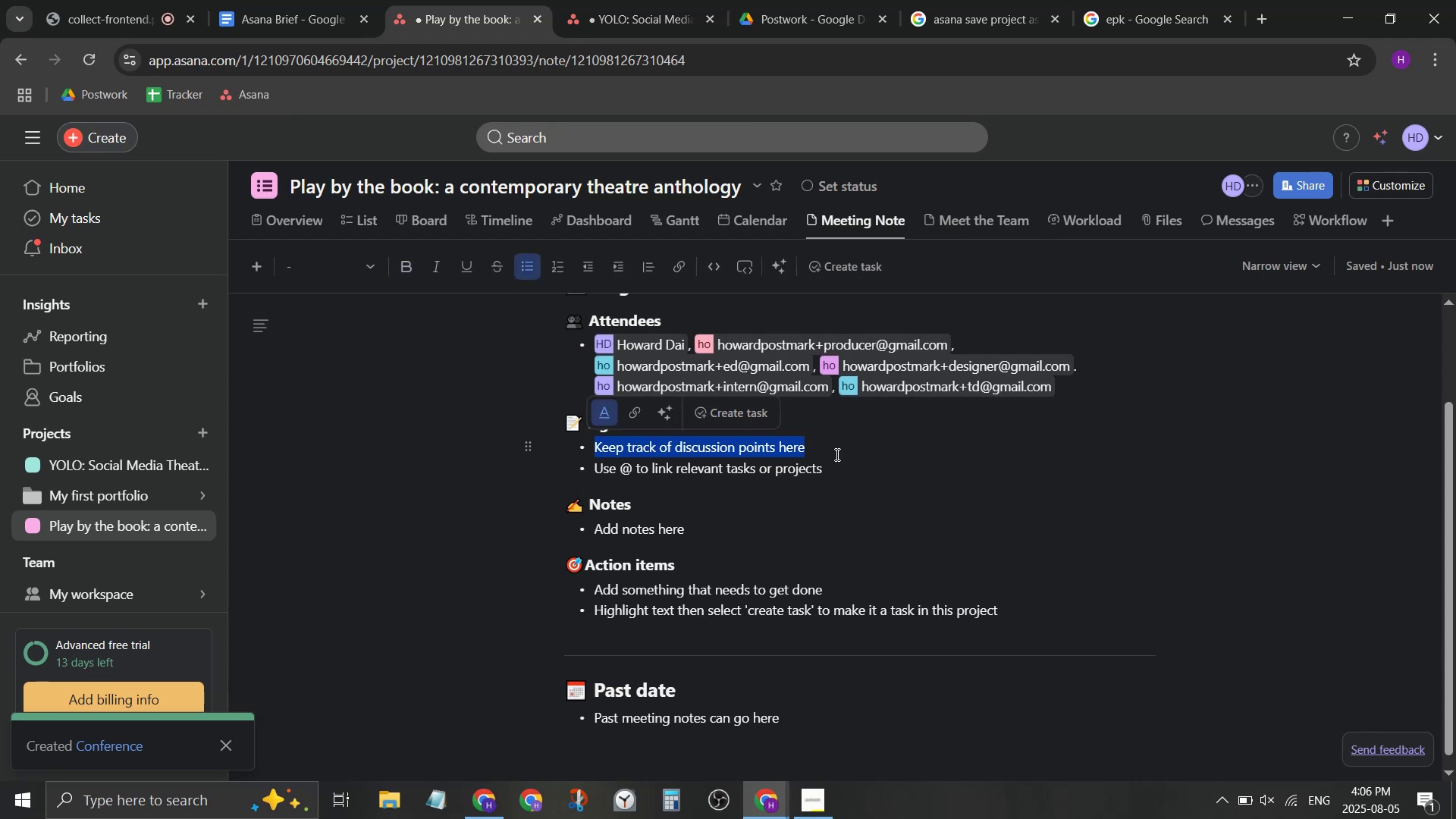 
type(Check inHoward's presentation on )
 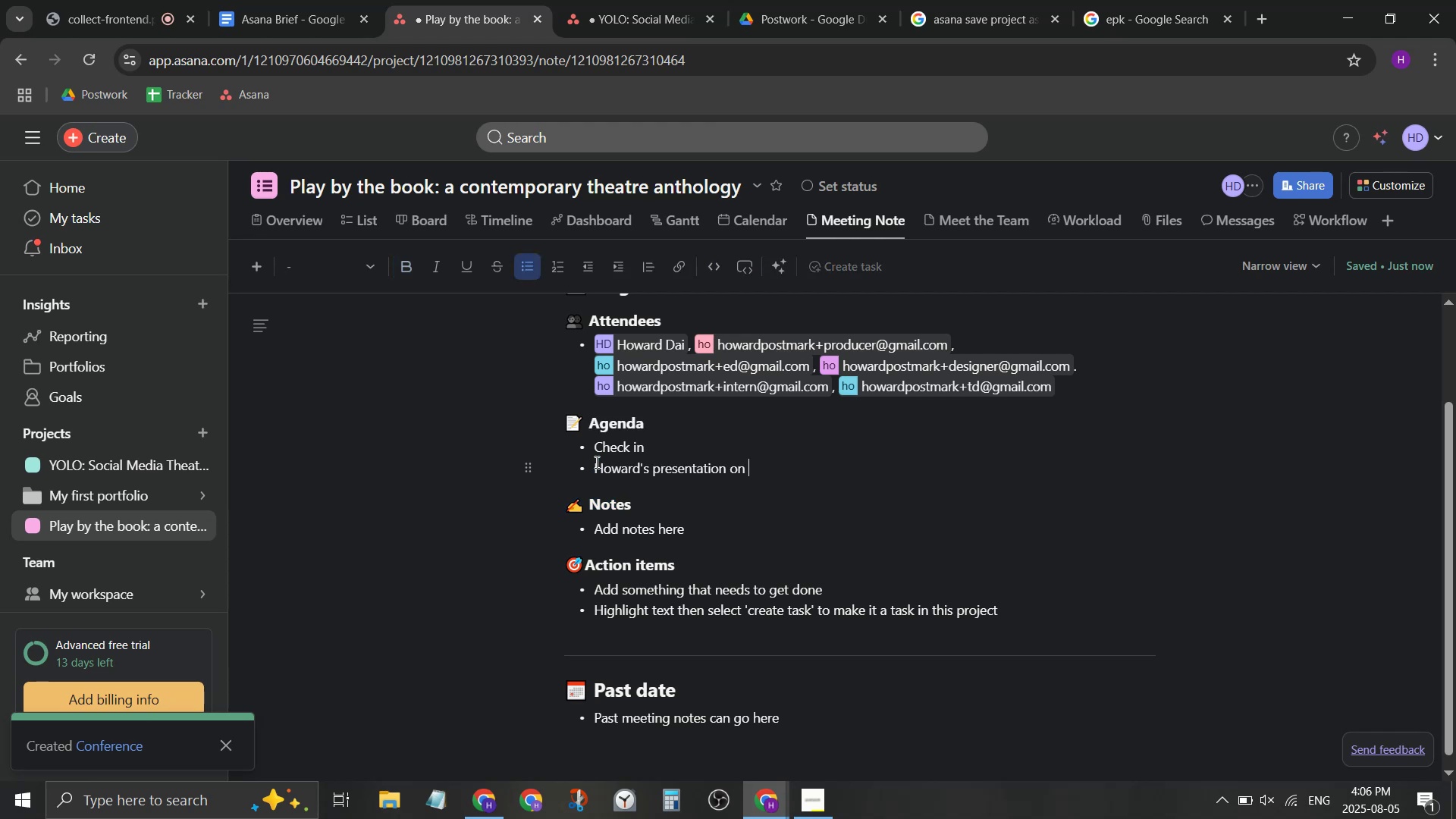 
left_click_drag(start_coordinate=[836, 464], to_coordinate=[595, 462])
 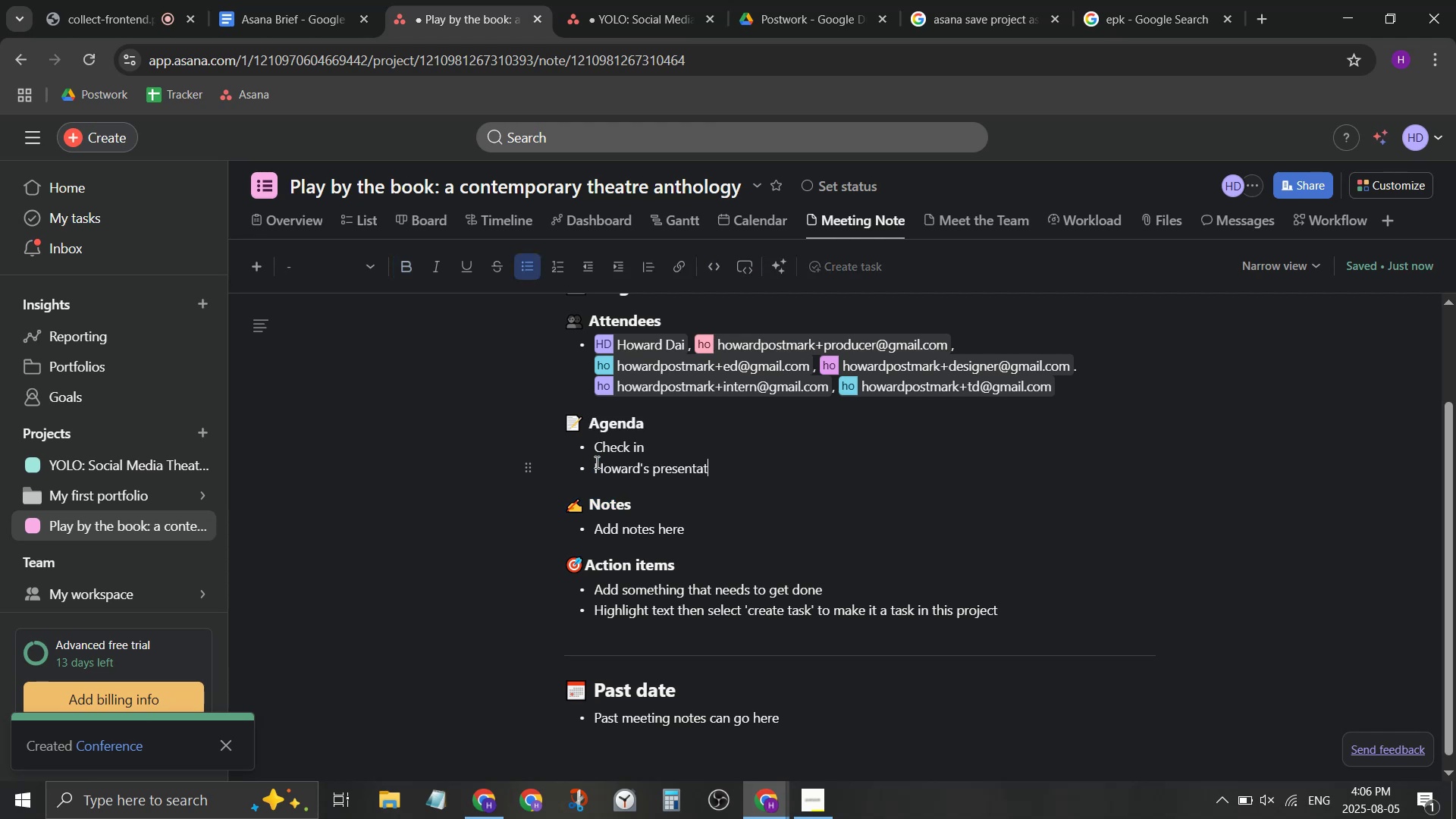 
type(project )
key(Backspace)
 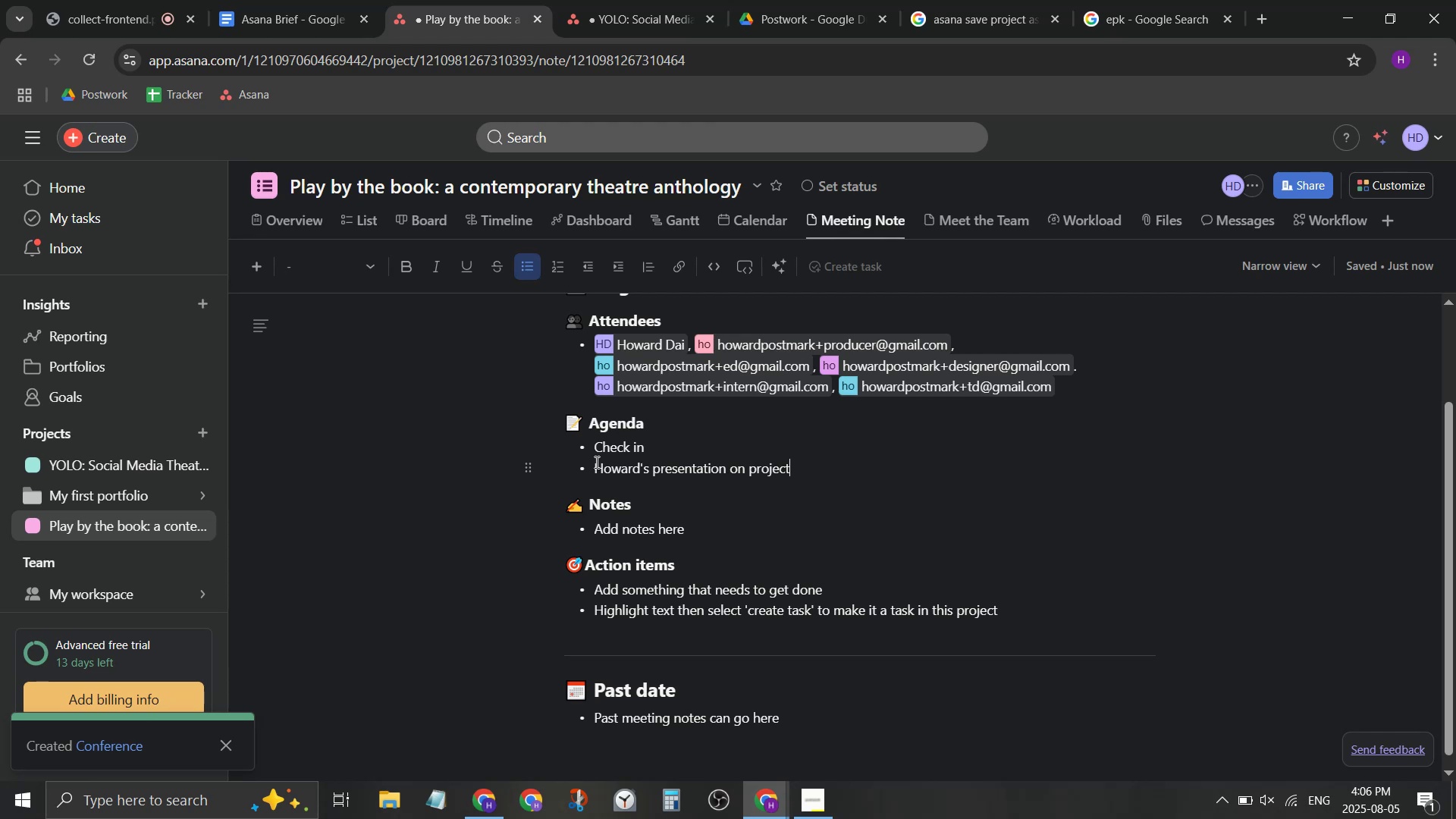 
key(Enter)
 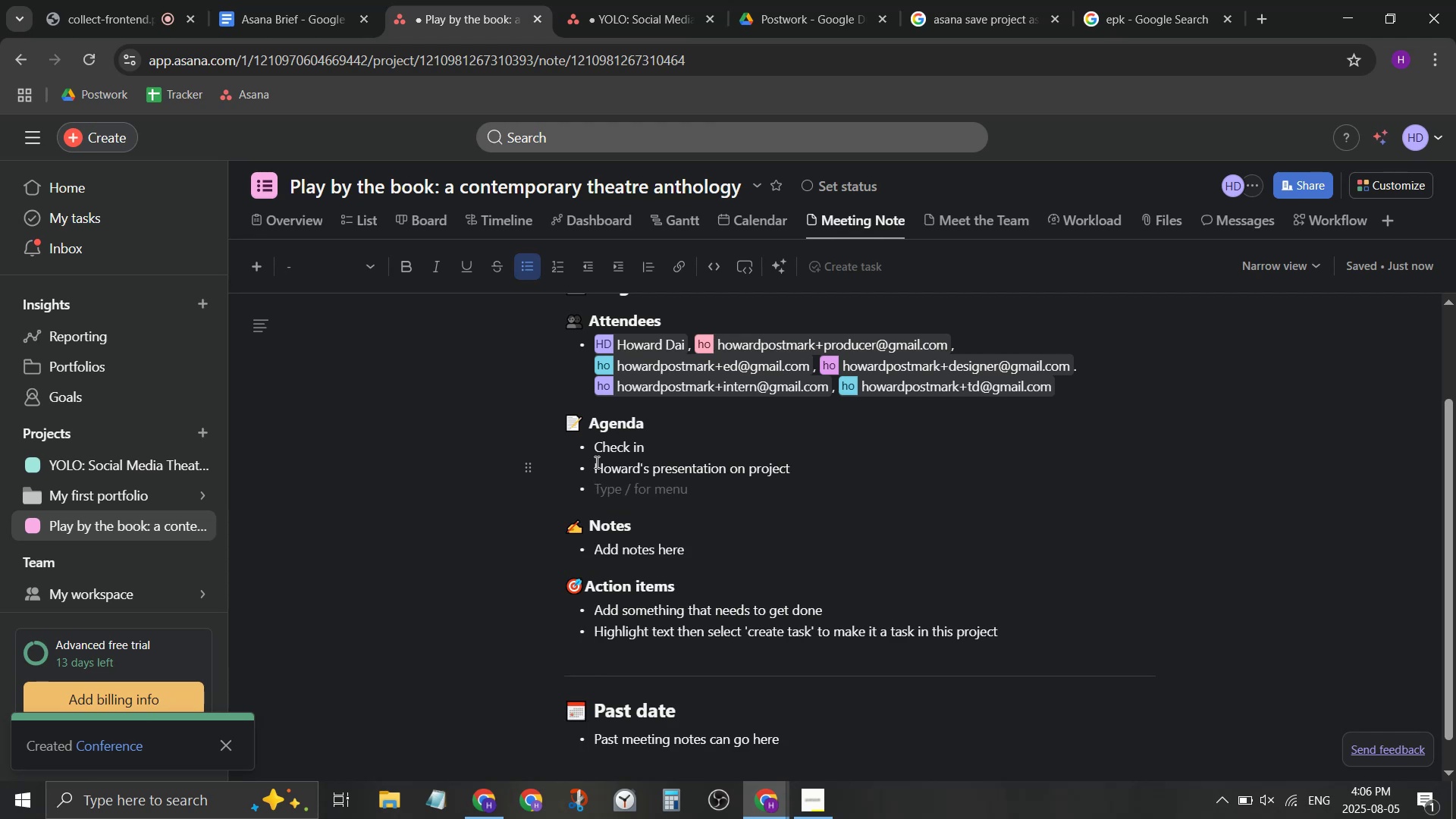 
type(Brainstorm name & dates)
 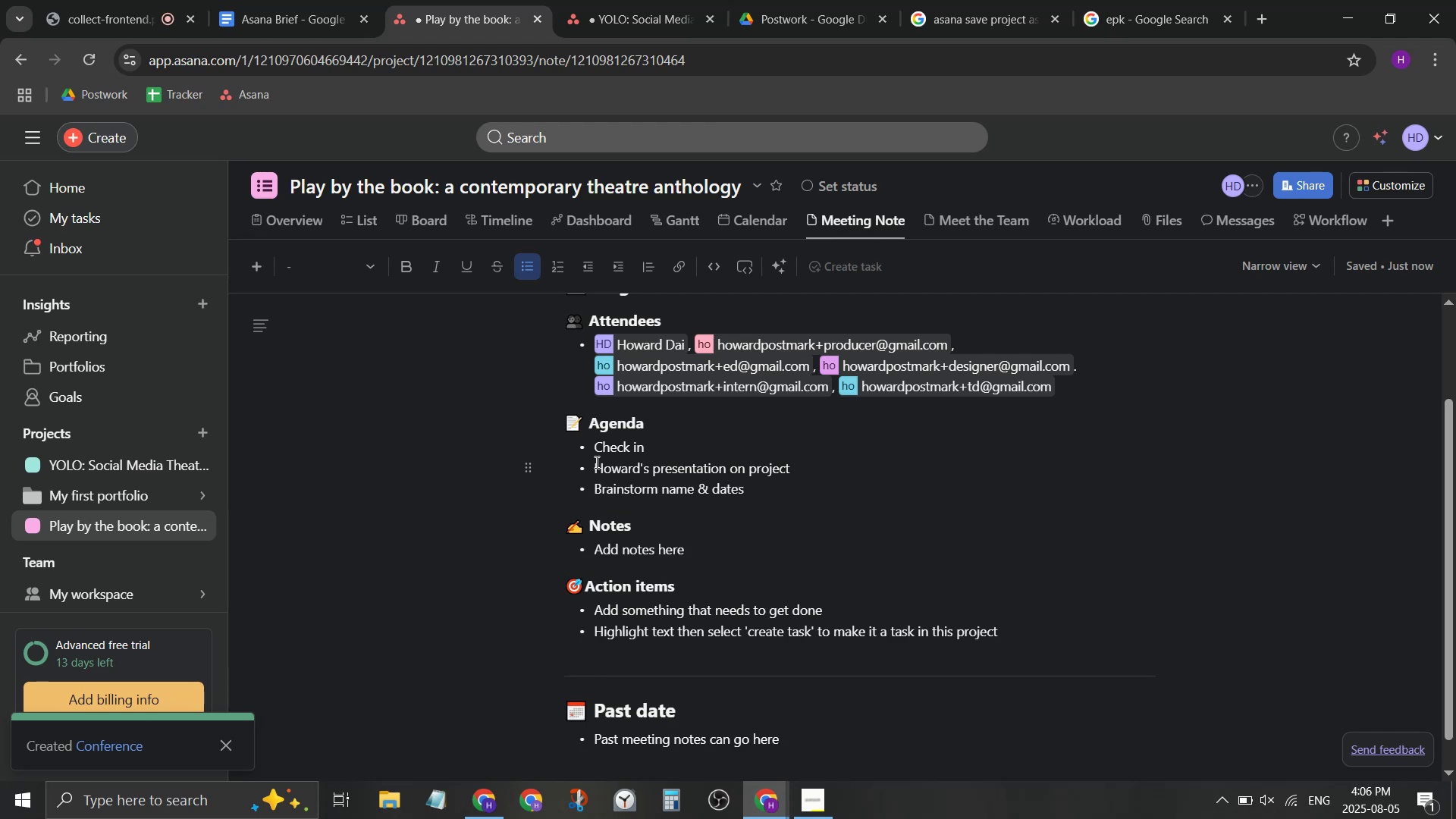 
key(Enter)
 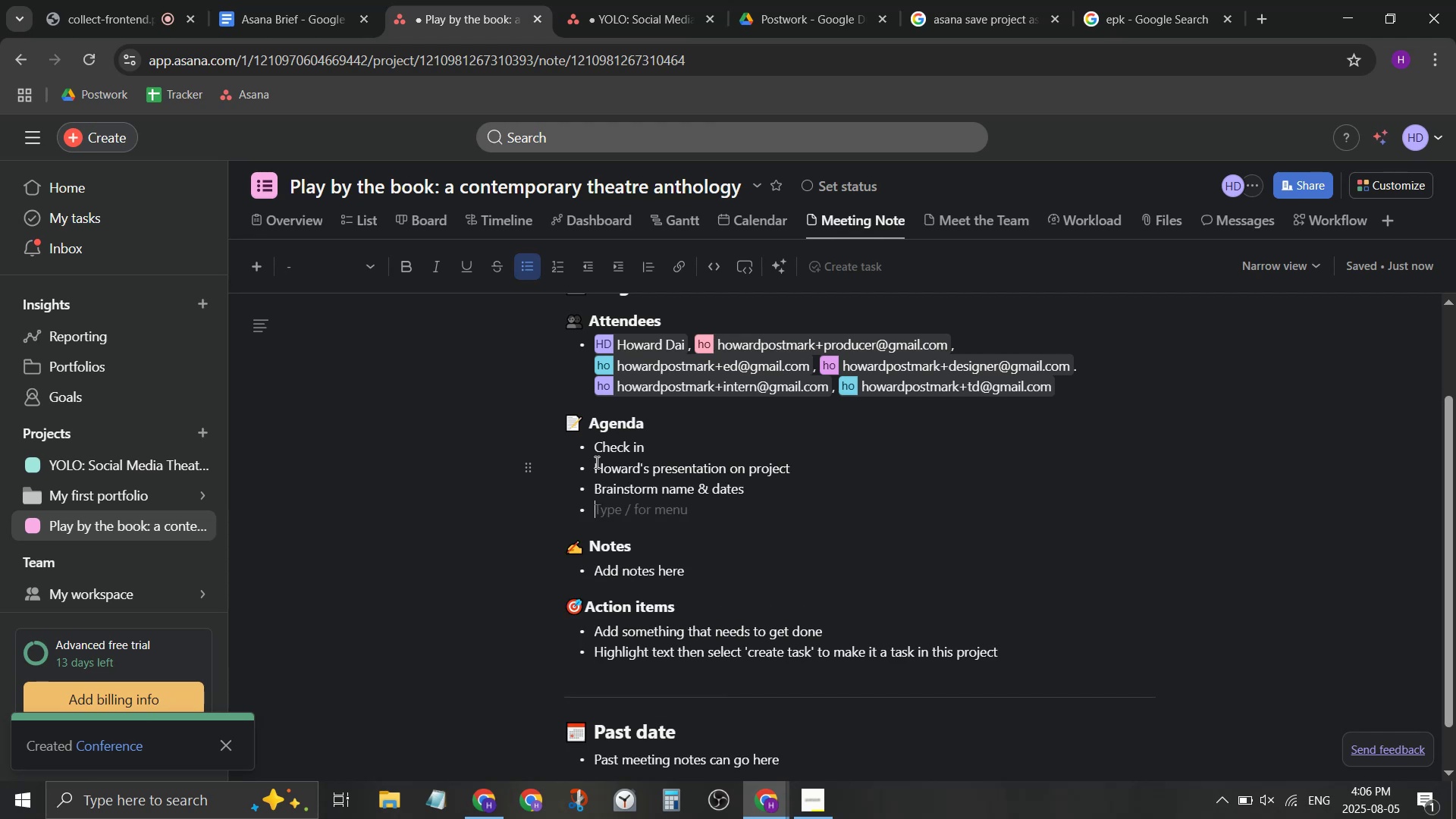 
type(Assign roles)
 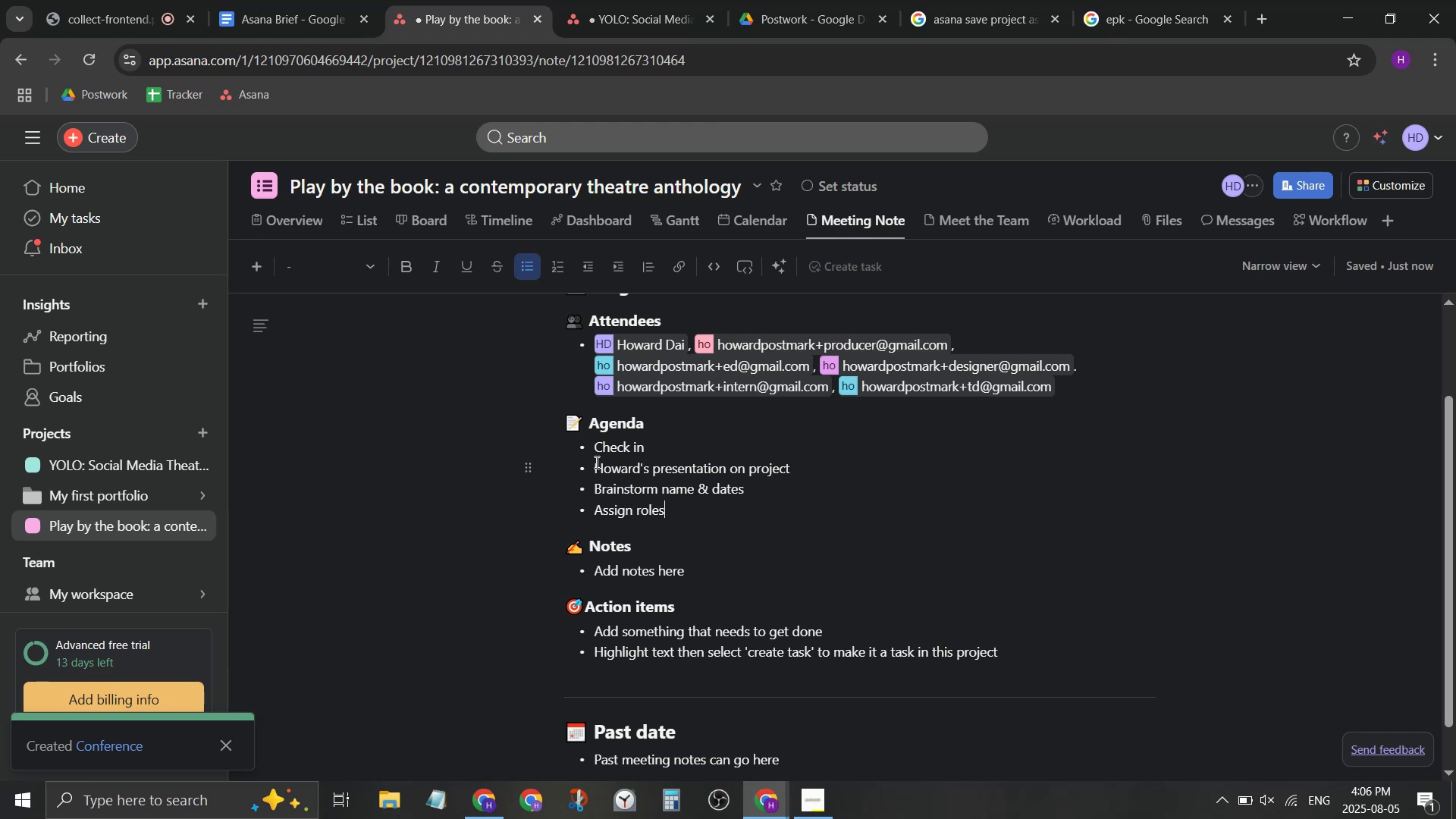 
key(Enter)
 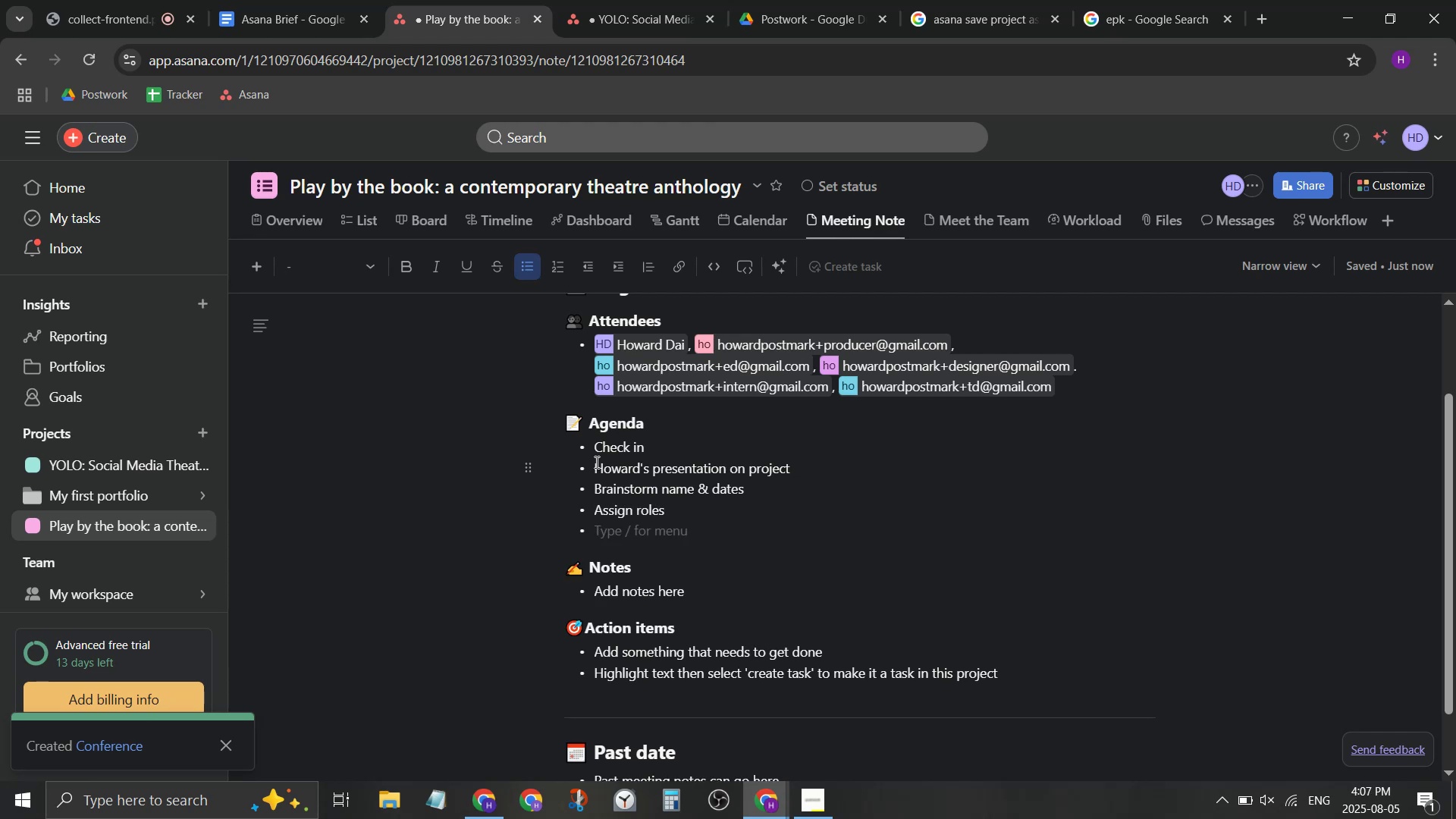 
key(ArrowUp)
 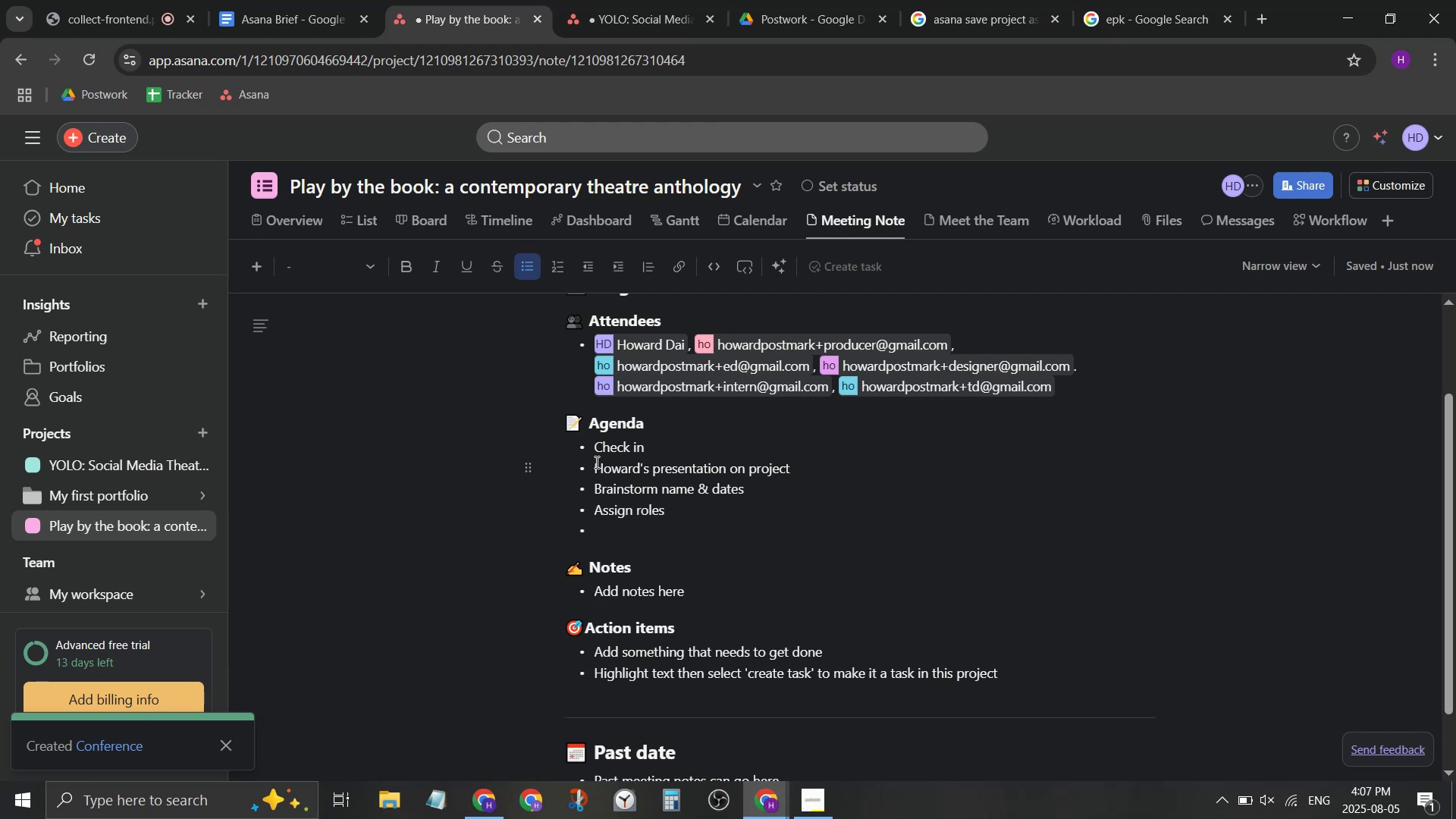 
key(ArrowLeft)
 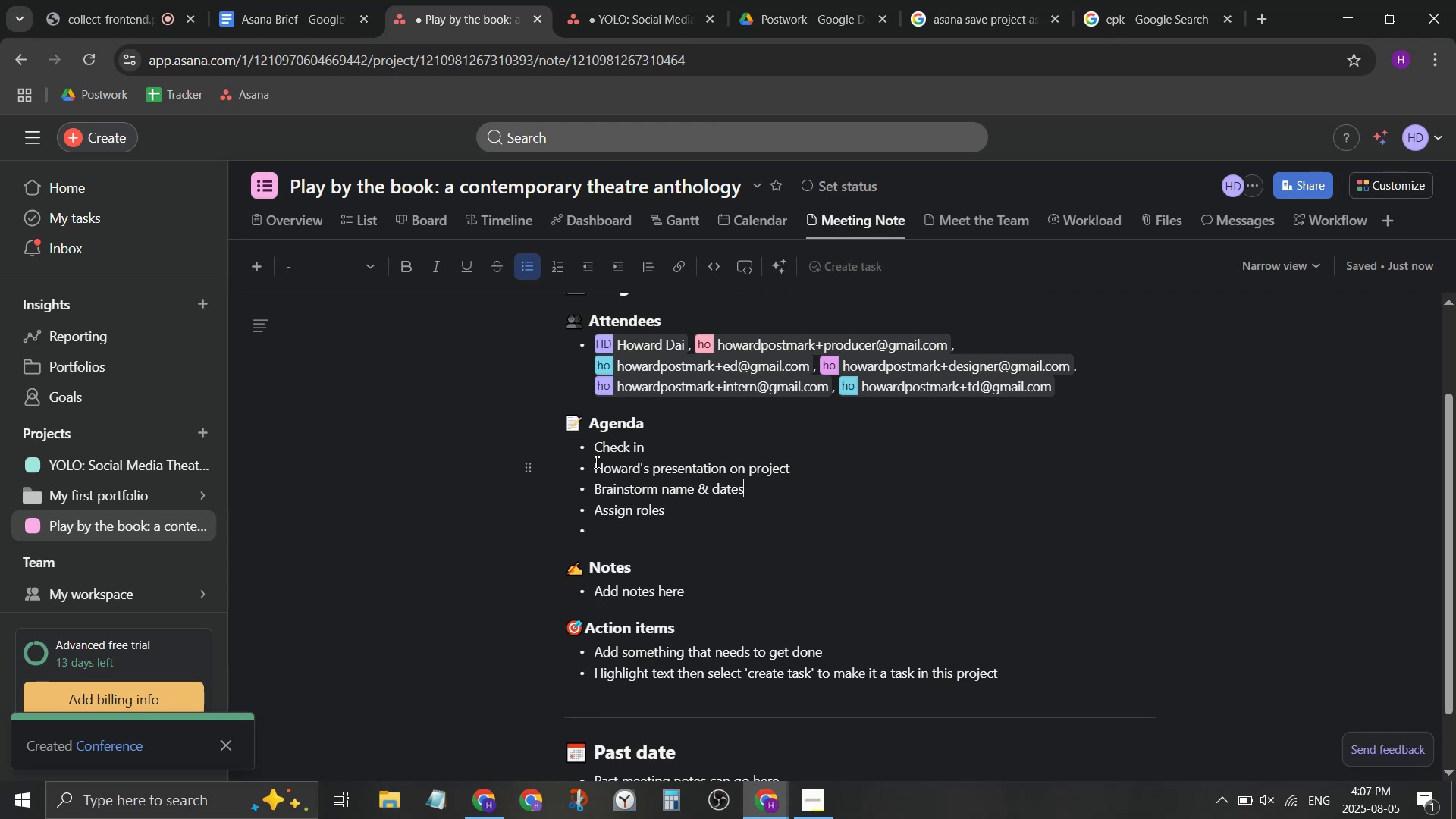 
key(ArrowLeft)
 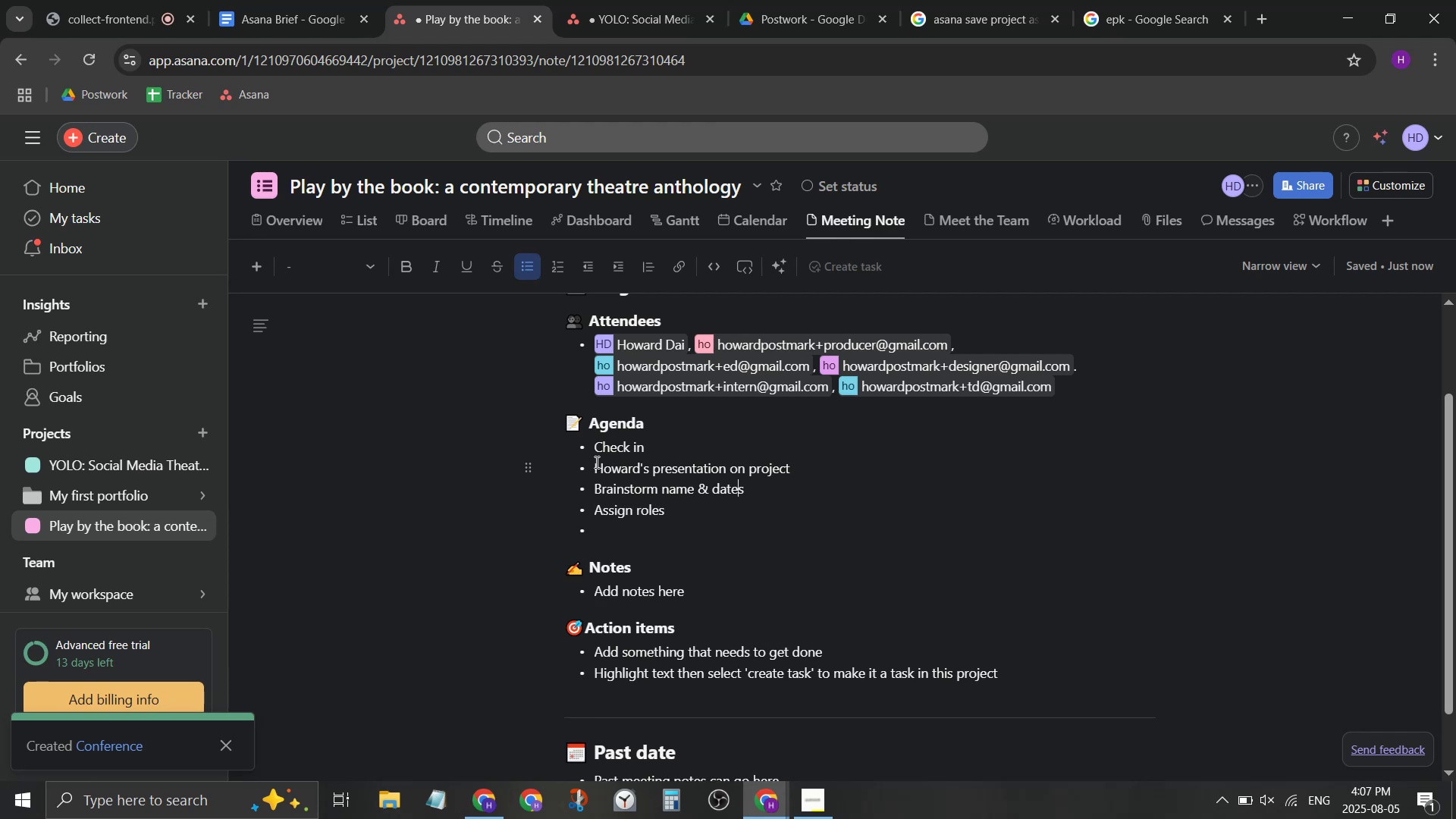 
key(ArrowRight)
 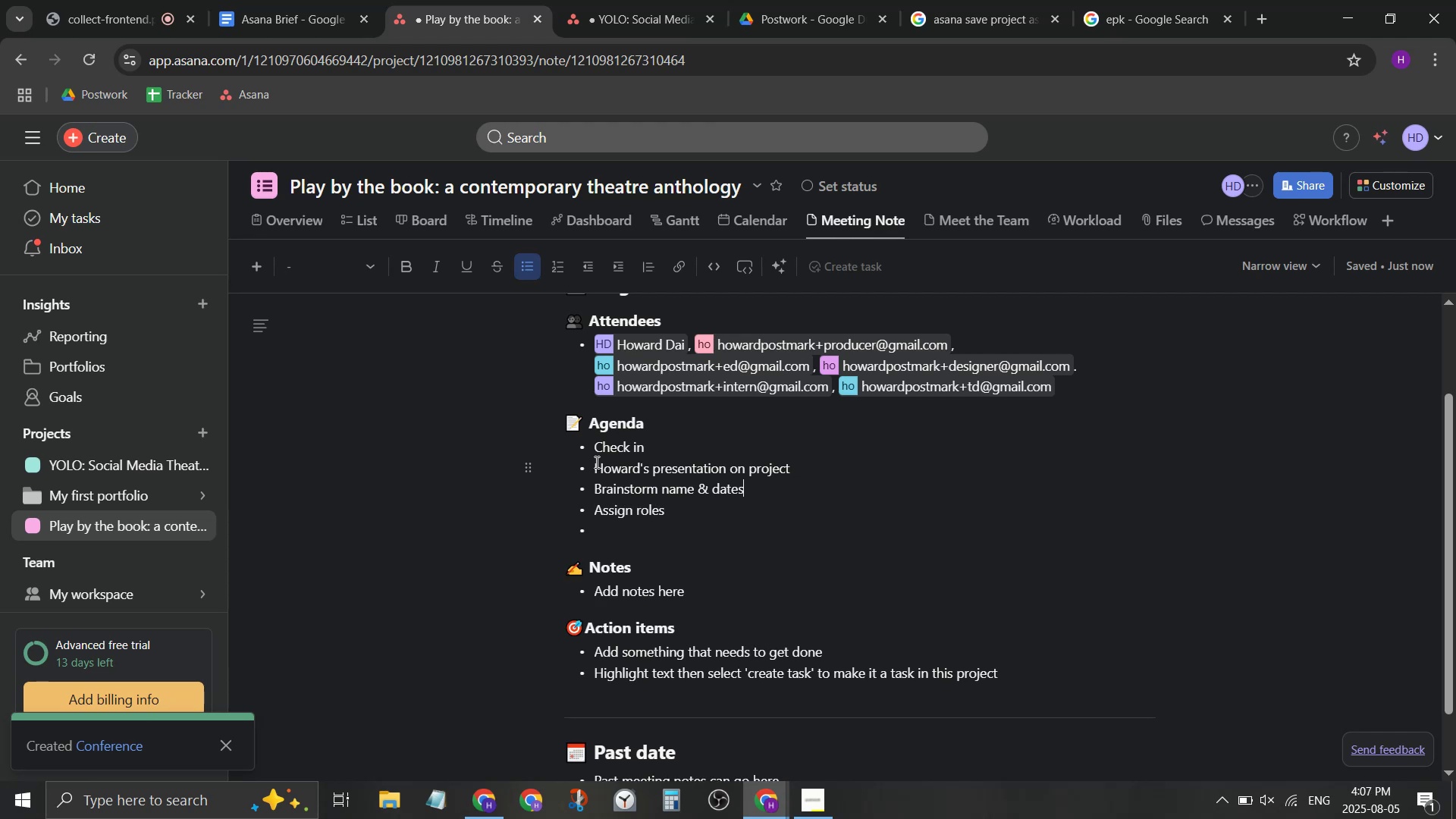 
key(Backspace)
key(Backspace)
key(Backspace)
key(Backspace)
key(Backspace)
type(focus)
 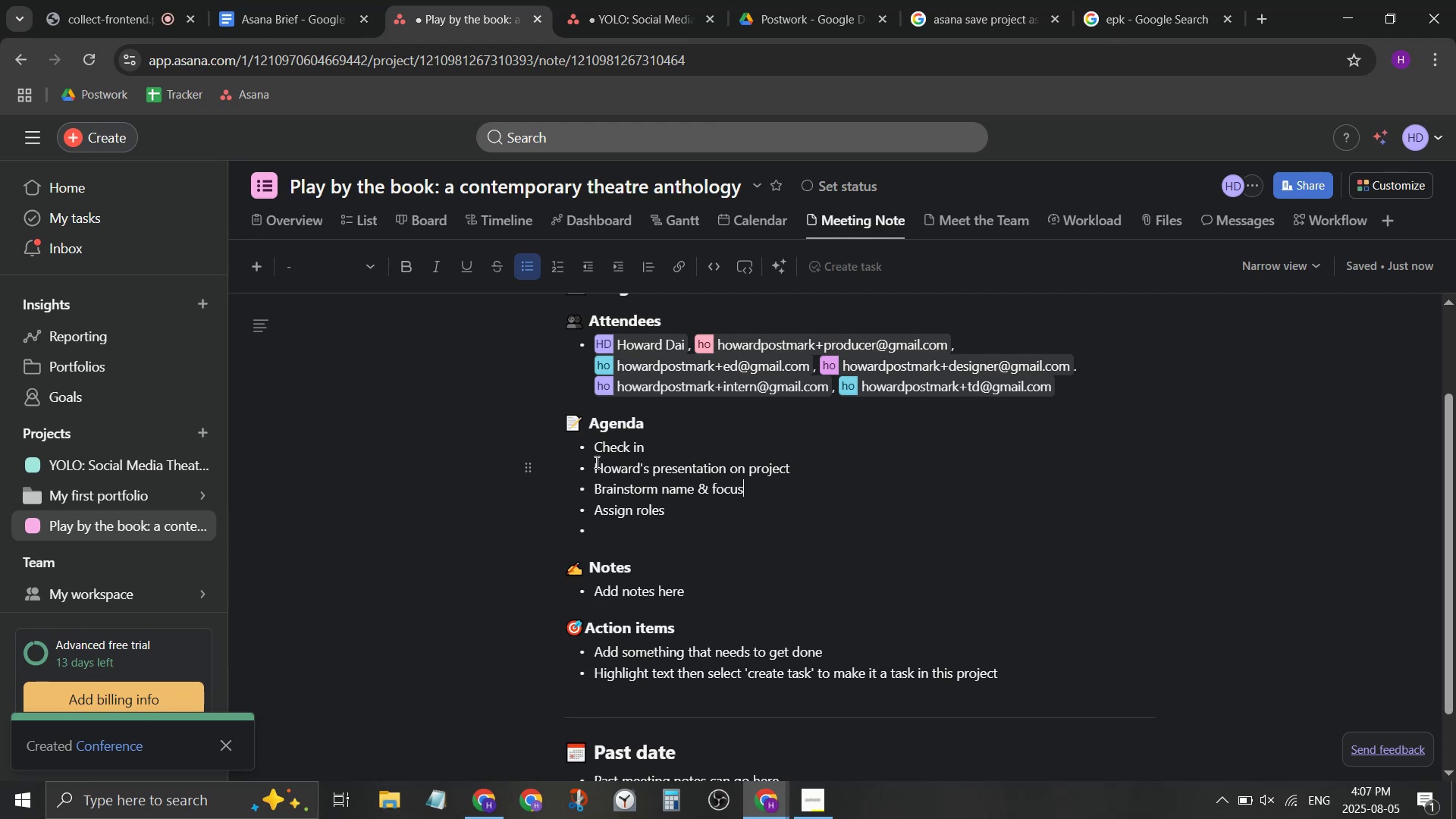 
key(Enter)
 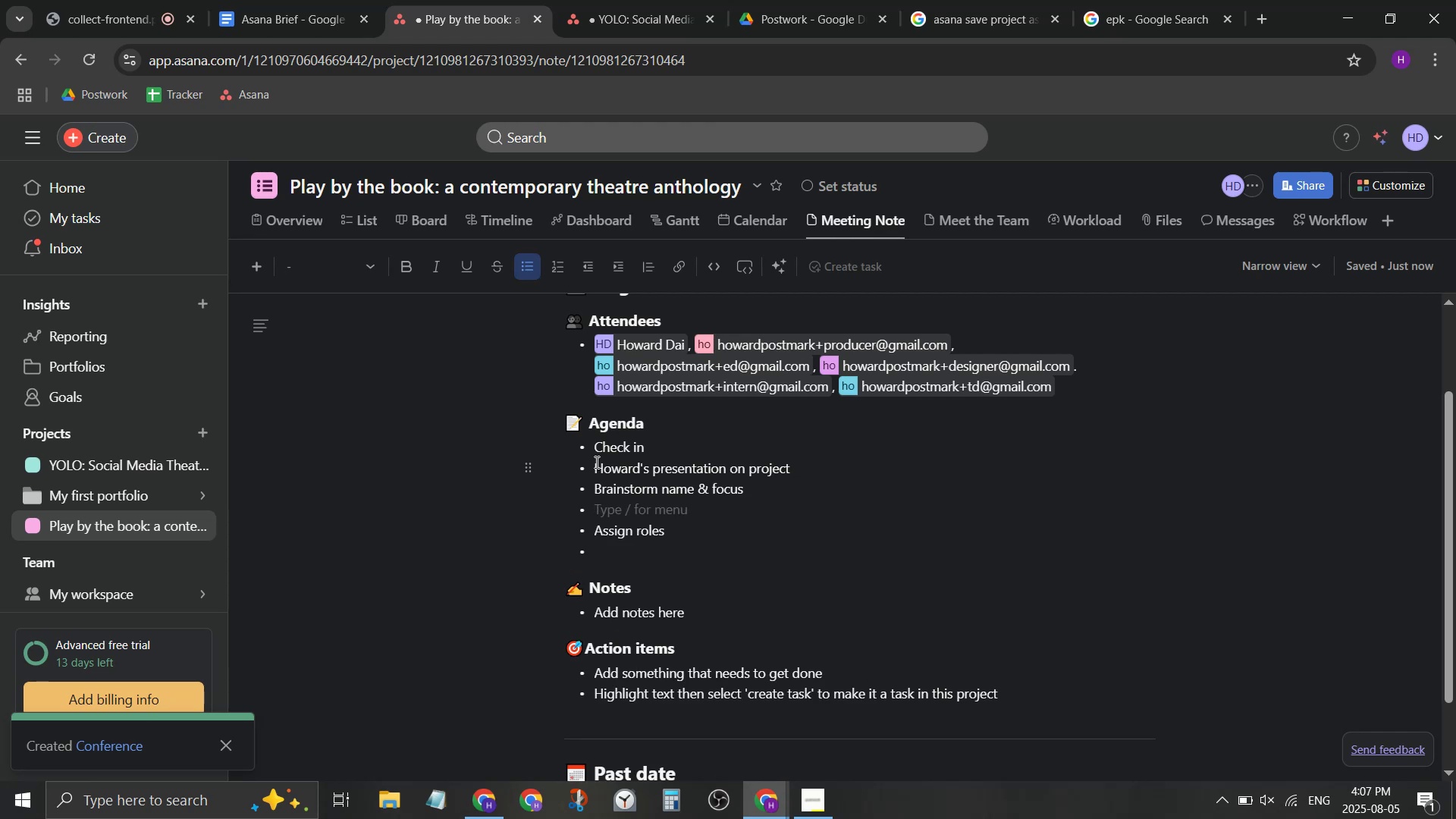 
type(Set m)
key(Backspace)
type(rogh)
key(Backspace)
key(Backspace)
type(ugh timeline of pr)
key(Backspace)
key(Backspace)
type(project timeline)
 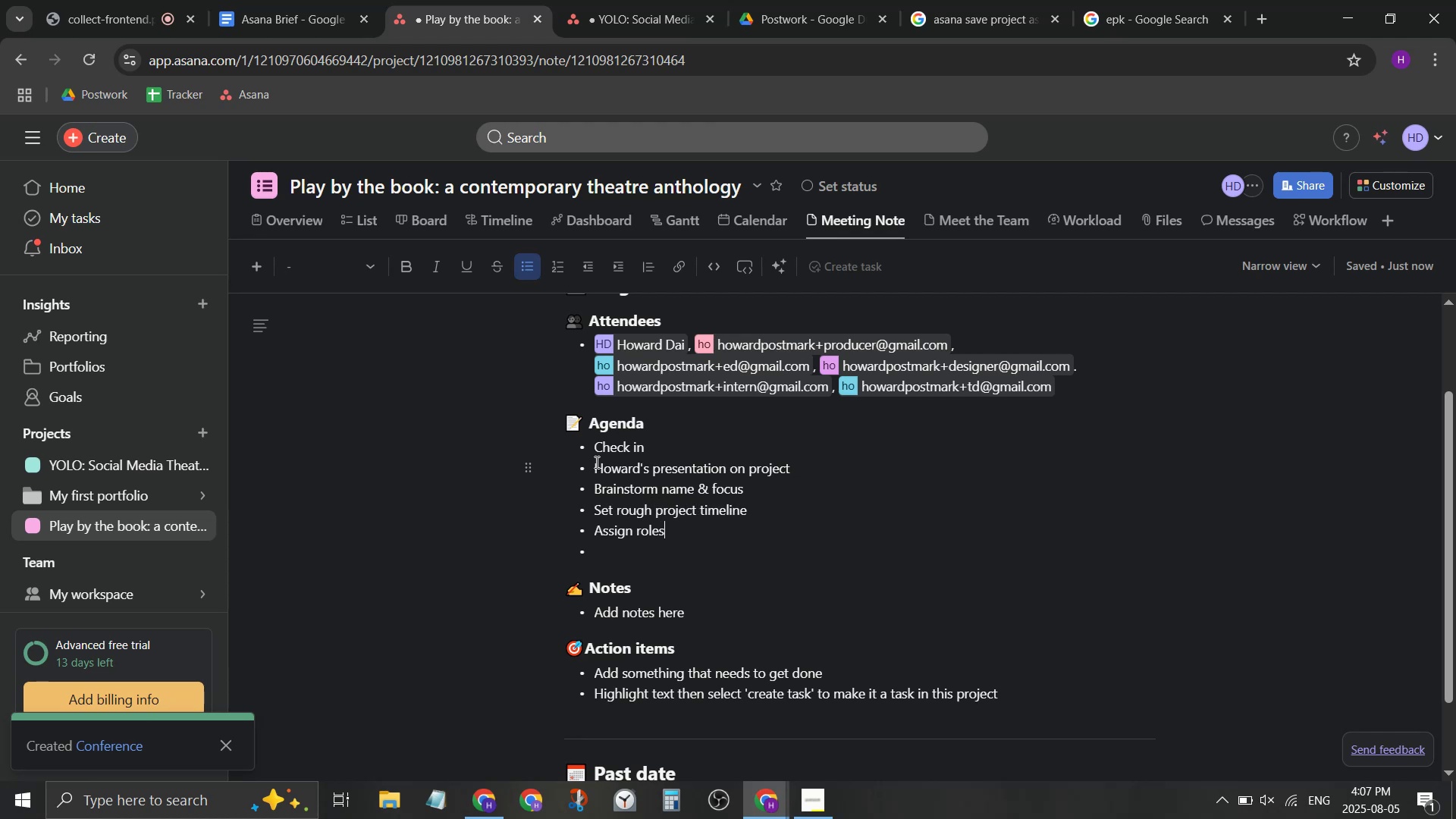 
key(ArrowDown)
 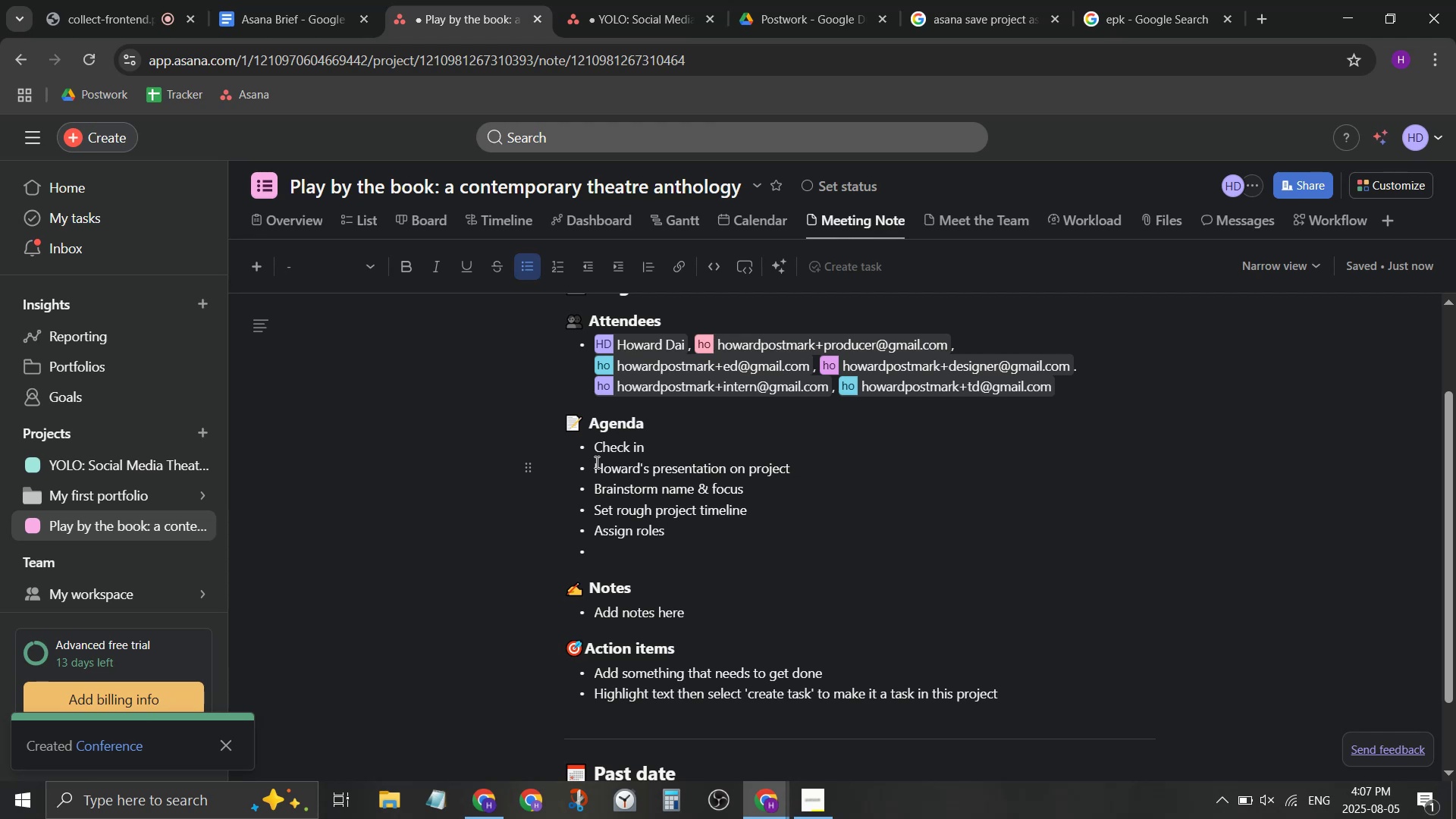 
wait(6.73)
 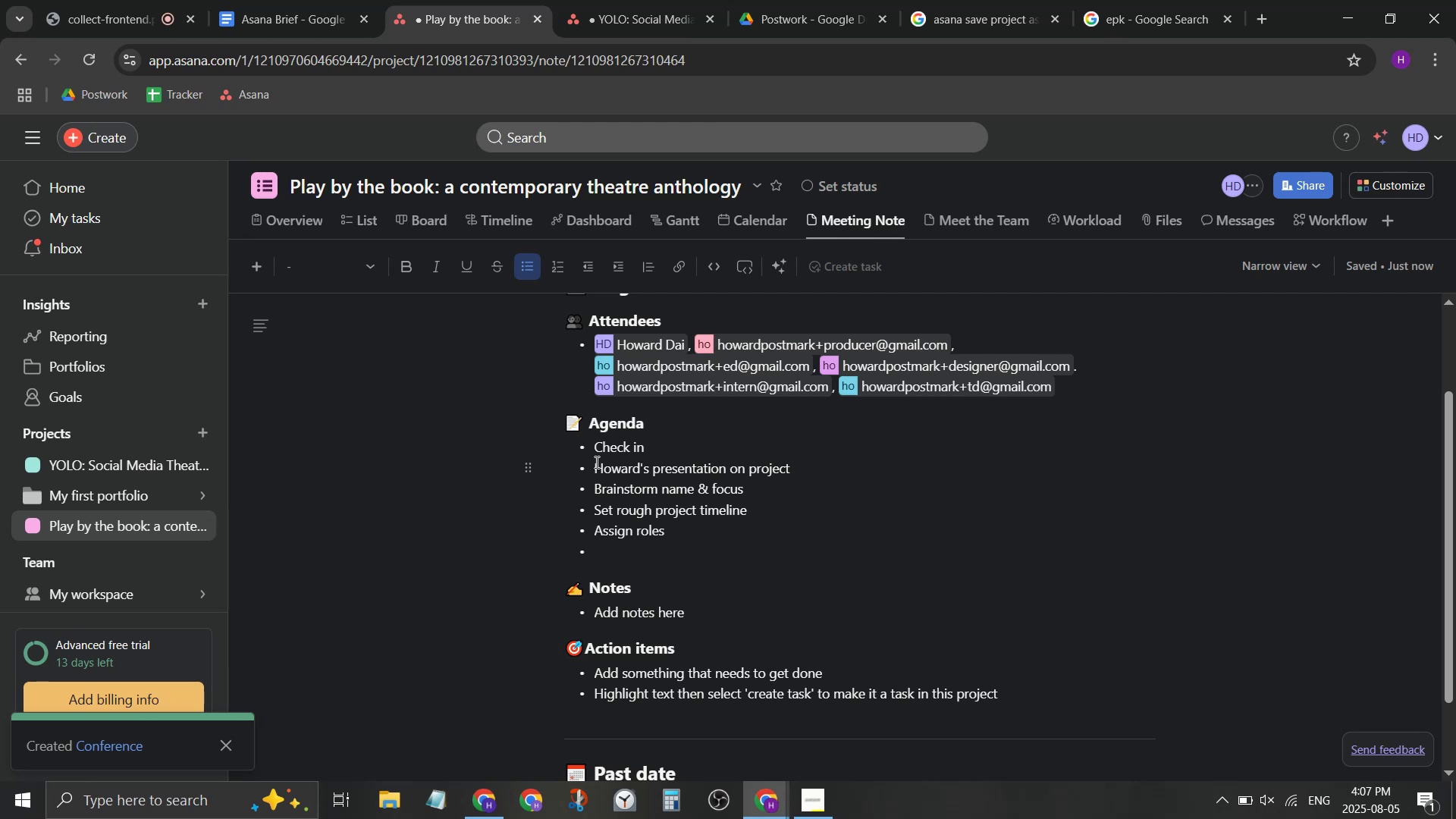 
key(Enter)
 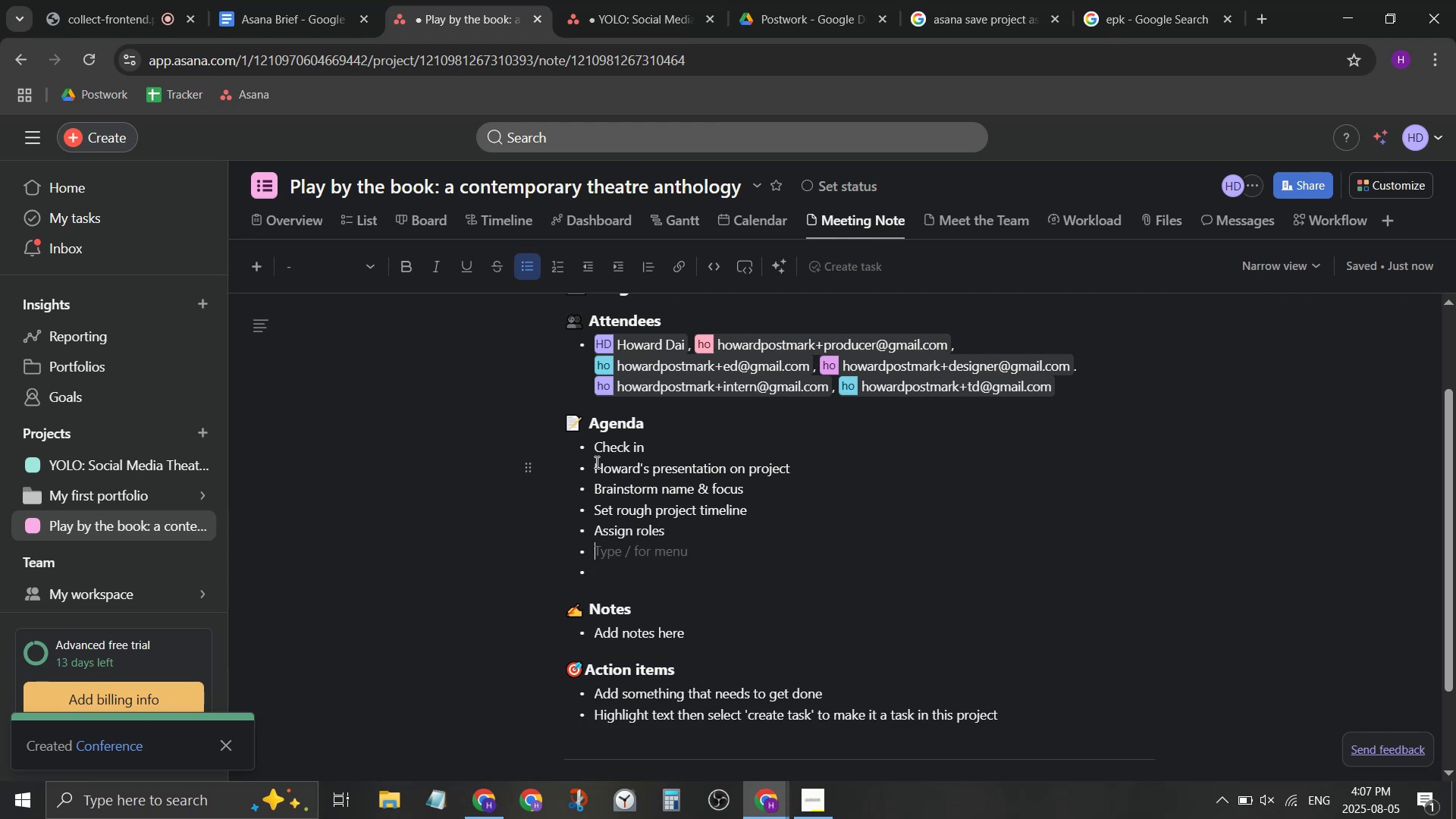 
key(Tab)
 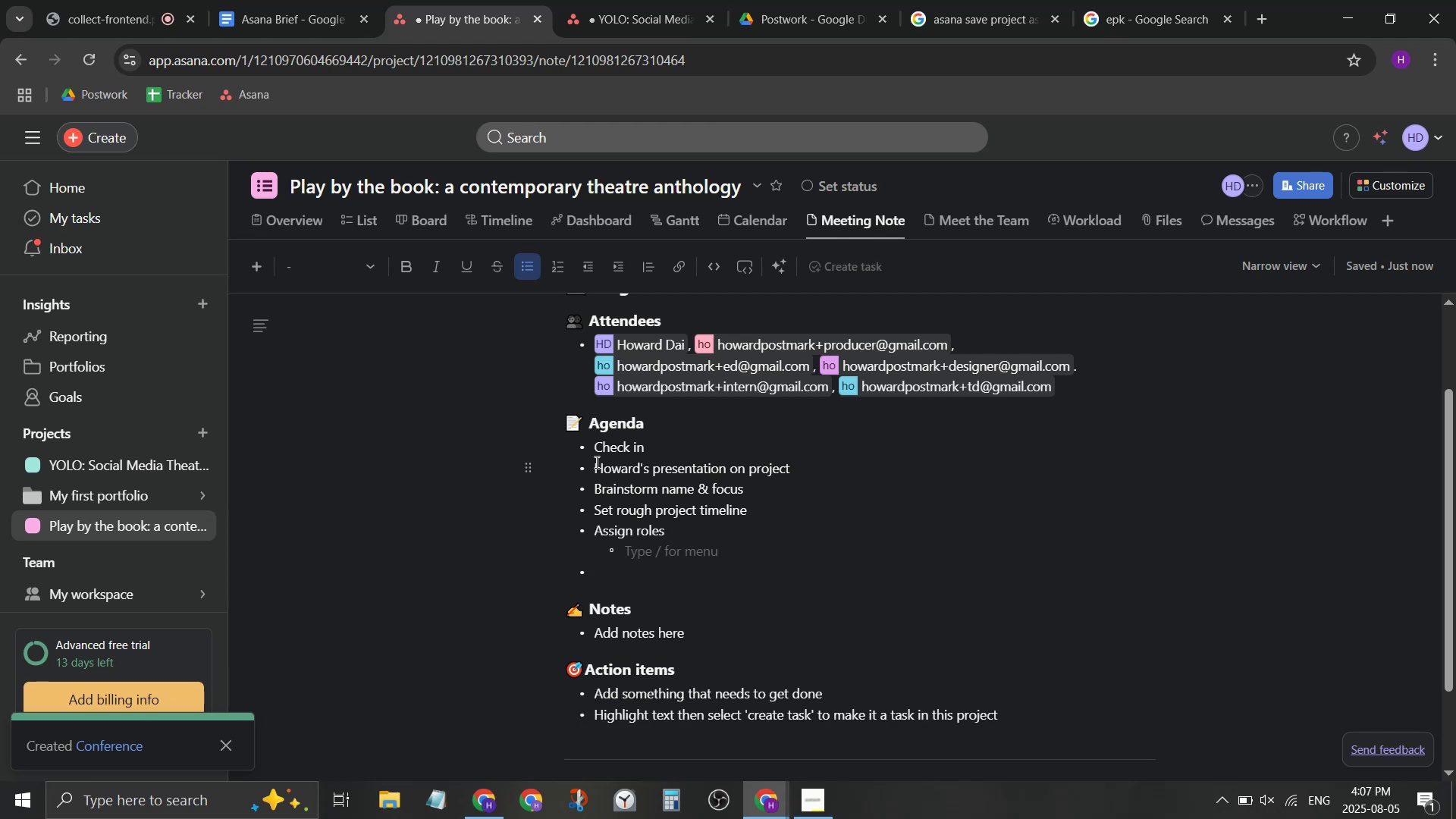 
type(Someone to take care of budger)
key(Backspace)
type(t)
 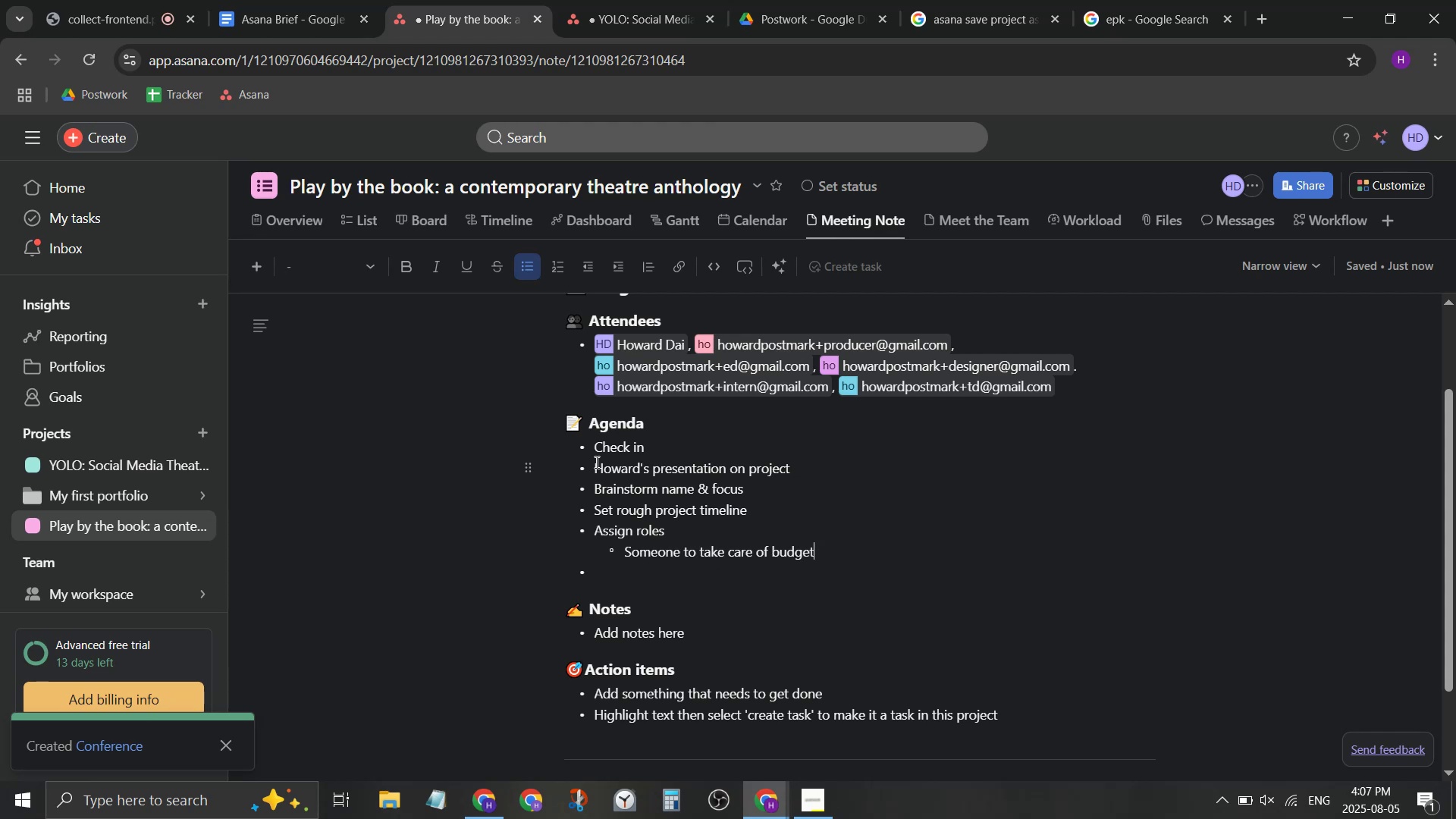 
key(Enter)
 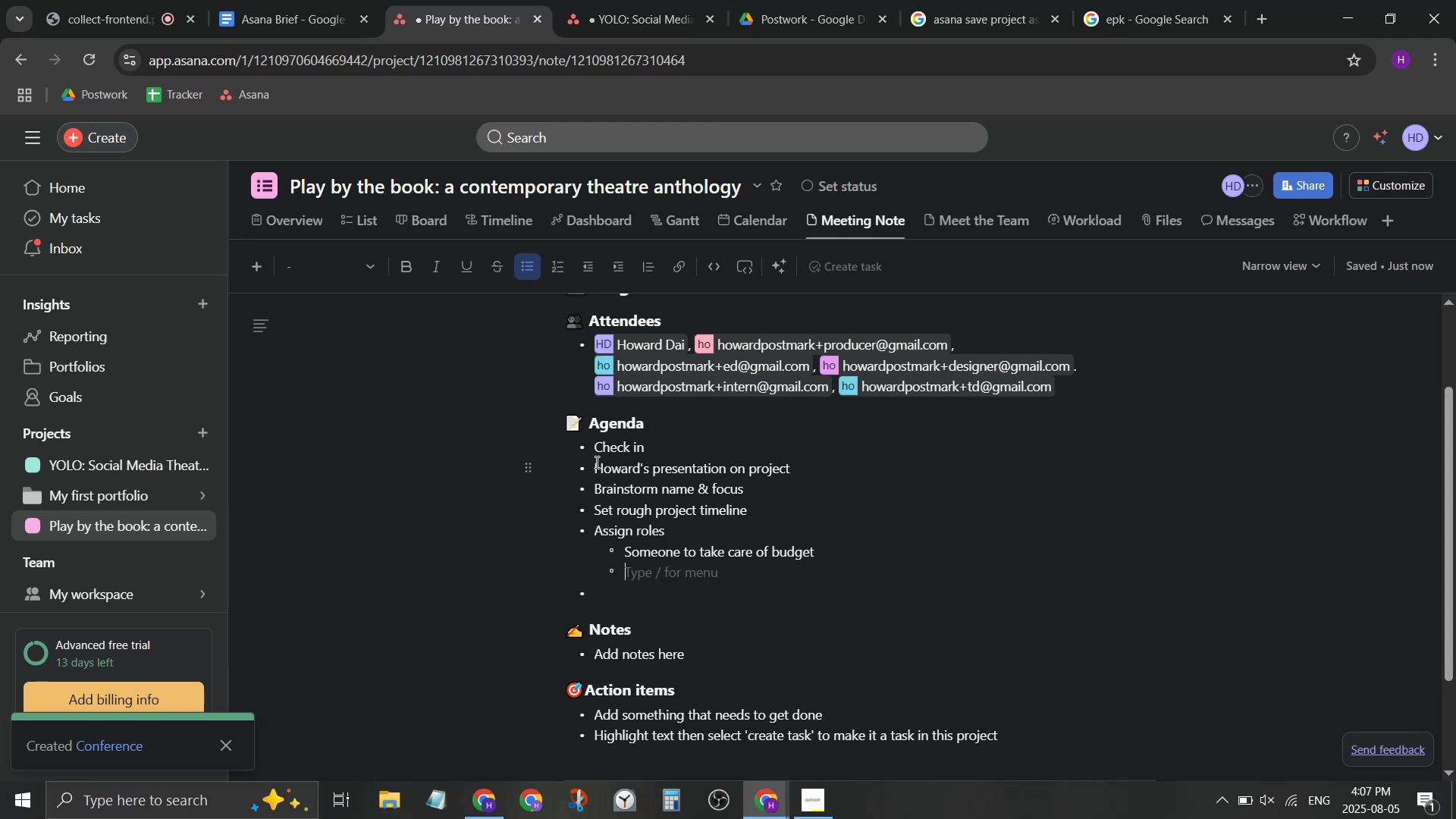 
type(Someone to take lead on )
 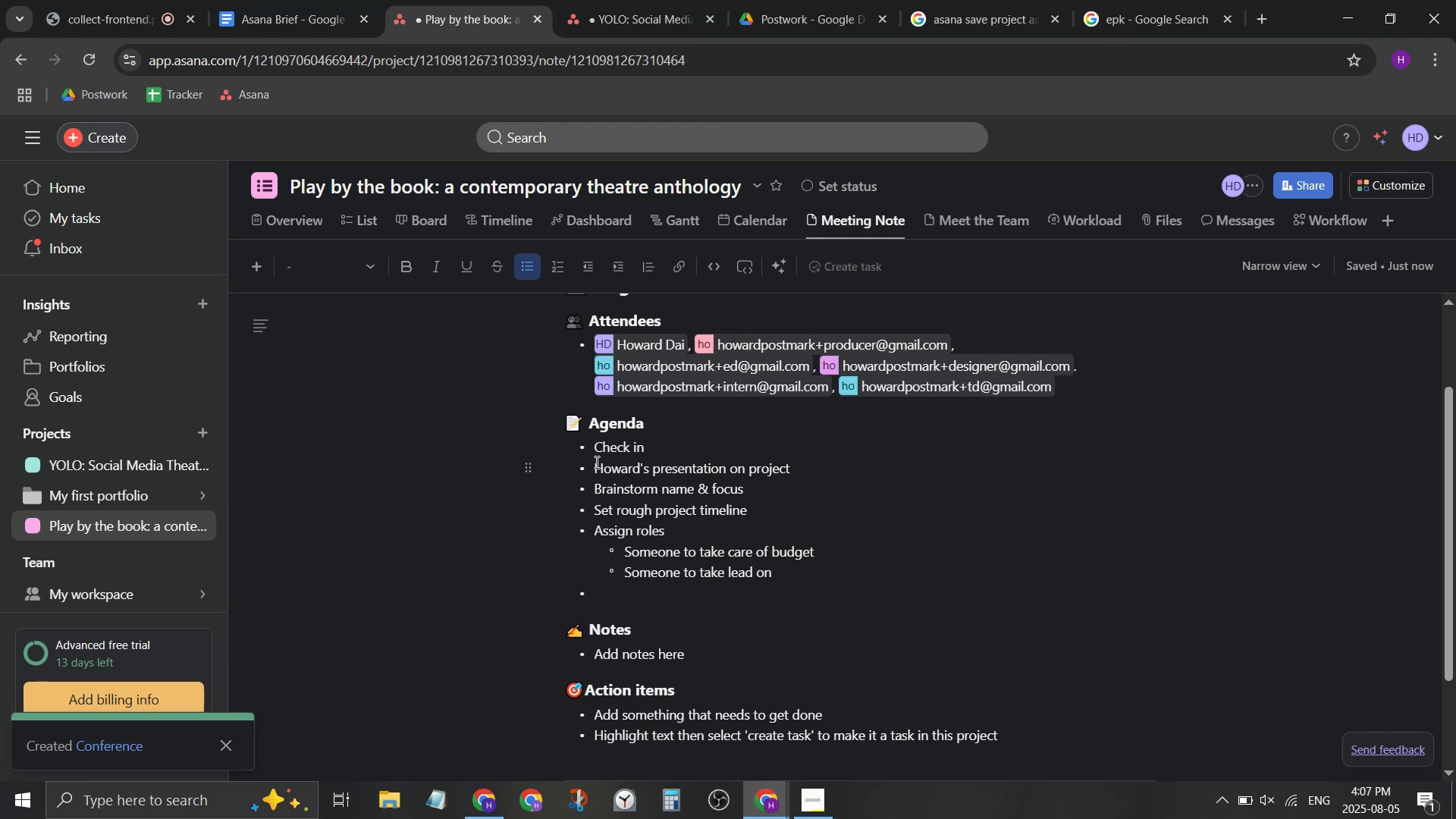 
type(reaching out to writers)
 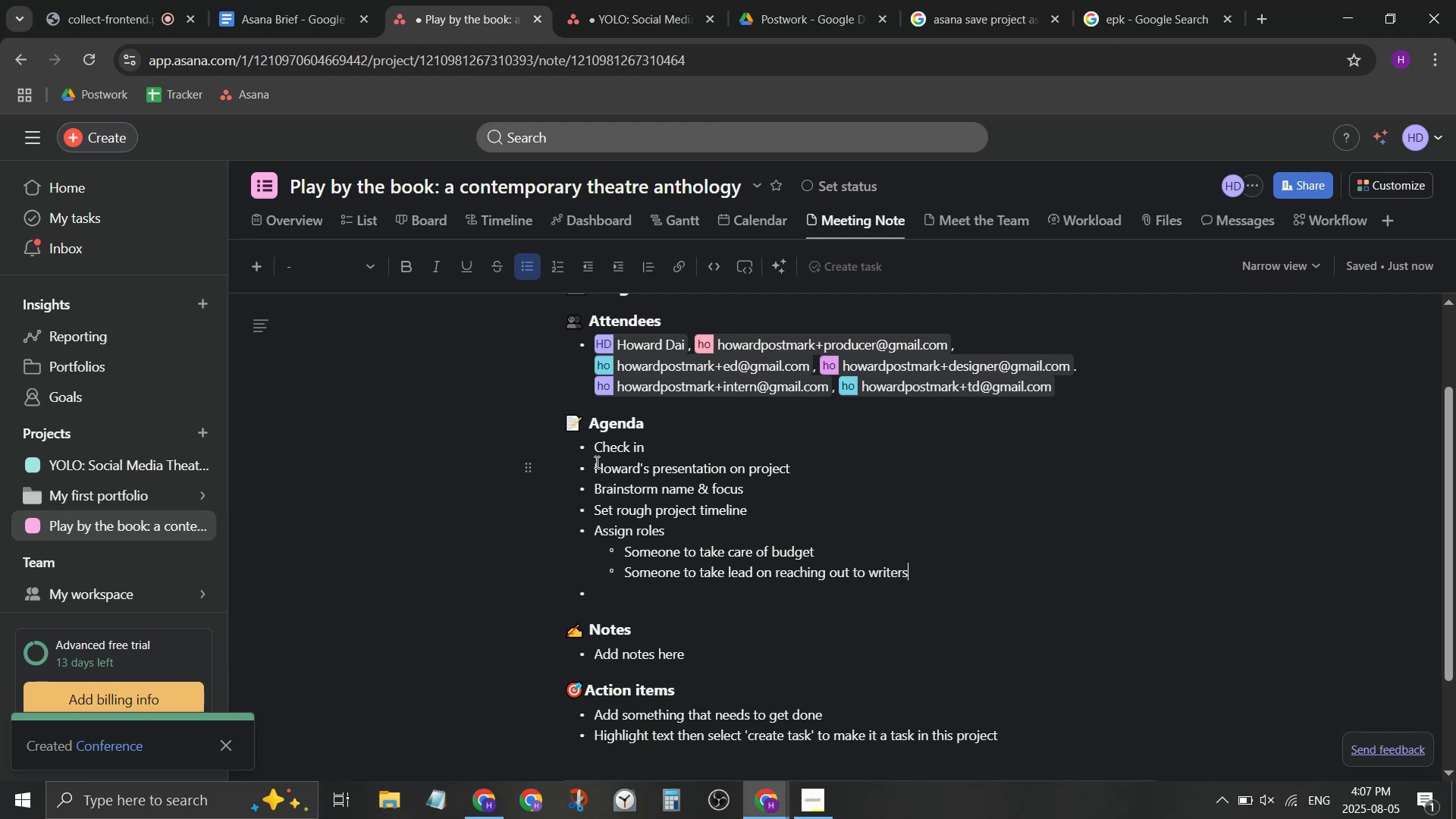 
key(Enter)
 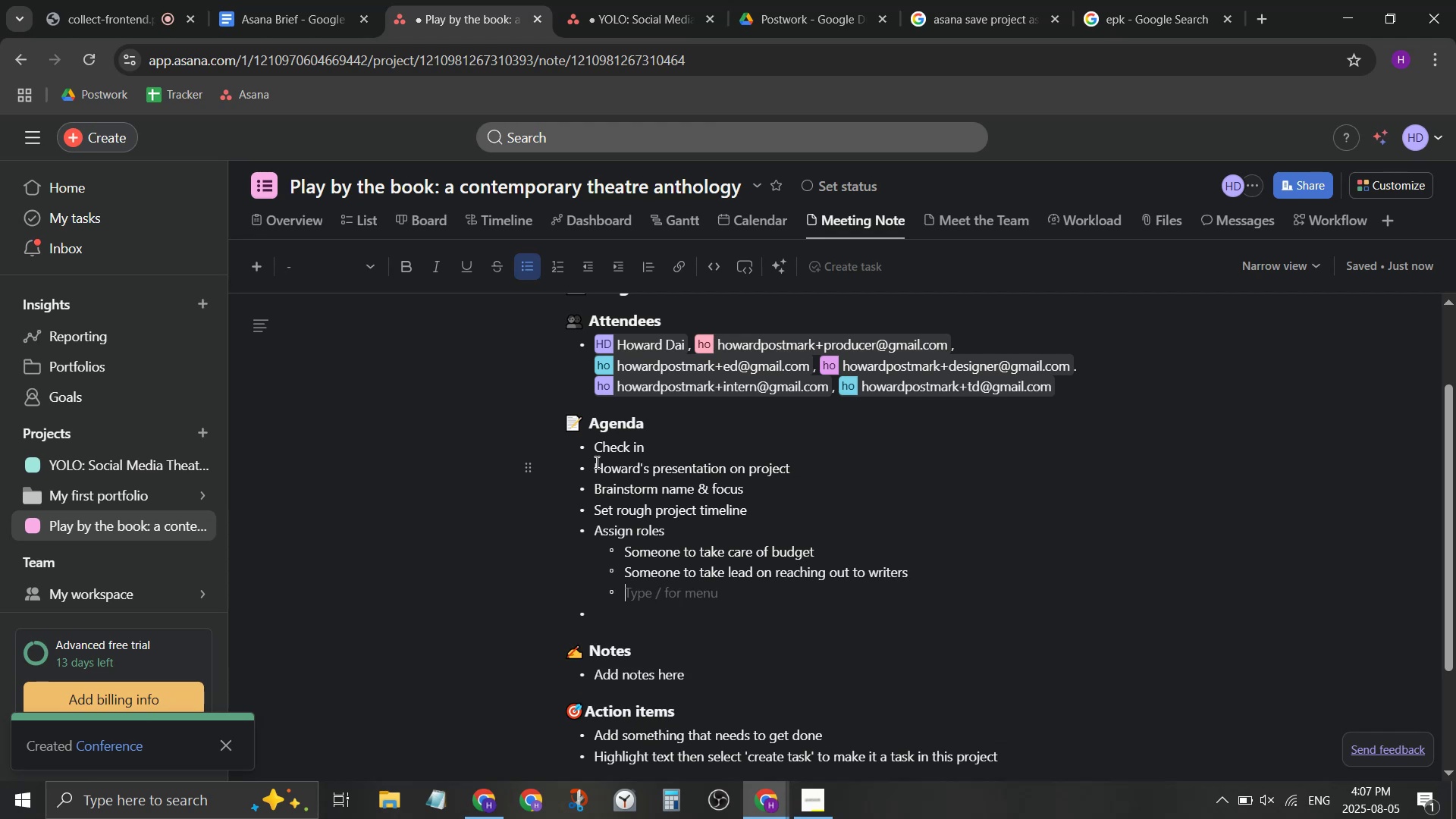 
type(some)
key(Backspace)
key(Backspace)
key(Backspace)
key(Backspace)
type(Someone to over s)
key(Backspace)
key(Backspace)
type(see all design elements)
 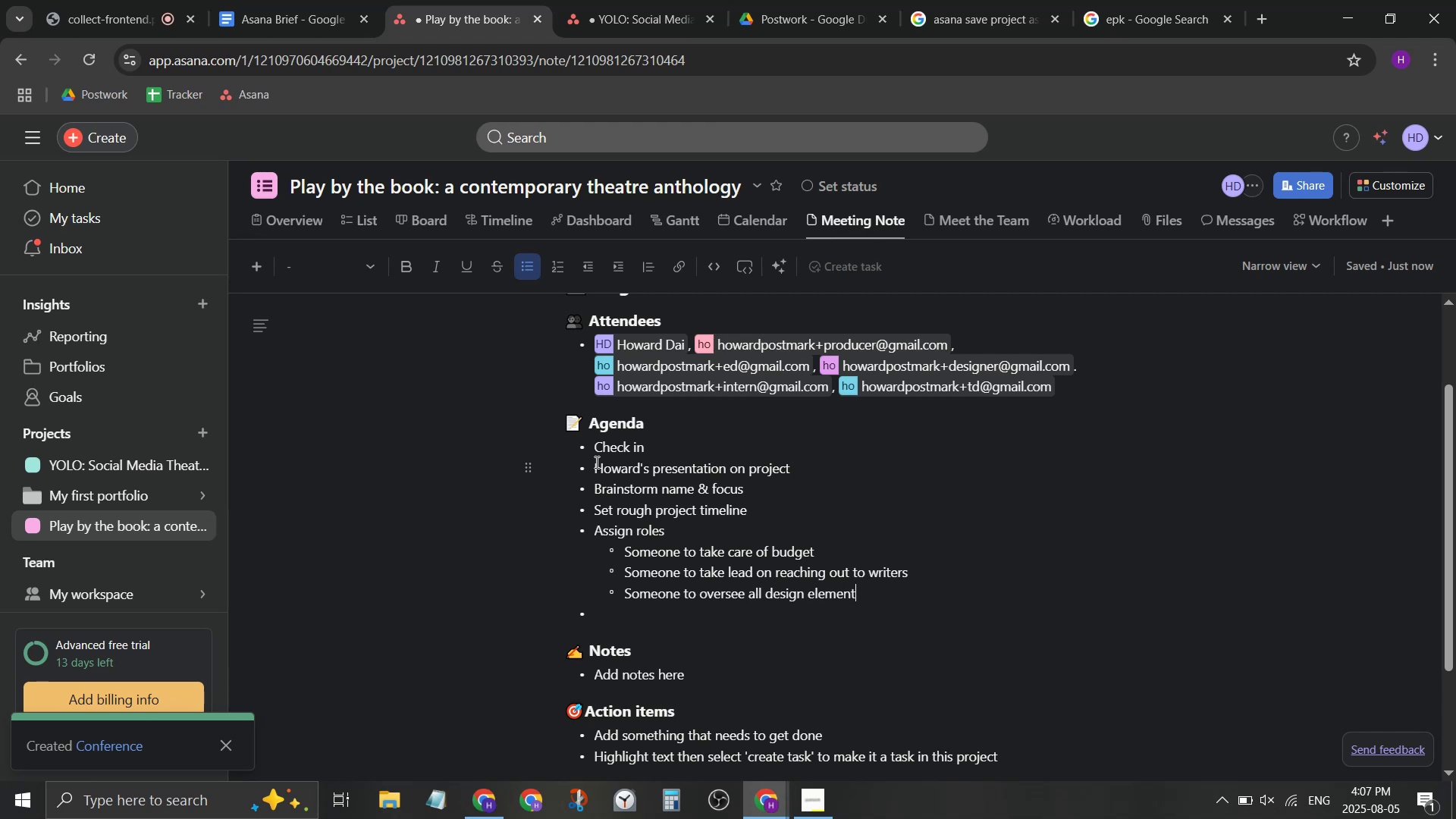 
key(Enter)
 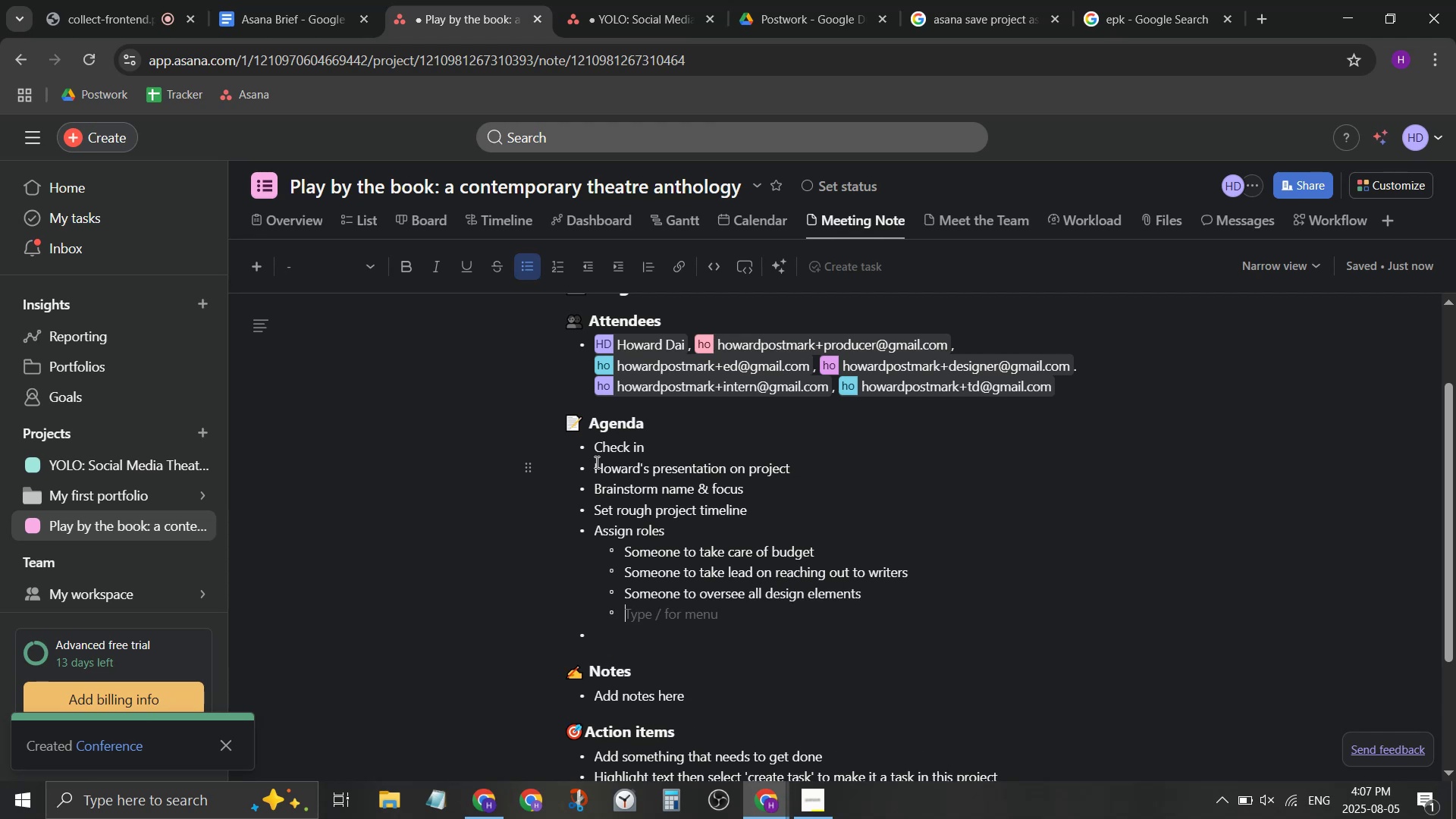 
type(Someone to )
 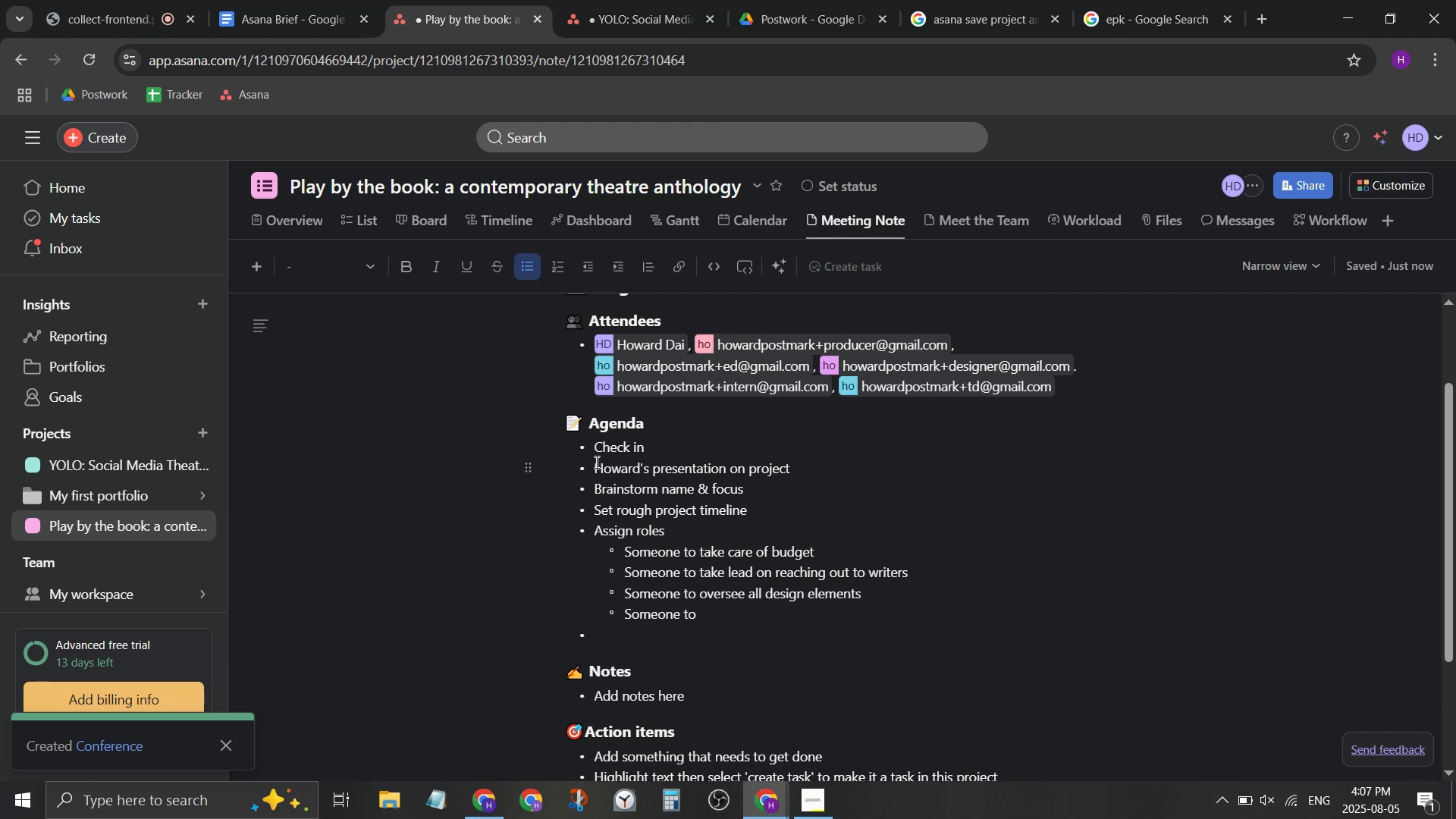 
wait(8.18)
 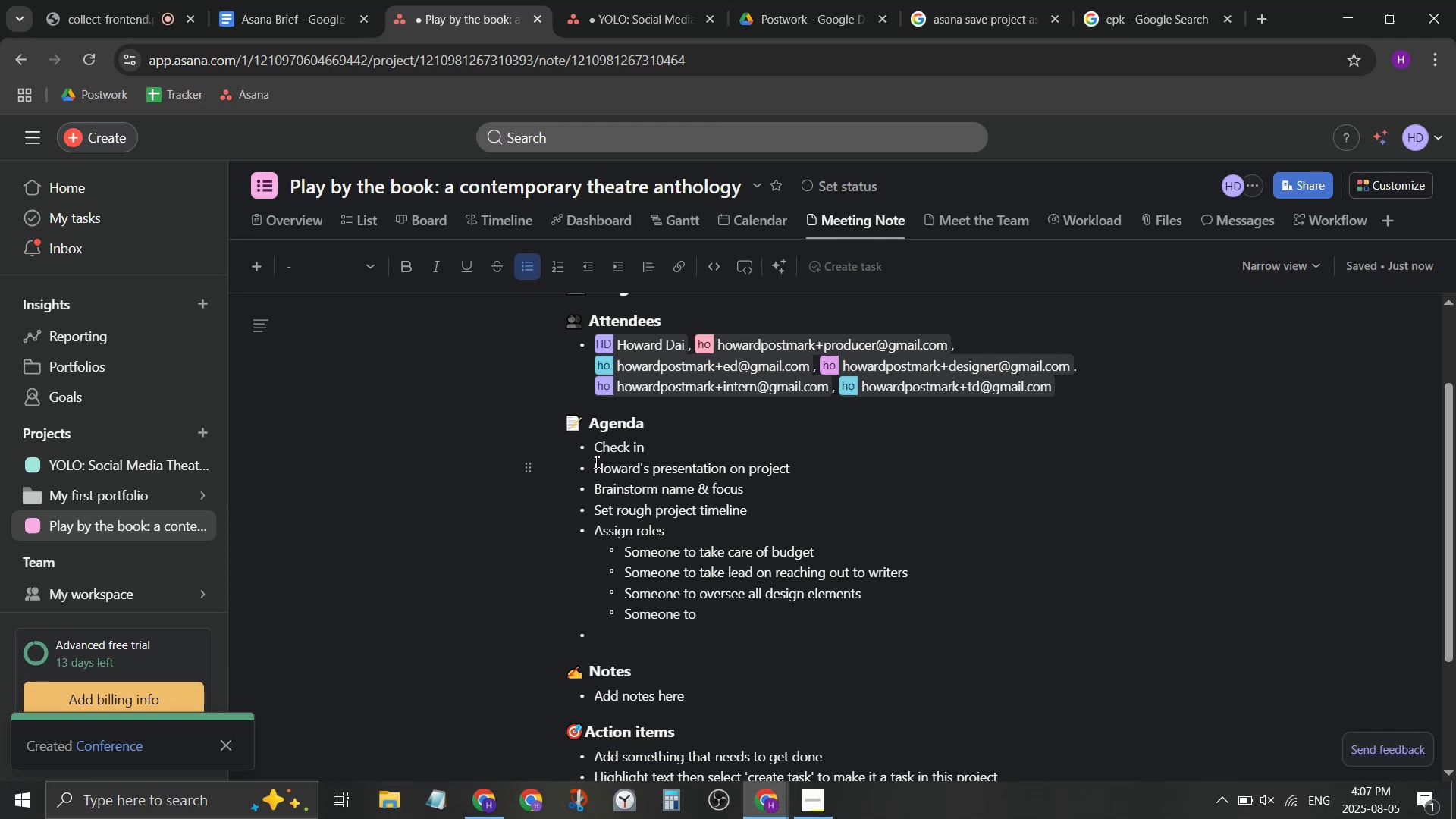 
type(t)
key(Backspace)
type(be a point person w/ publisher)
 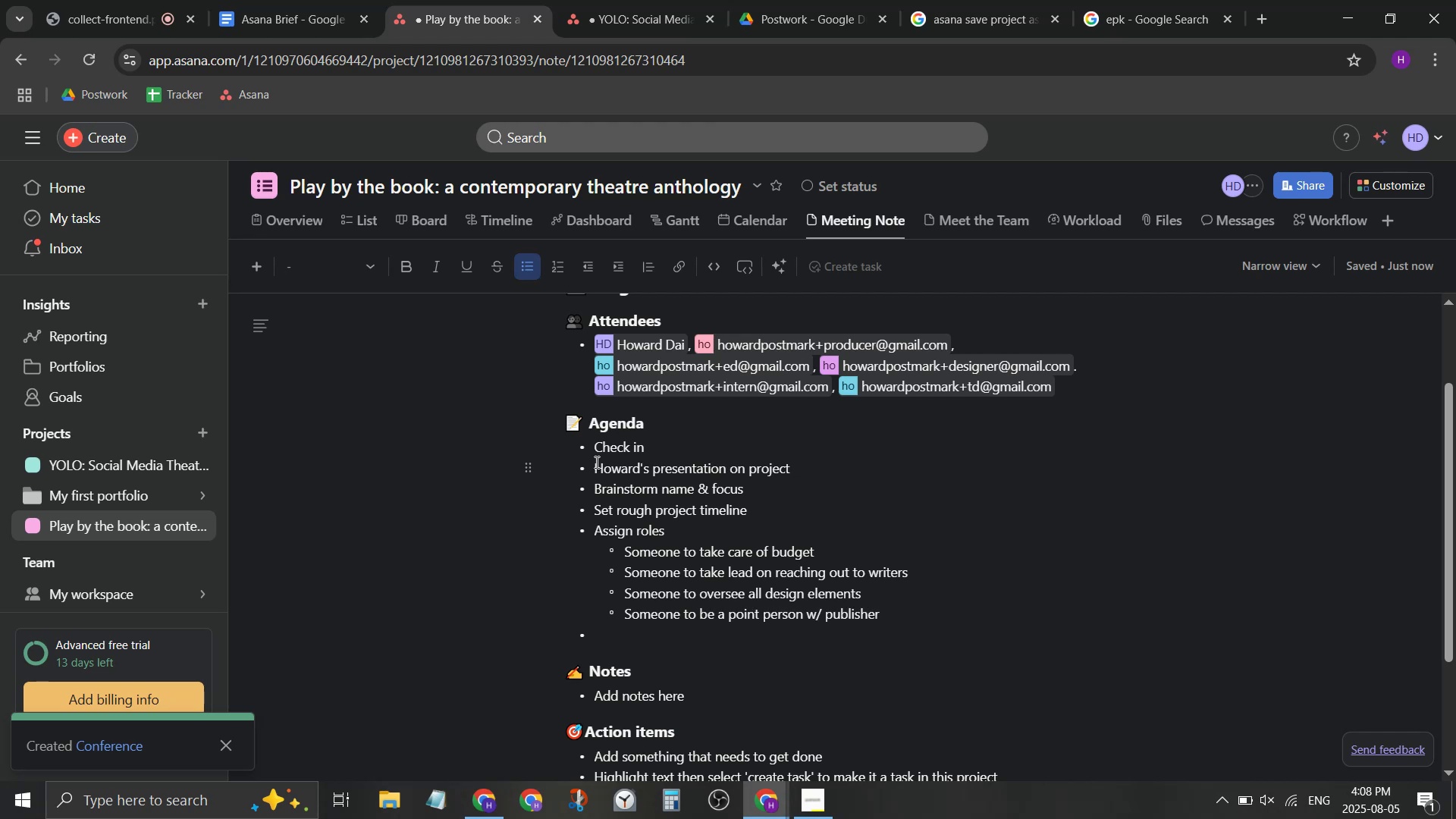 
key(Enter)
 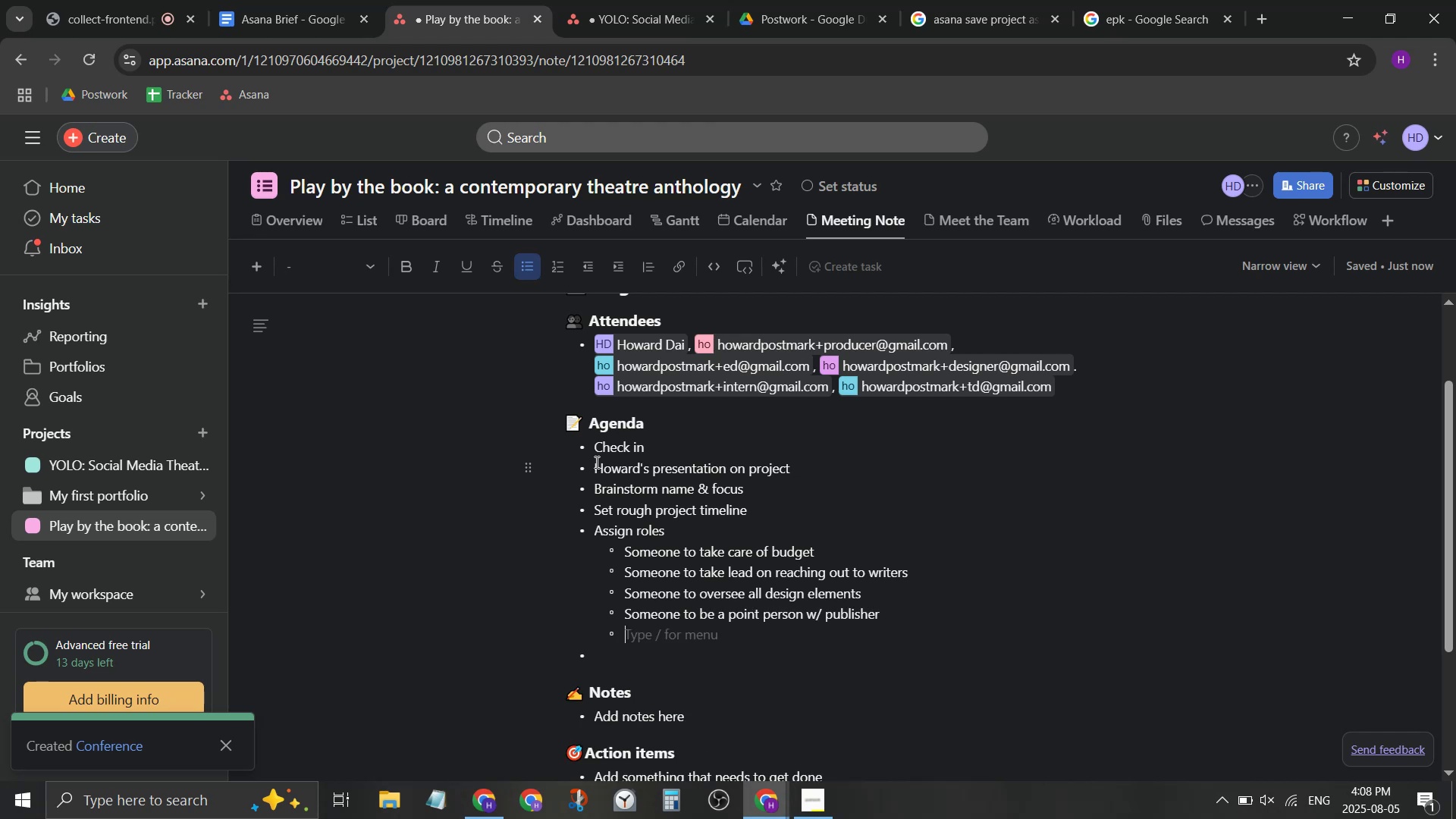 
type(Smo)
key(Backspace)
key(Backspace)
type(omone to )
key(Backspace)
key(Backspace)
key(Backspace)
key(Backspace)
key(Backspace)
key(Backspace)
key(Backspace)
type(eone to keep everyhint.)
key(Backspace)
key(Backspace)
key(Backspace)
key(Backspace)
key(Backspace)
key(Backspace)
key(Backspace)
key(Backspace)
key(Backspace)
key(Backspace)
type(all the )
 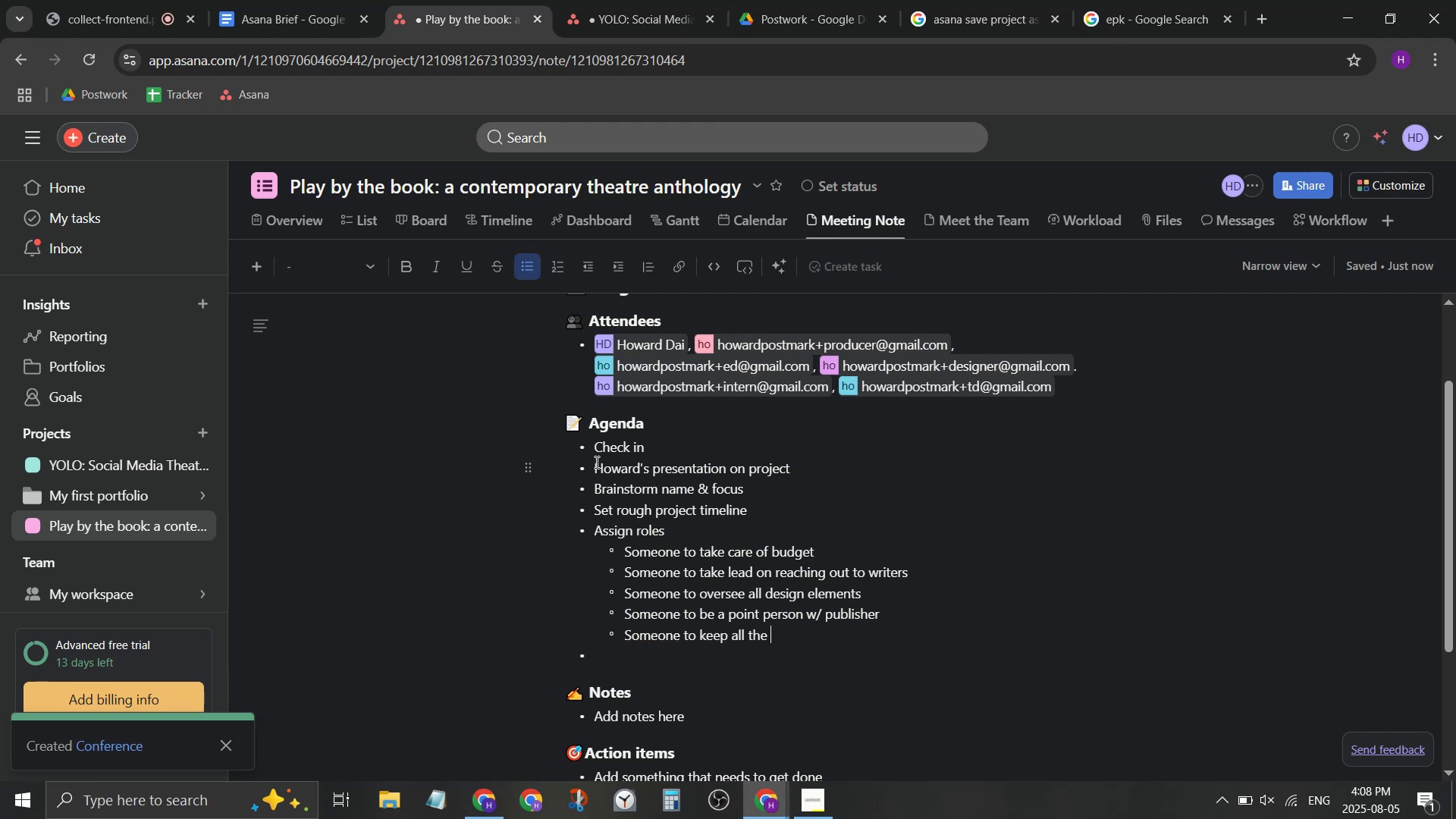 
type(info....in one place....all organized)
 